 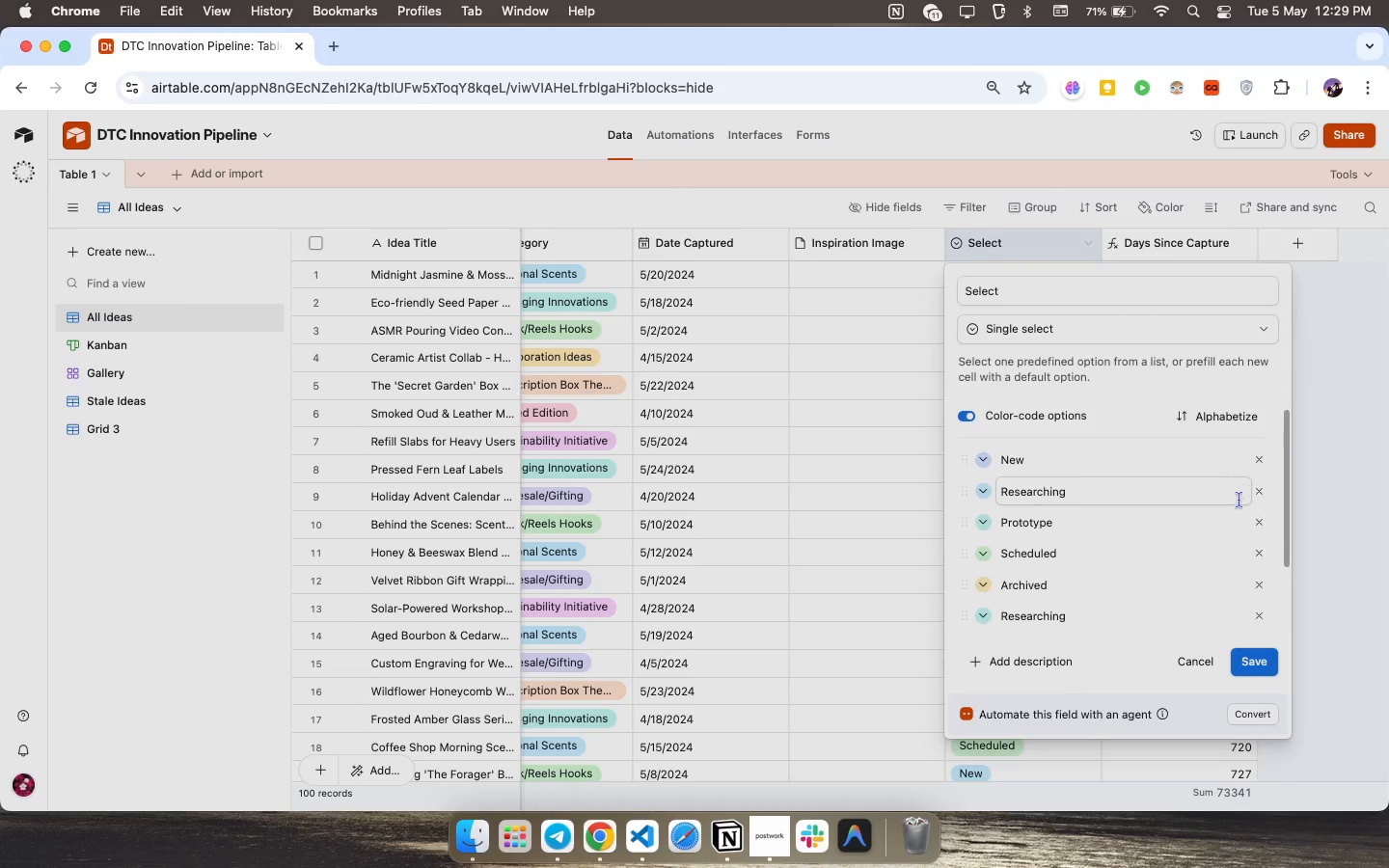 
scroll: coordinate [1238, 518], scroll_direction: up, amount: 23.0
 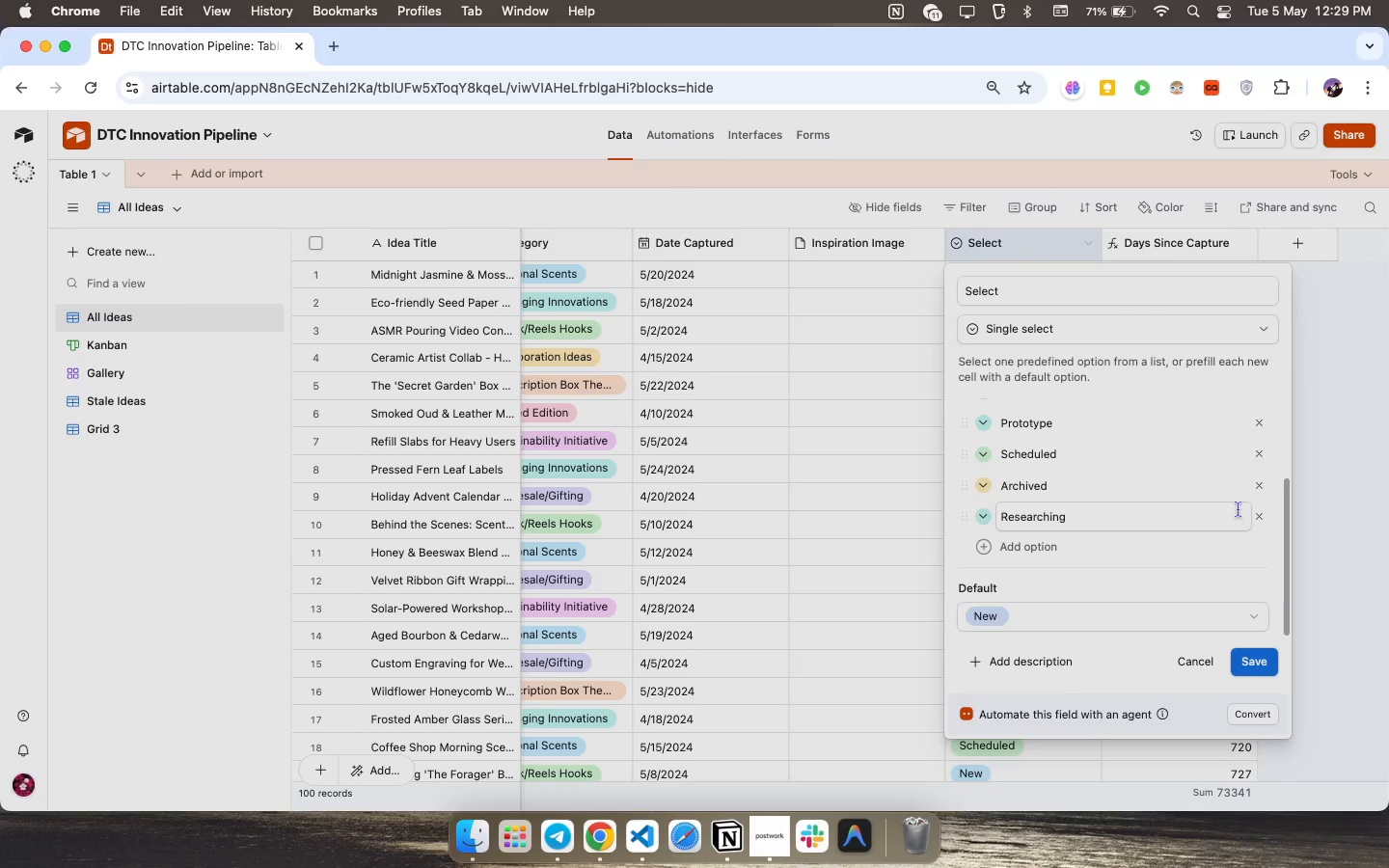 
scroll: coordinate [1238, 518], scroll_direction: down, amount: 4.0
 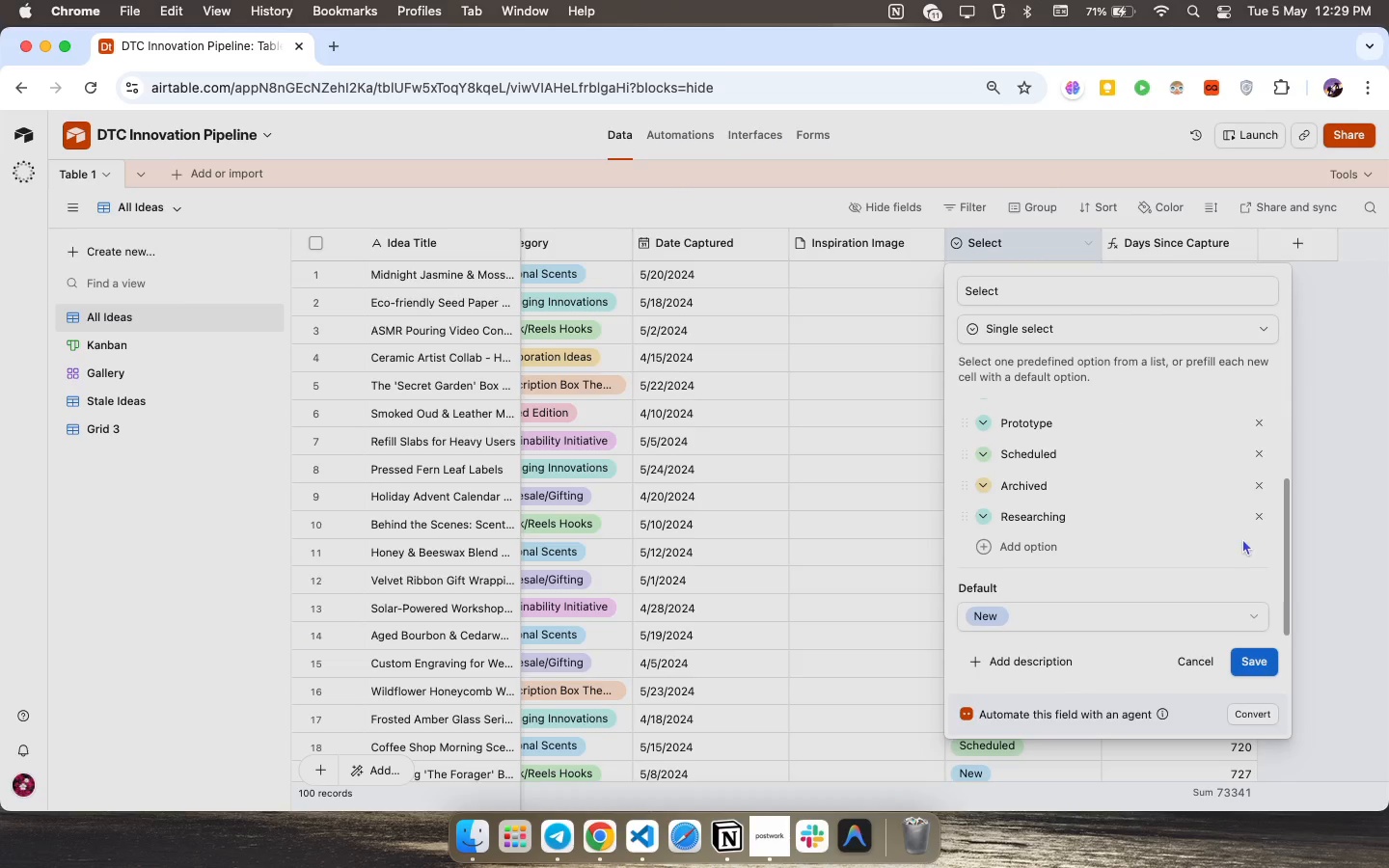 
left_click([1261, 517])
 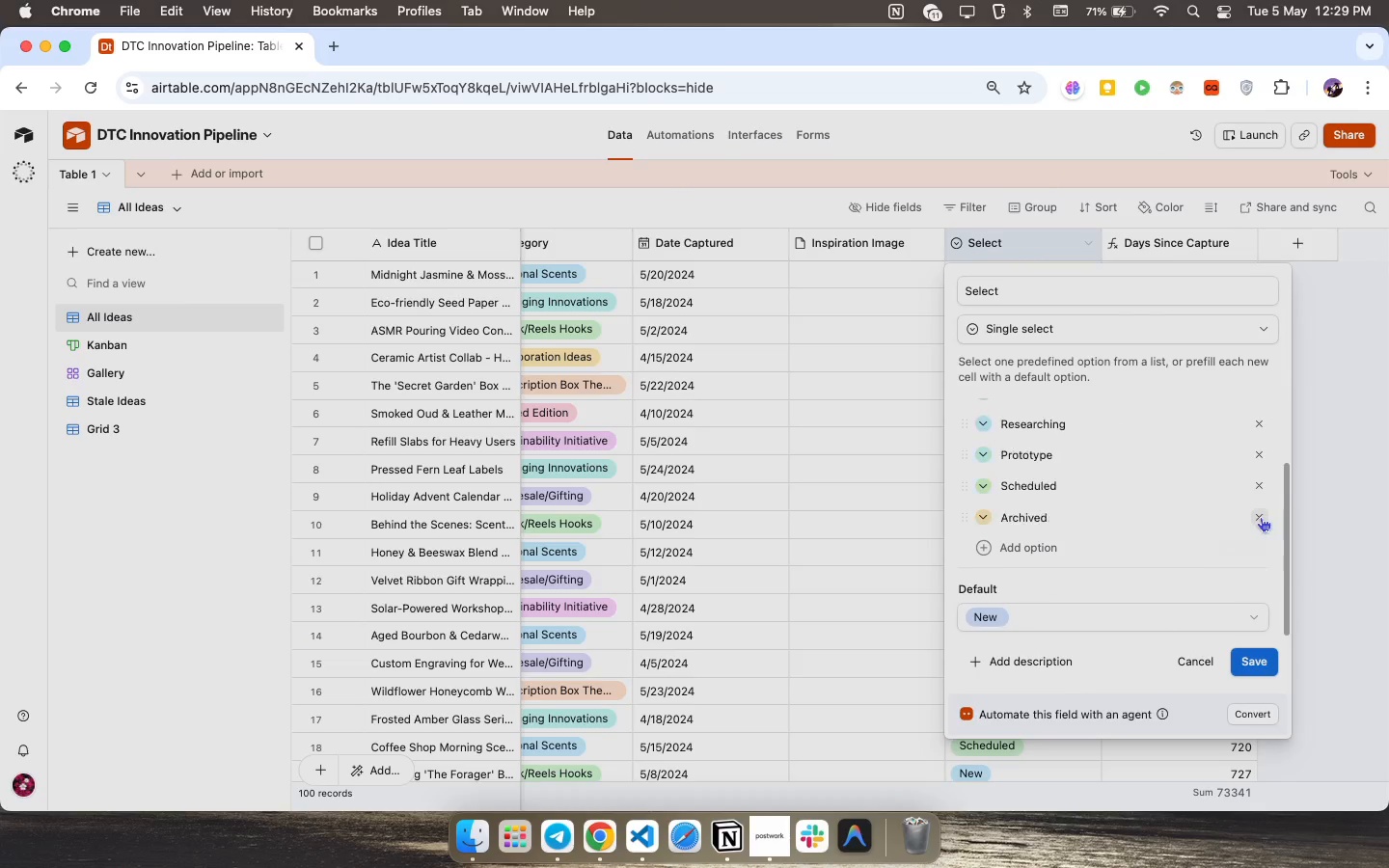 
scroll: coordinate [1261, 517], scroll_direction: up, amount: 4.0
 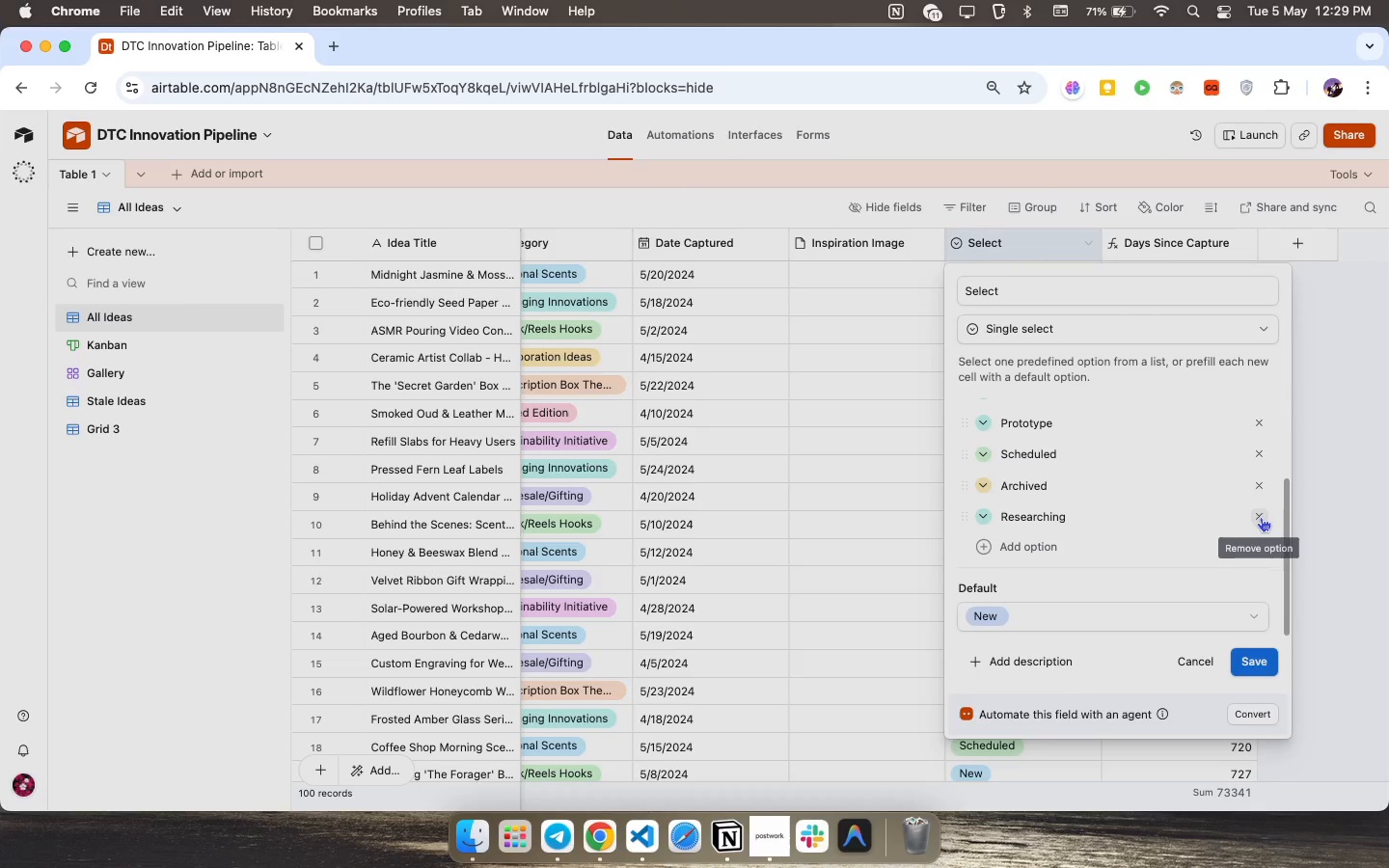 
scroll: coordinate [1254, 542], scroll_direction: down, amount: 3.0
 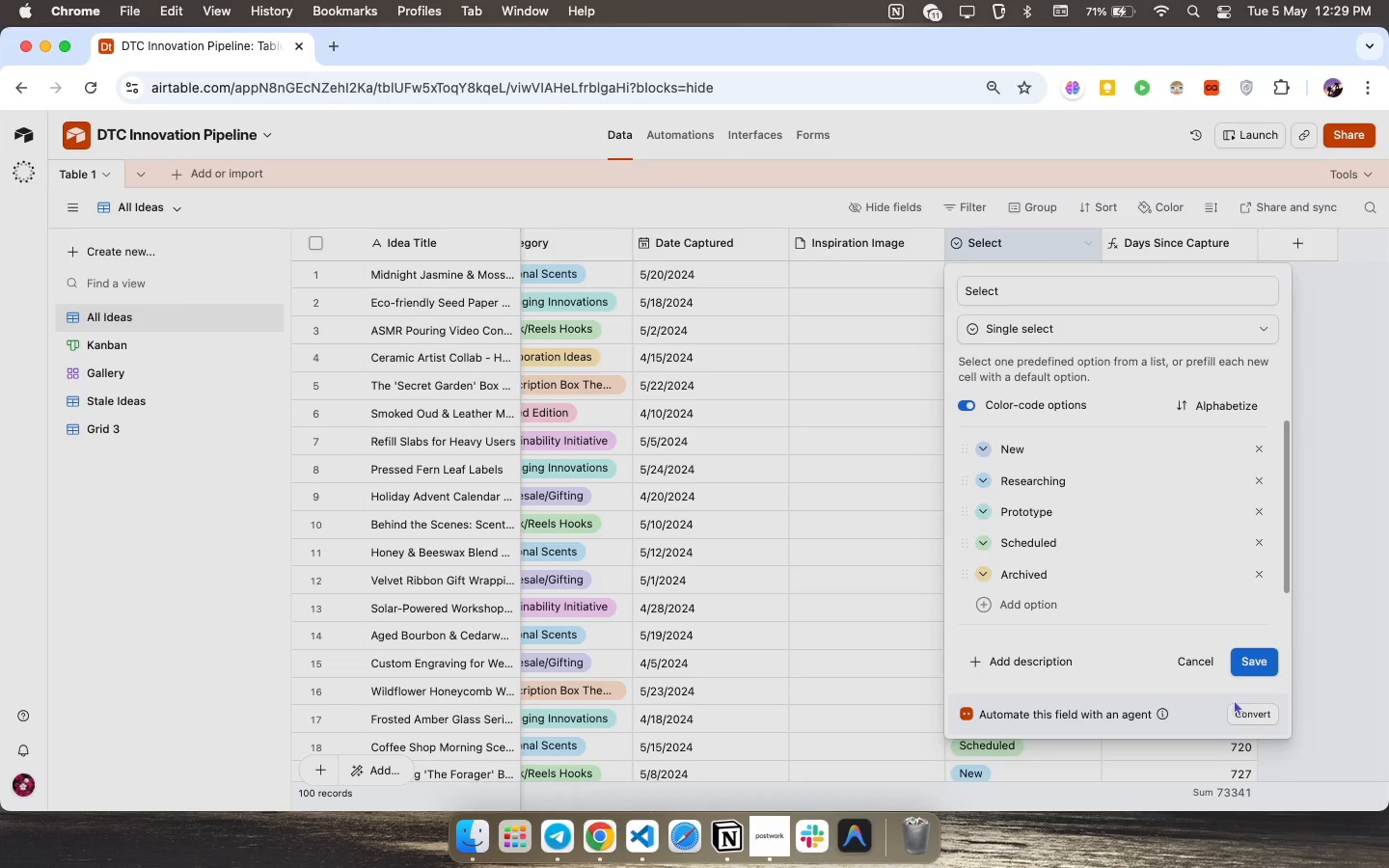 
left_click([1253, 670])
 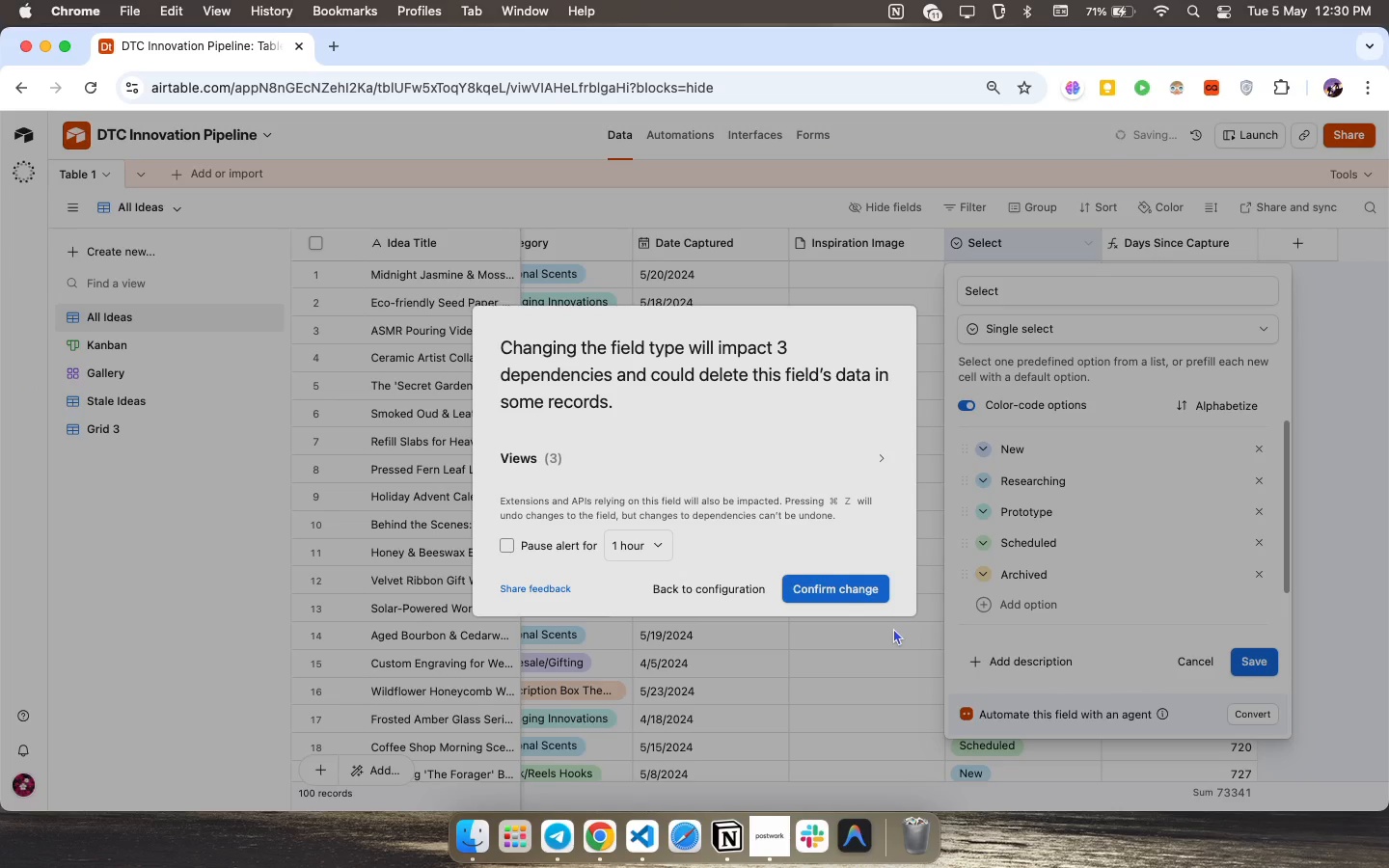 
left_click([850, 589])
 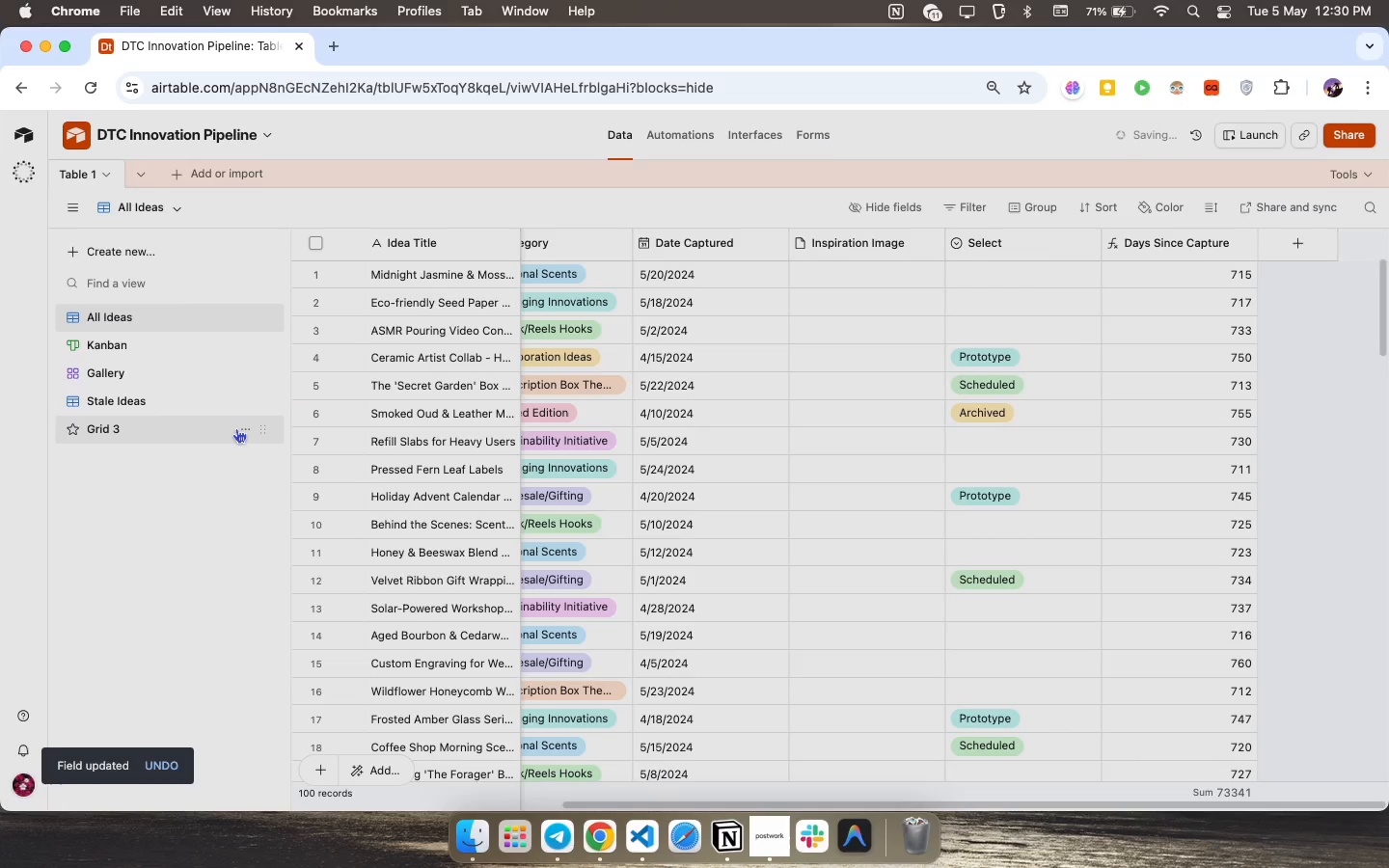 
left_click([236, 428])
 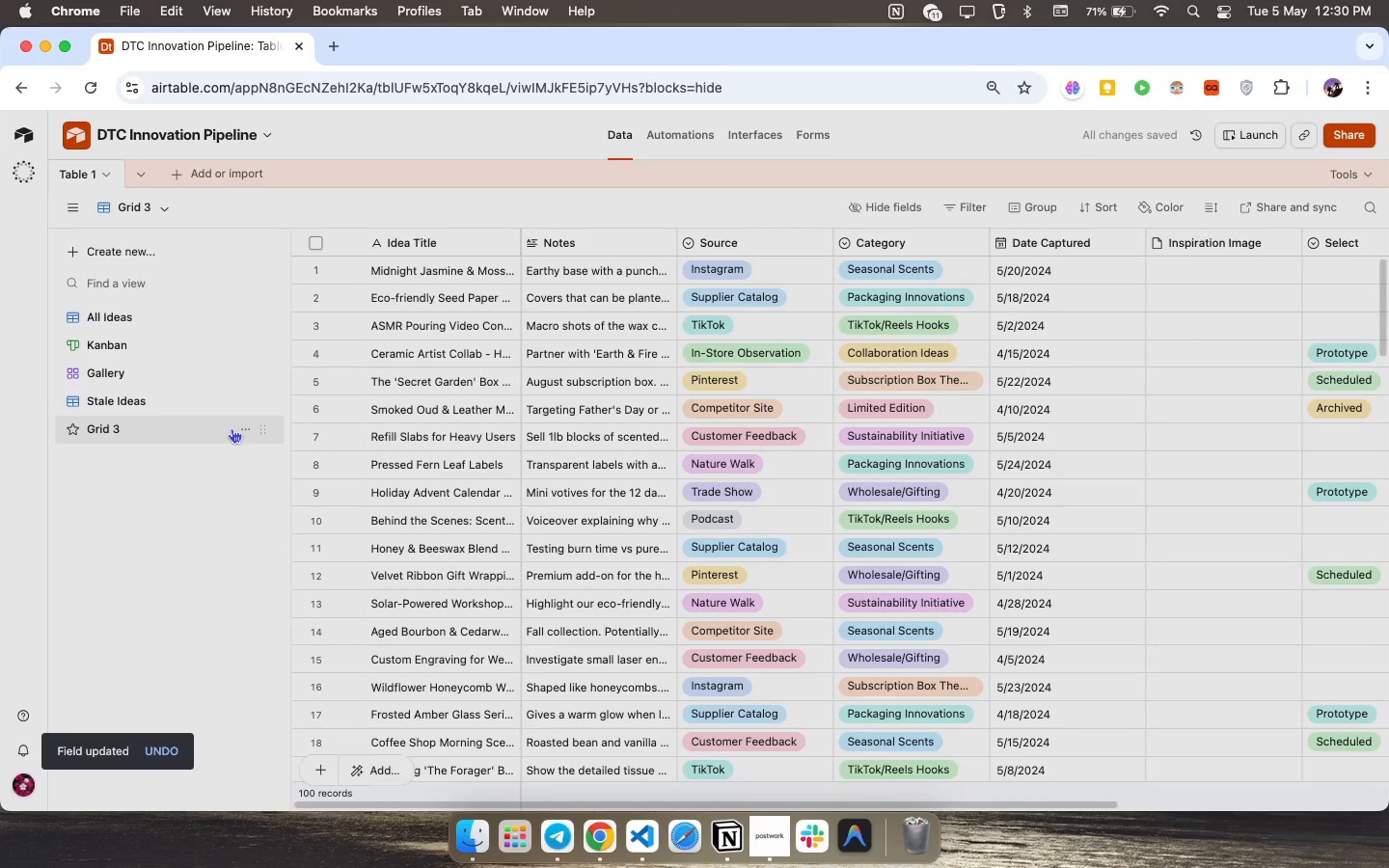 
left_click([239, 429])
 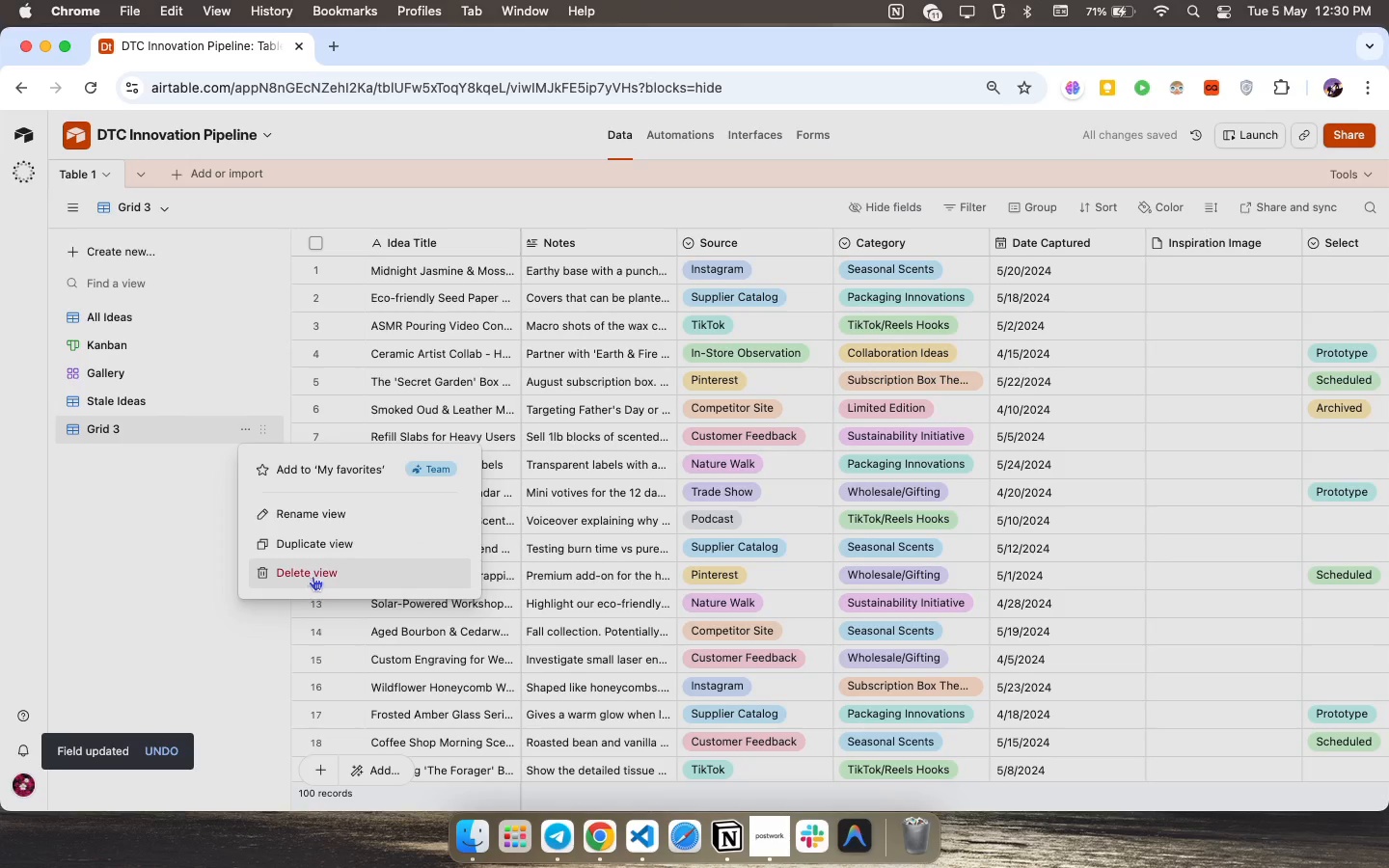 
left_click([315, 571])
 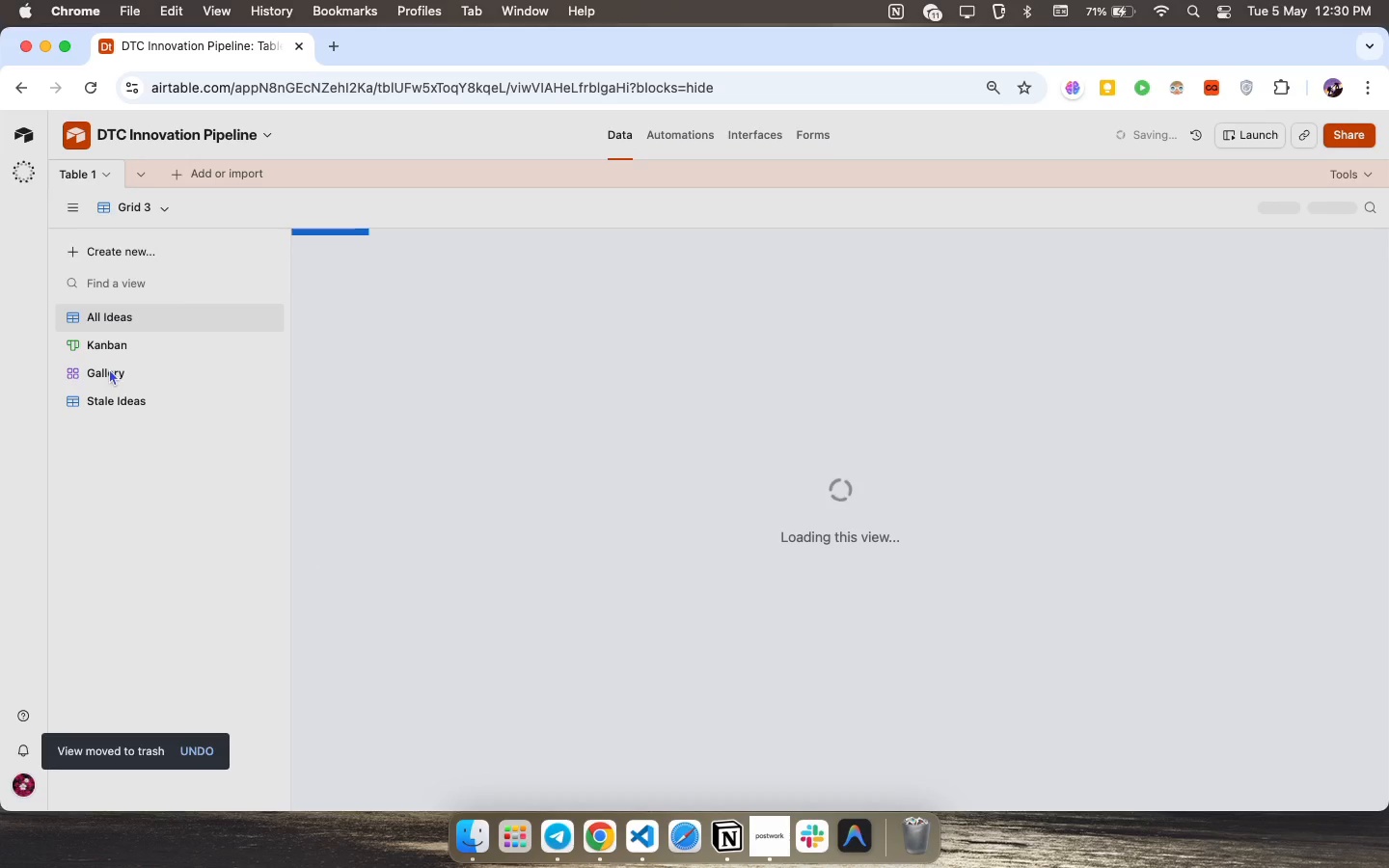 
left_click([116, 401])
 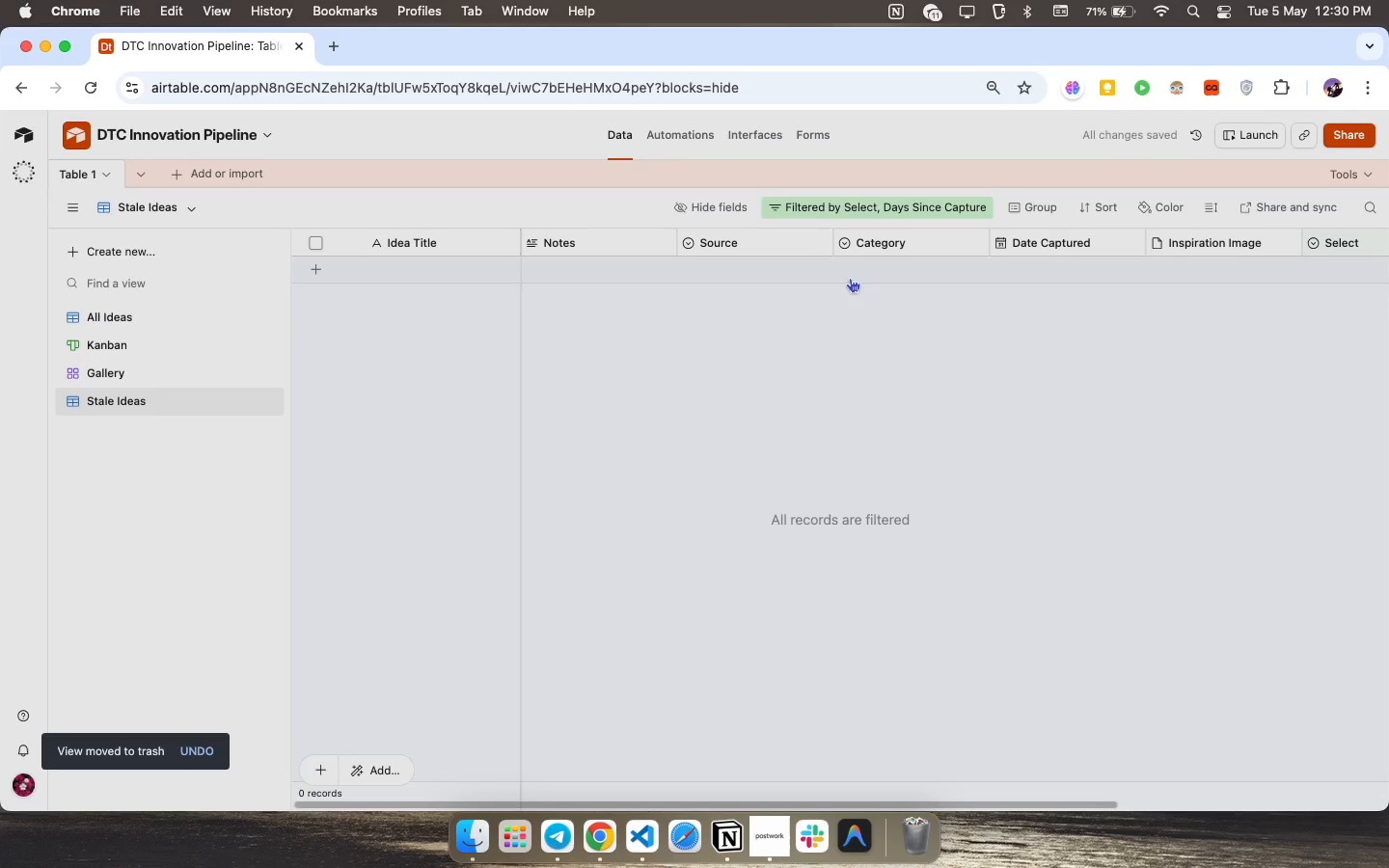 
left_click([844, 201])
 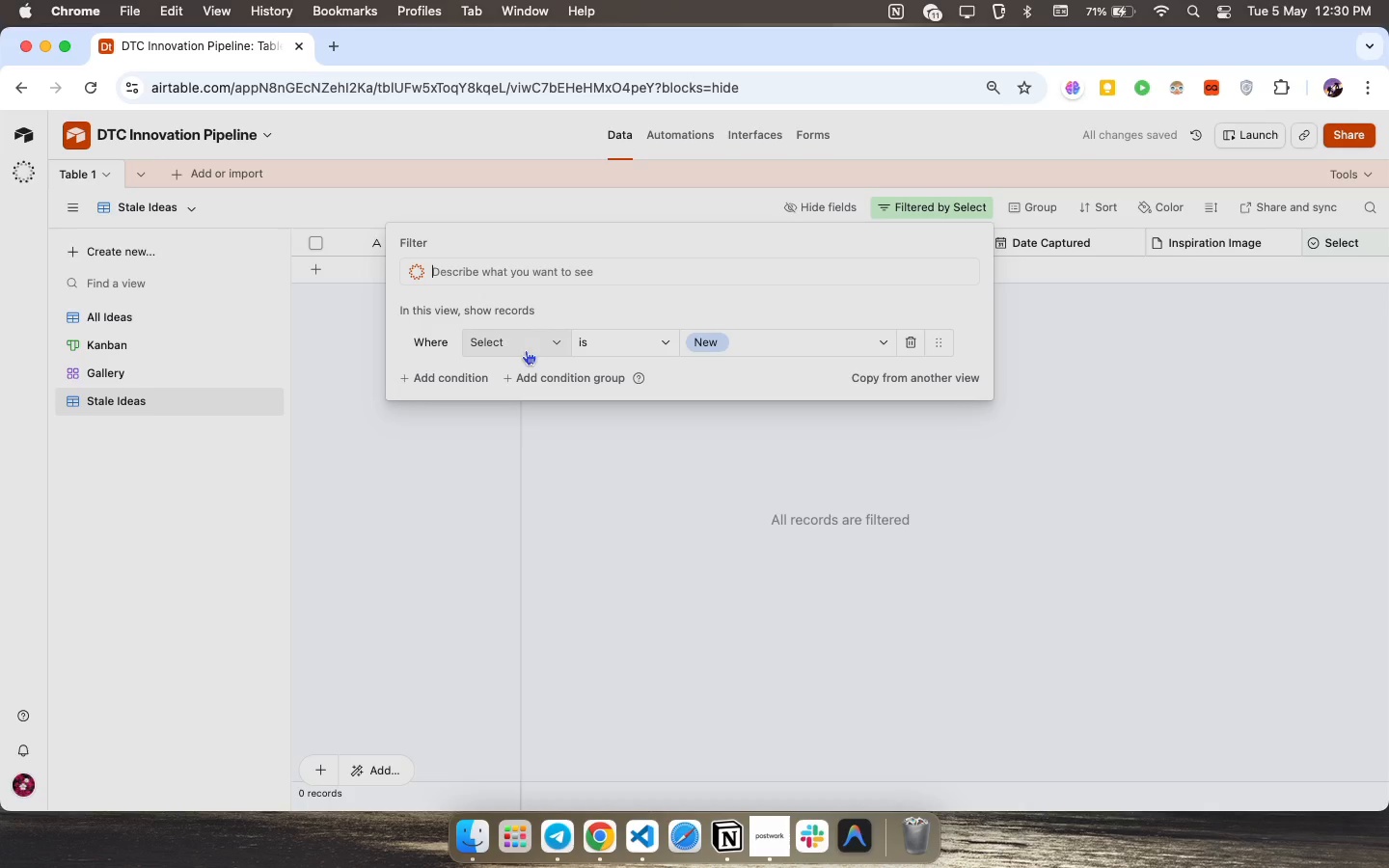 
wait(8.86)
 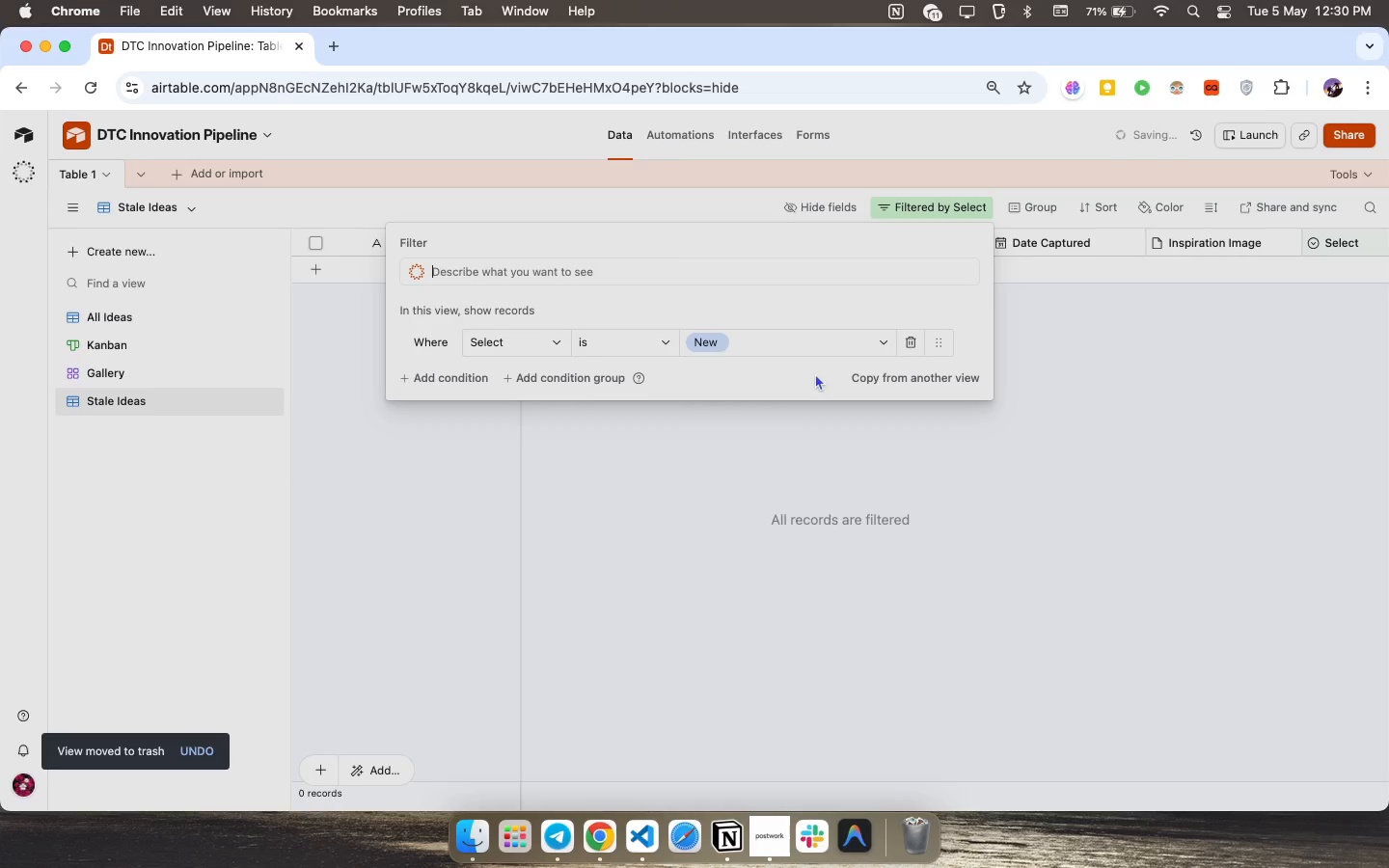 
scroll: coordinate [778, 470], scroll_direction: down, amount: 10.0
 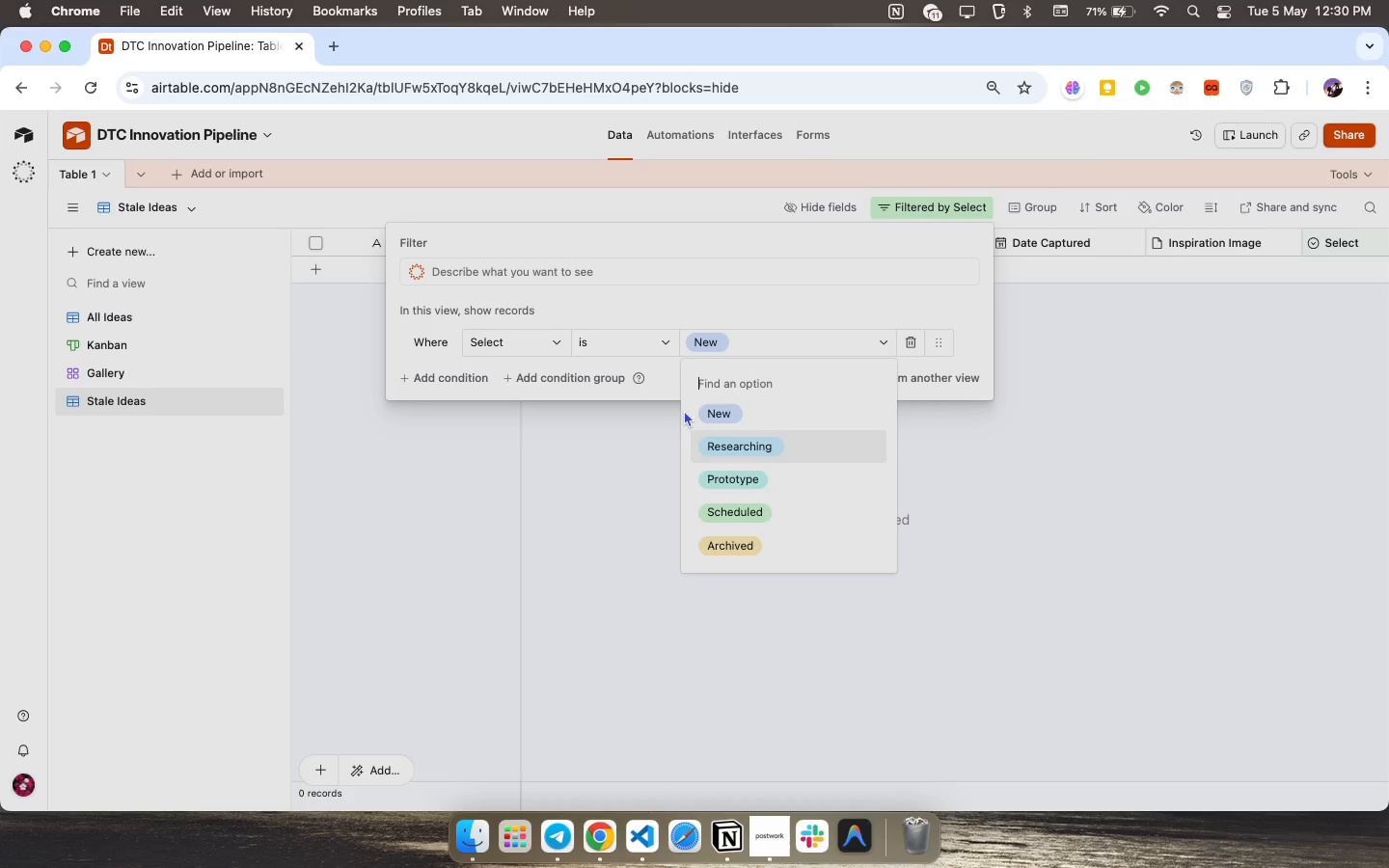 
left_click([735, 412])
 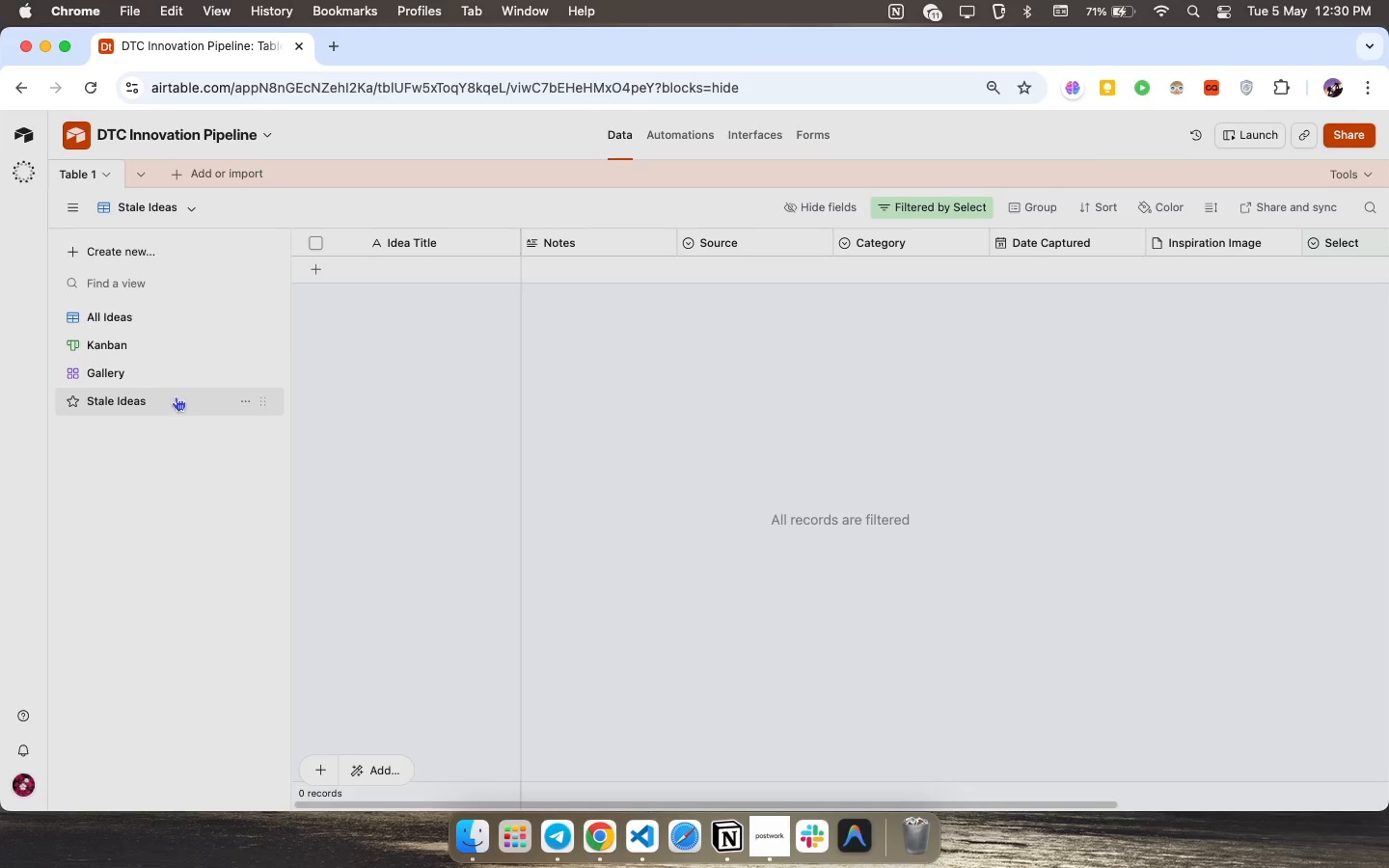 
left_click([241, 397])
 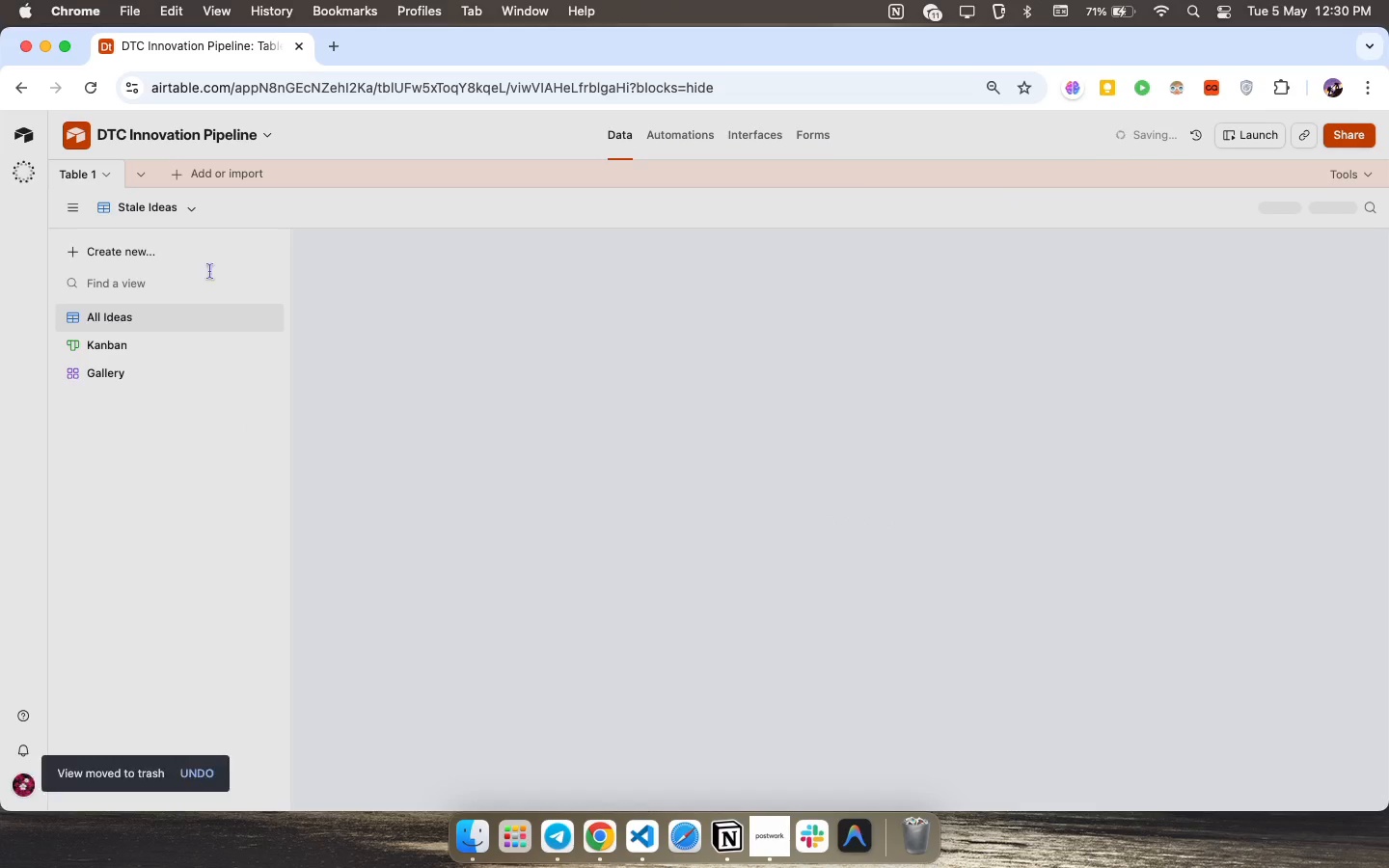 
left_click([99, 251])
 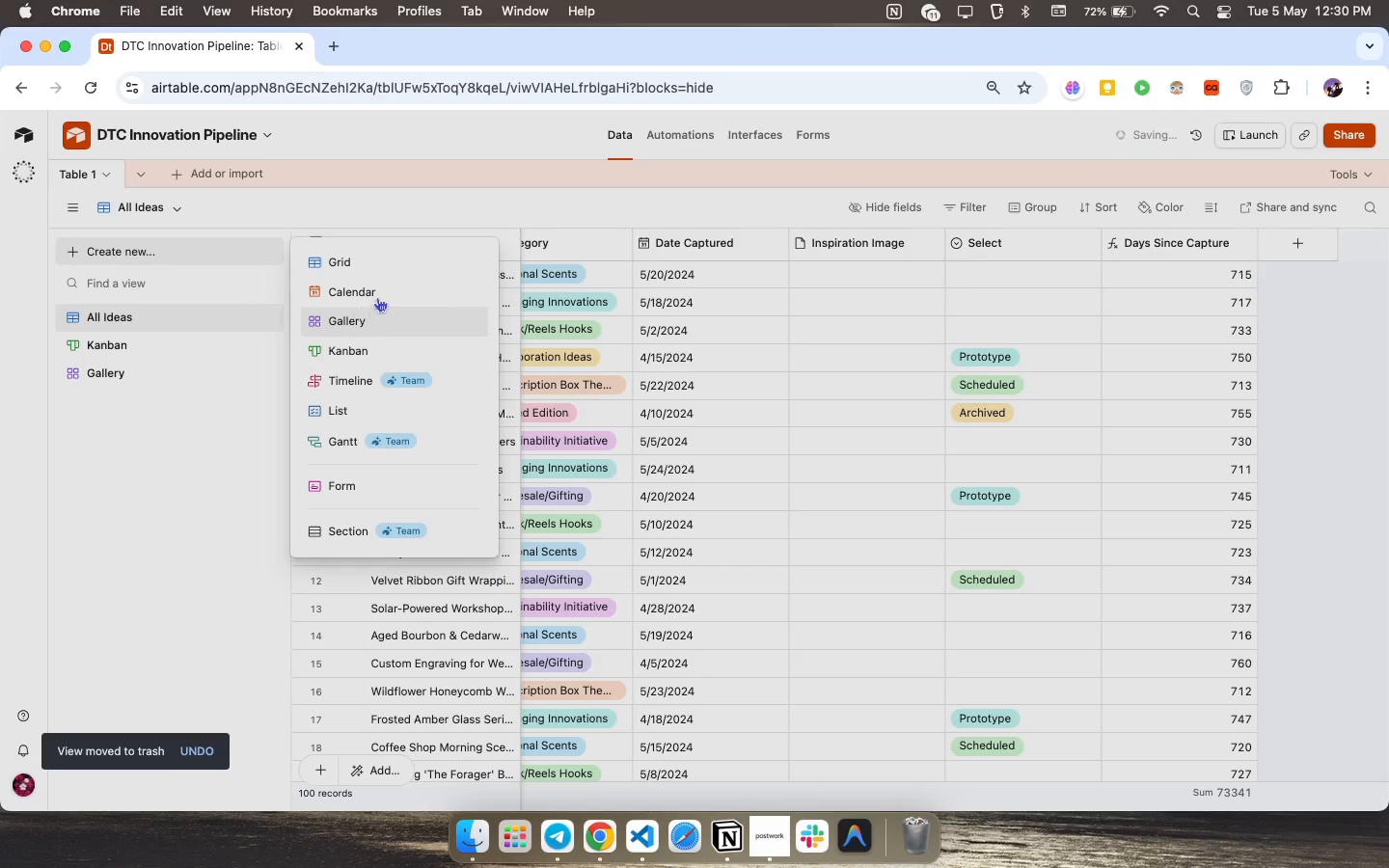 
left_click([374, 258])
 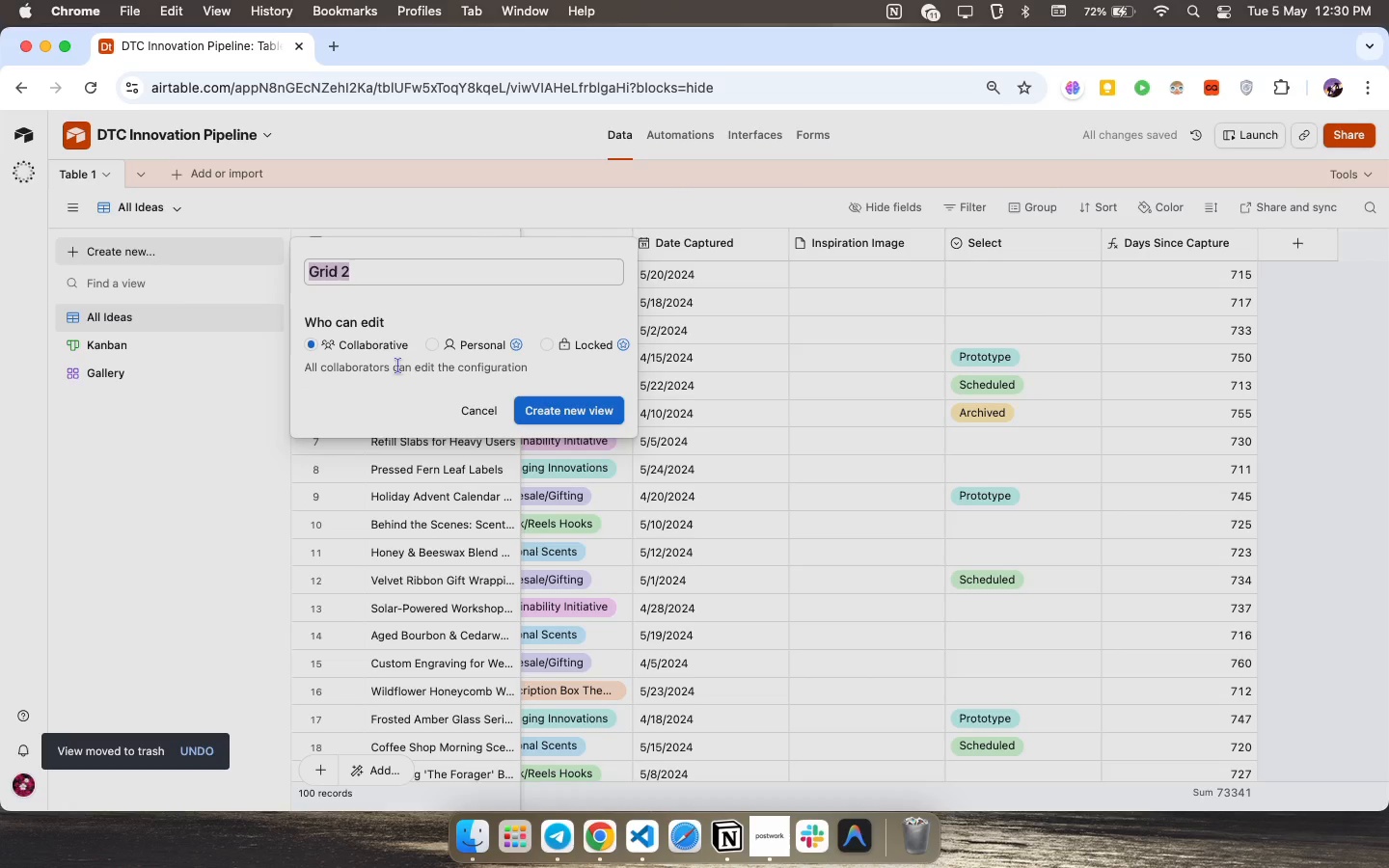 
type(Stale Ideas)
 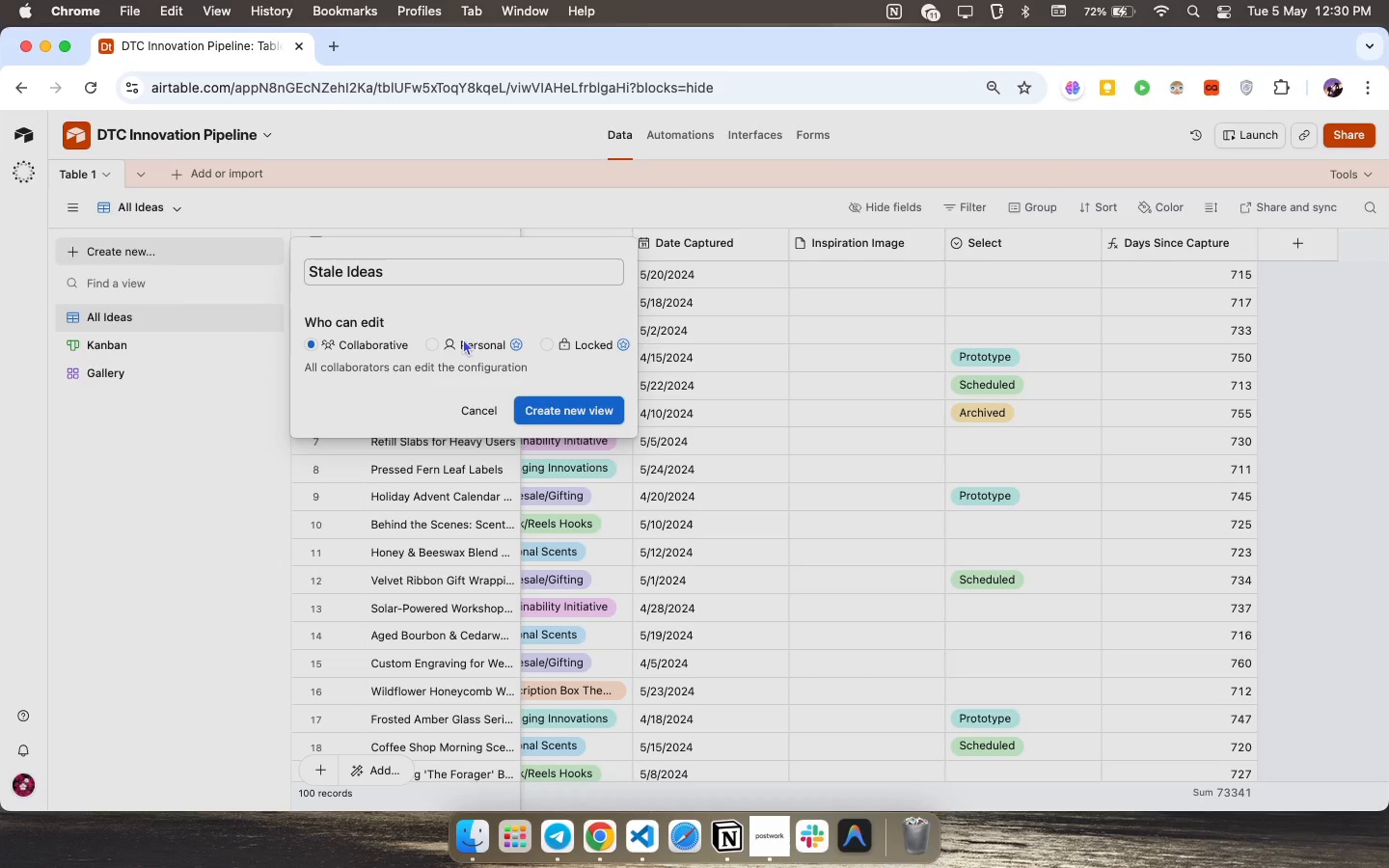 
left_click([553, 411])
 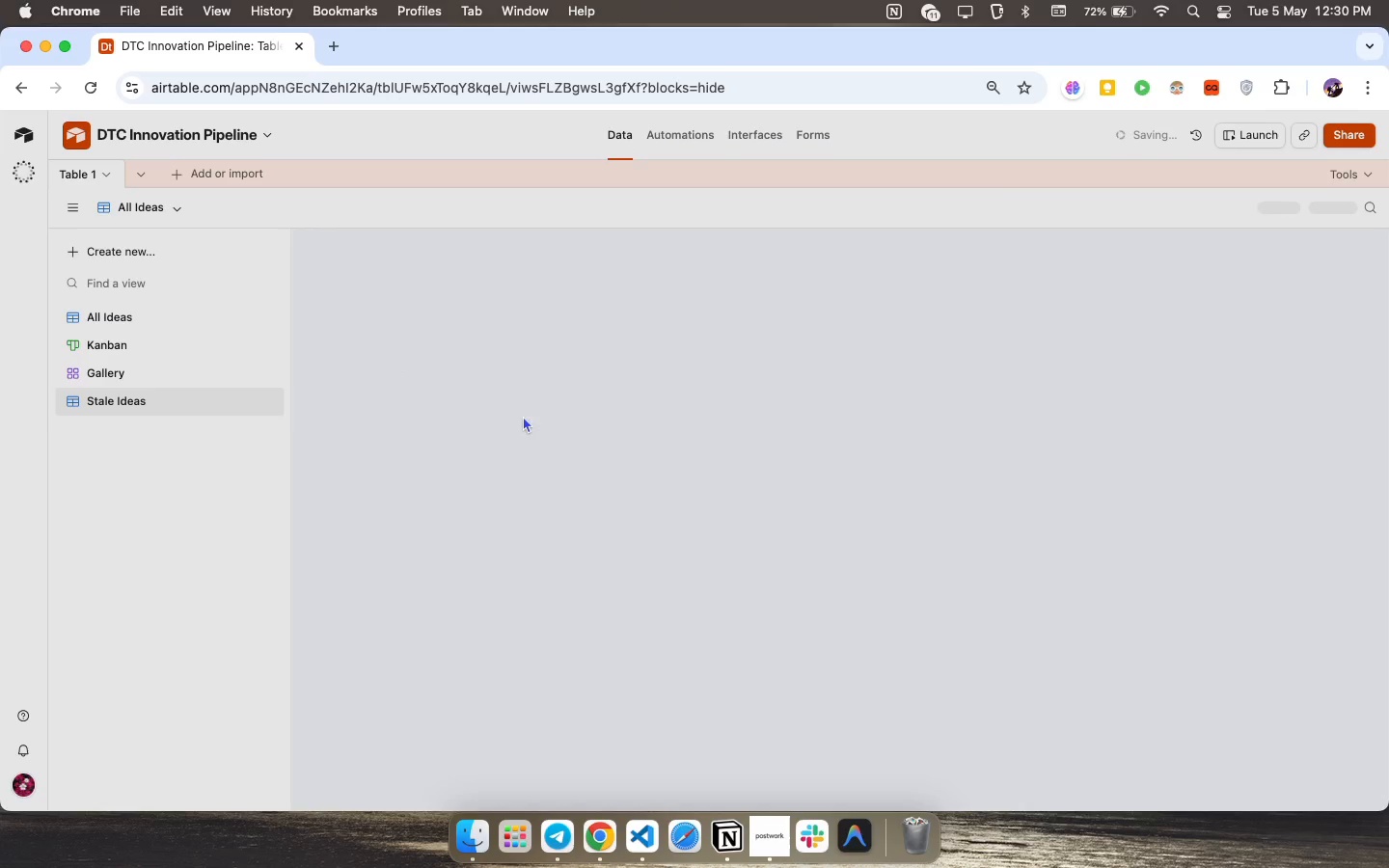 
mouse_move([173, 394])
 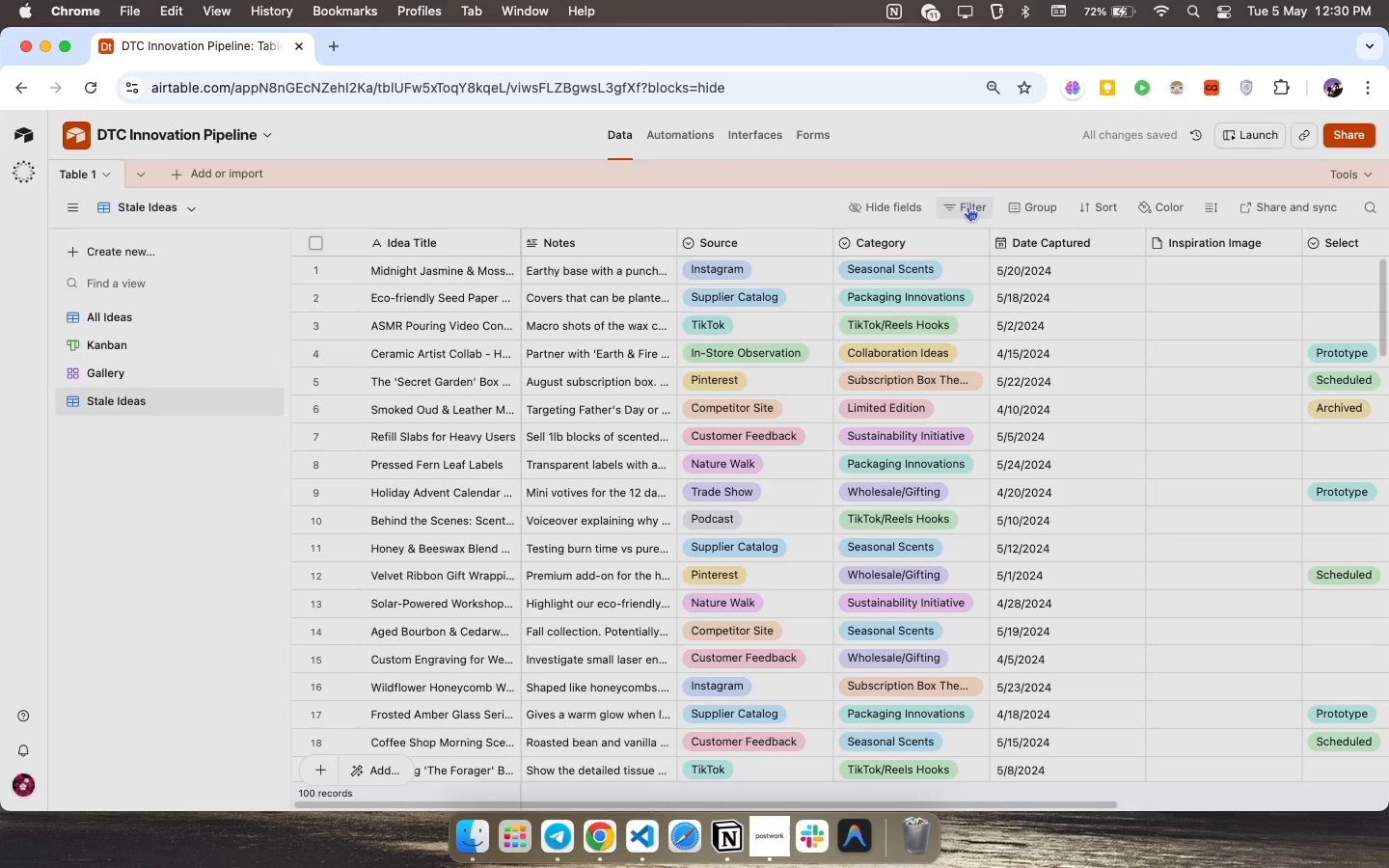 
left_click([967, 206])
 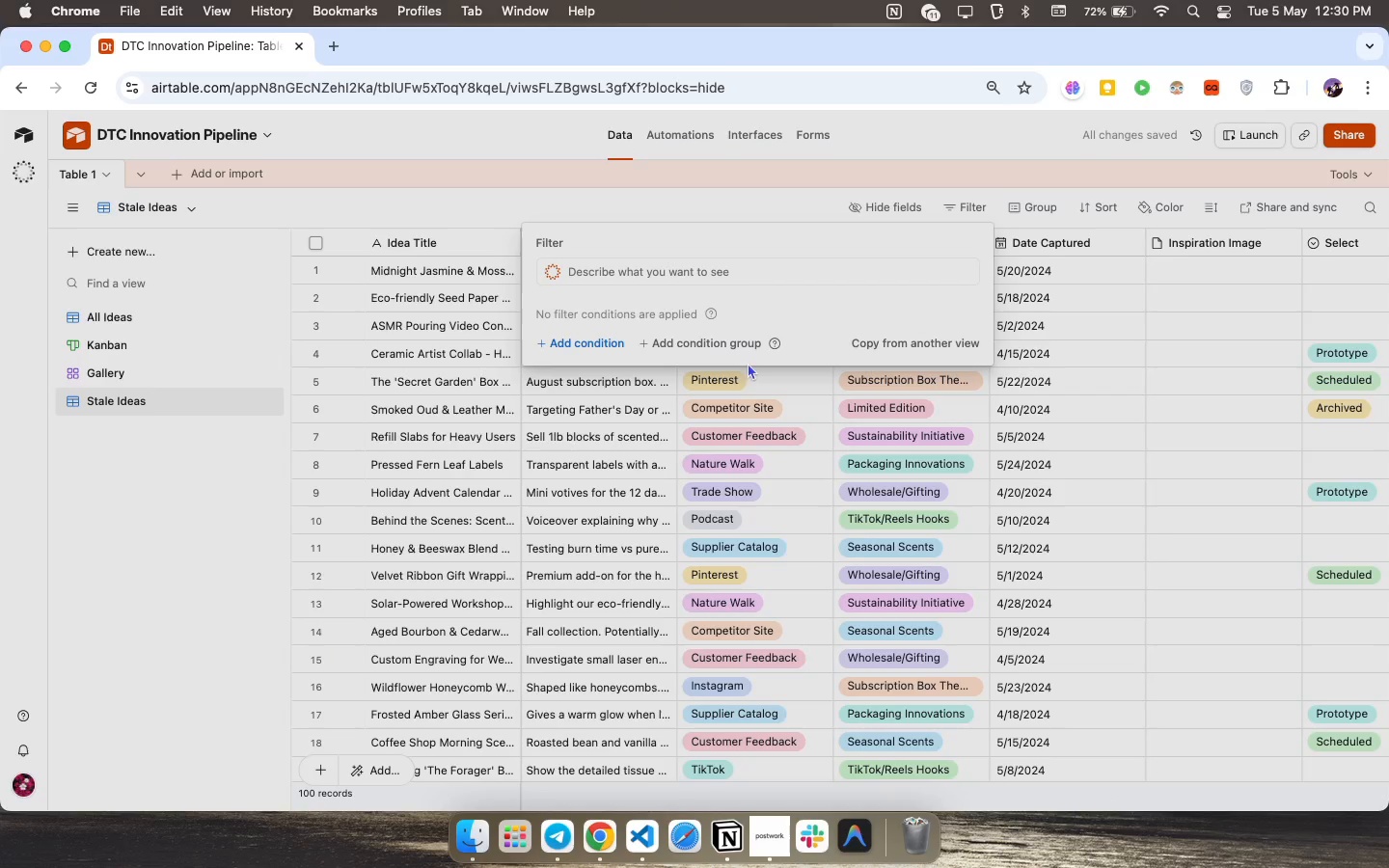 
left_click([628, 344])
 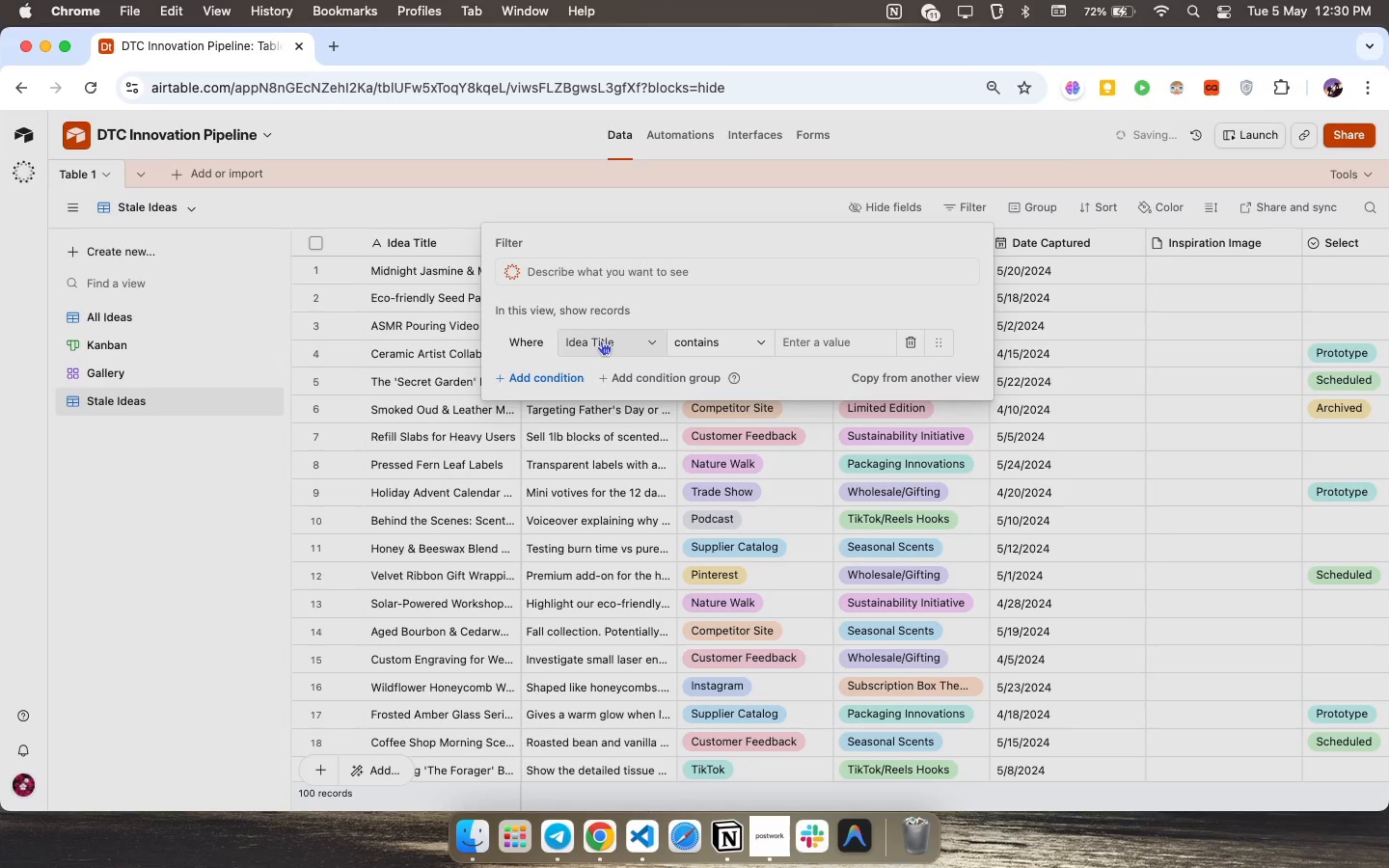 
left_click([606, 338])
 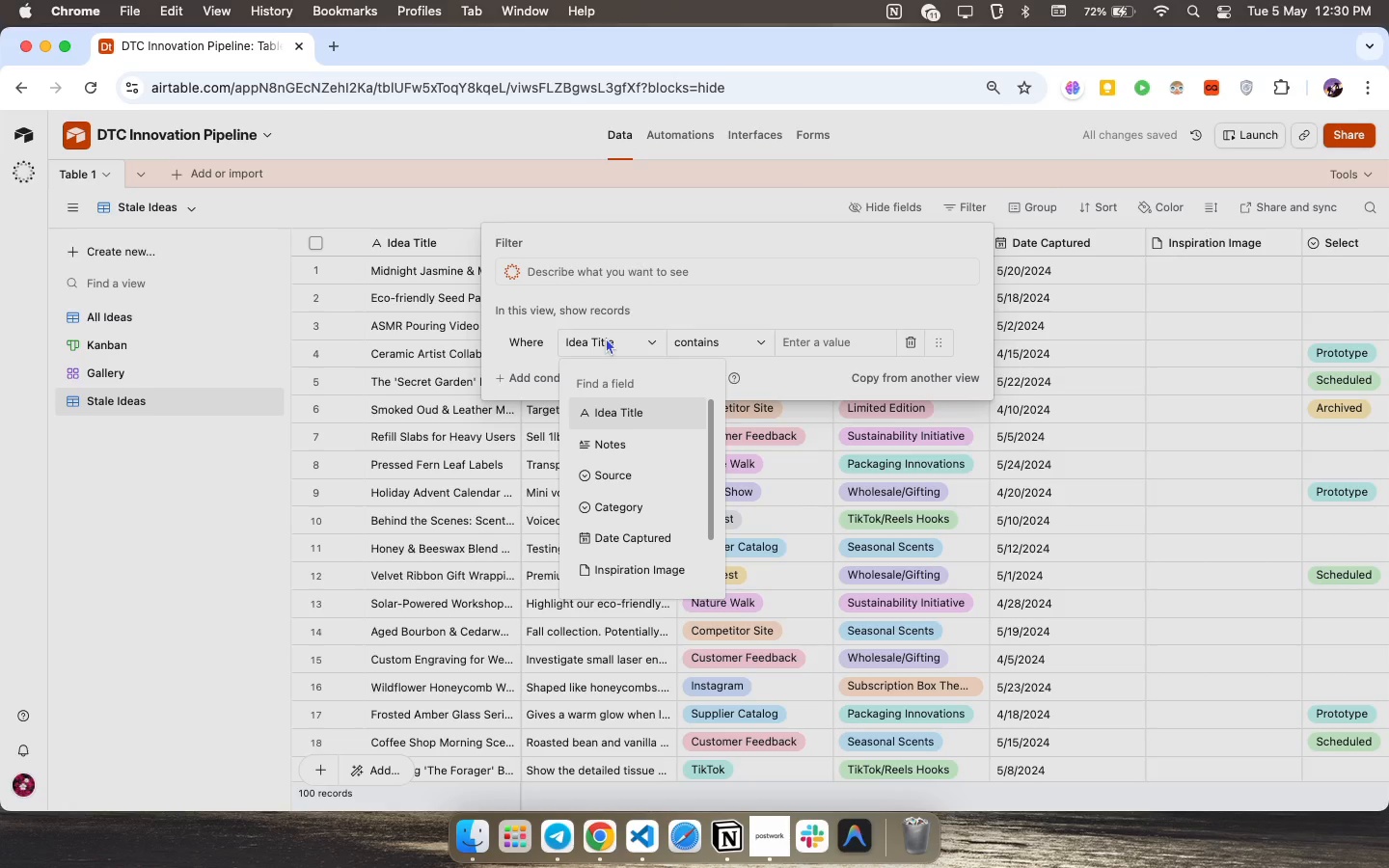 
left_click([616, 338])
 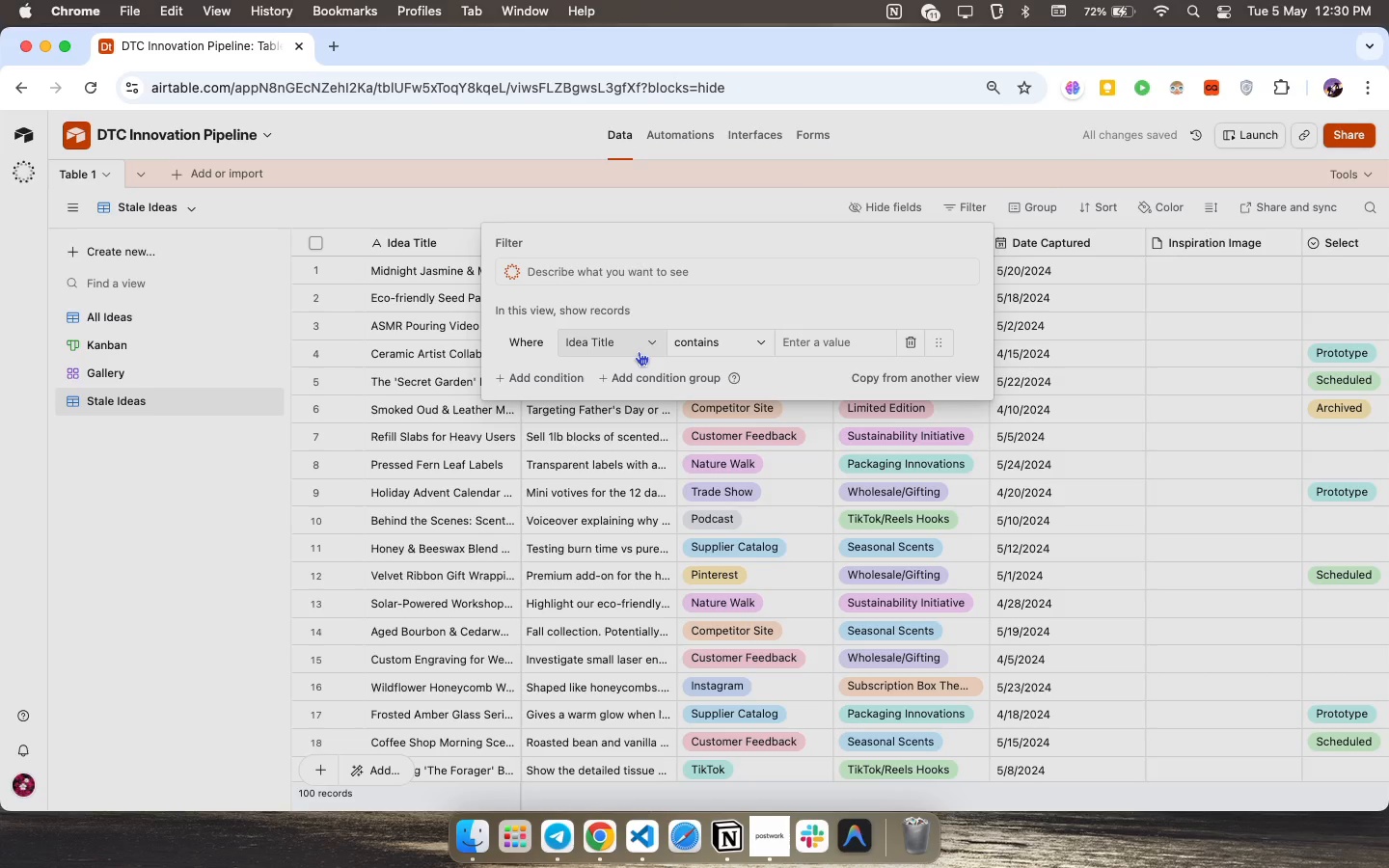 
left_click([651, 343])
 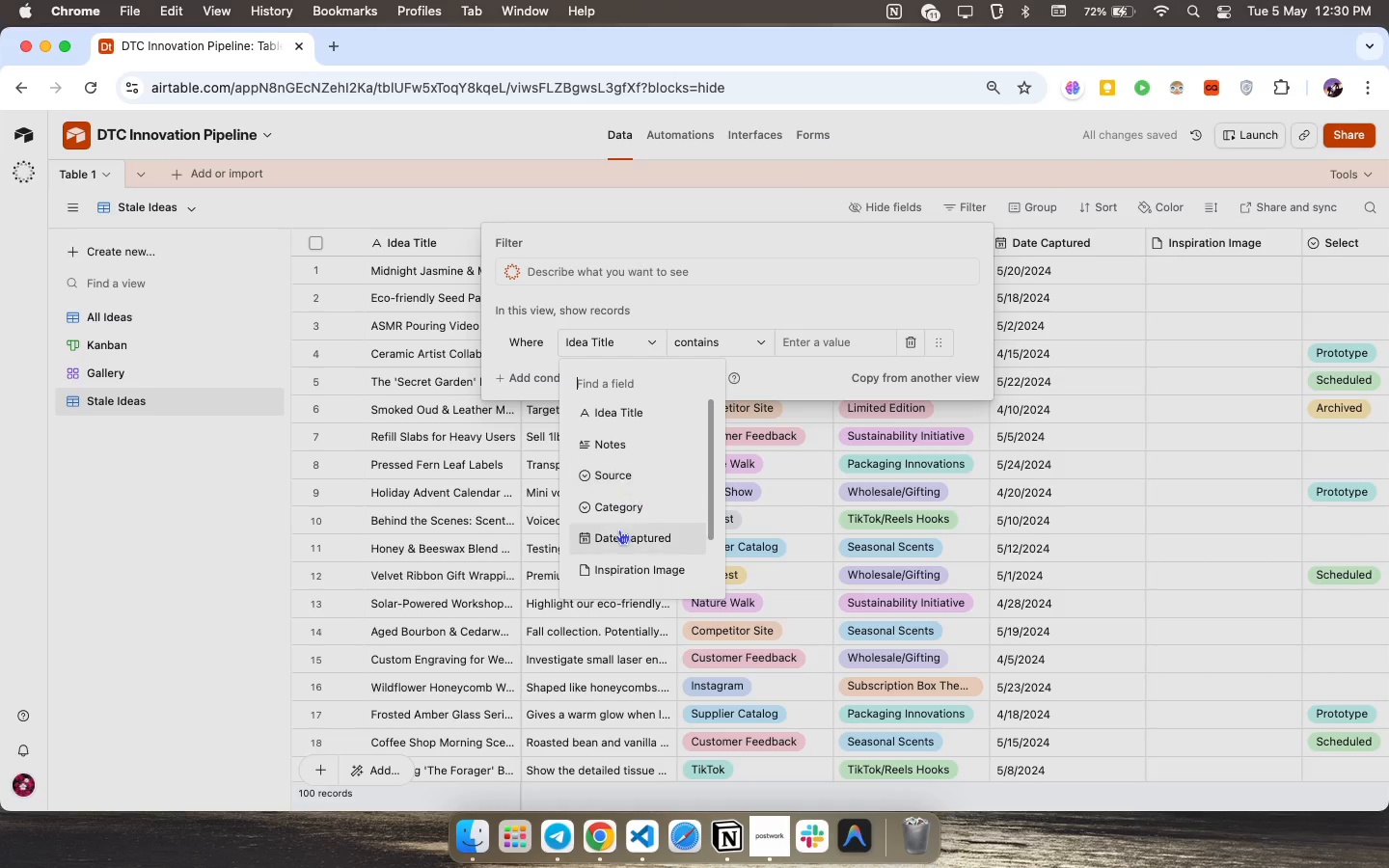 
scroll: coordinate [621, 499], scroll_direction: down, amount: 11.0
 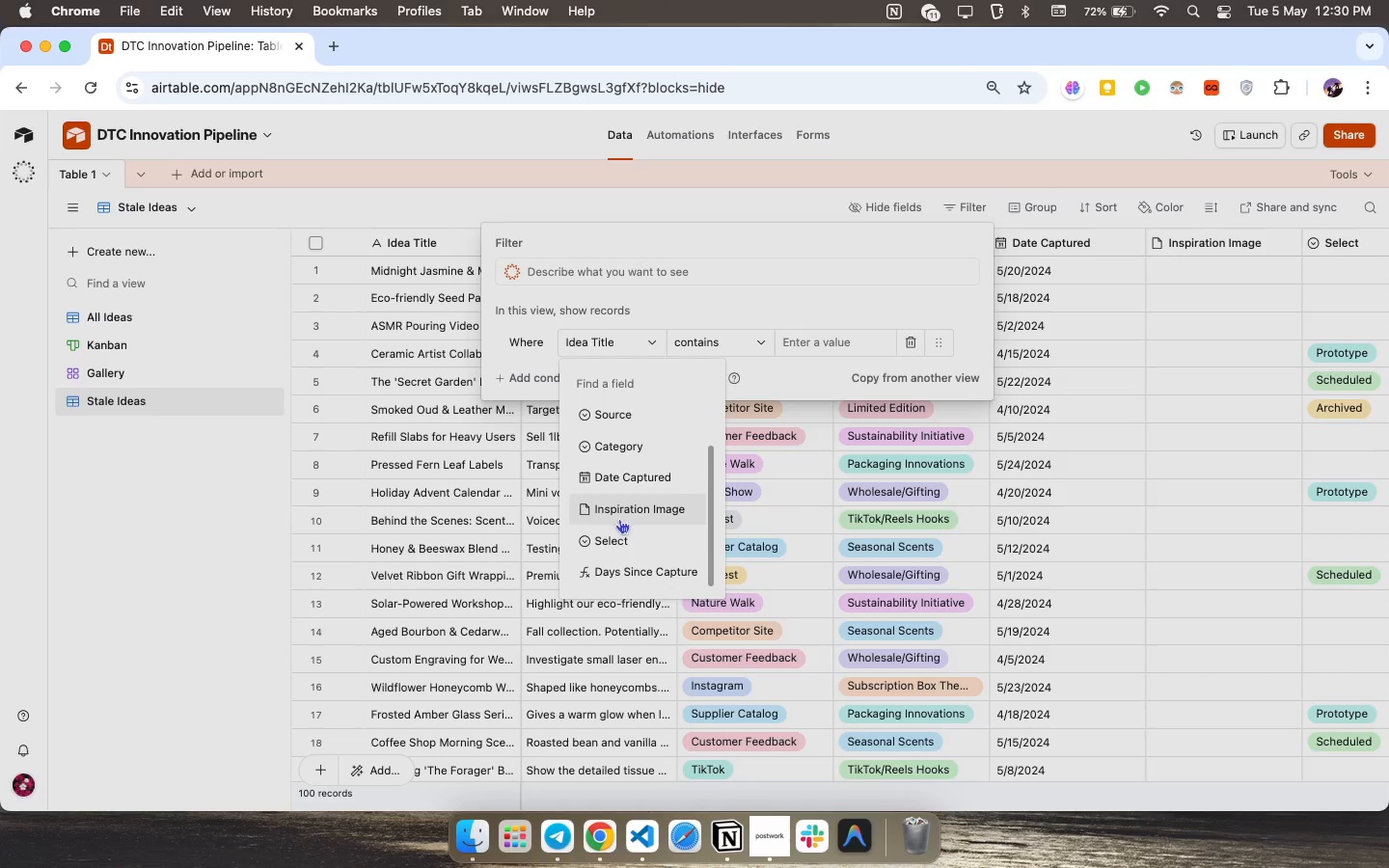 
left_click([617, 541])
 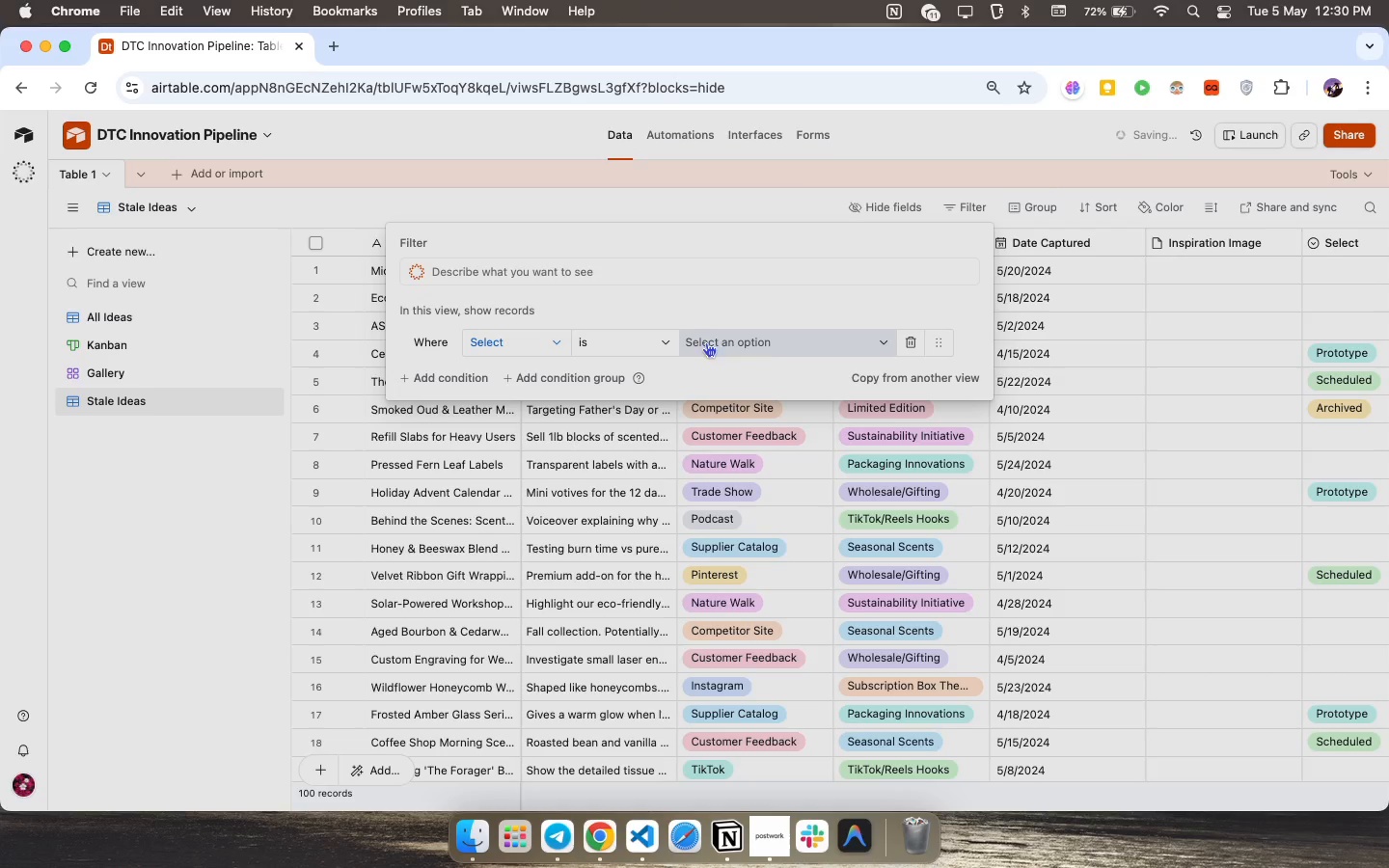 
left_click([762, 342])
 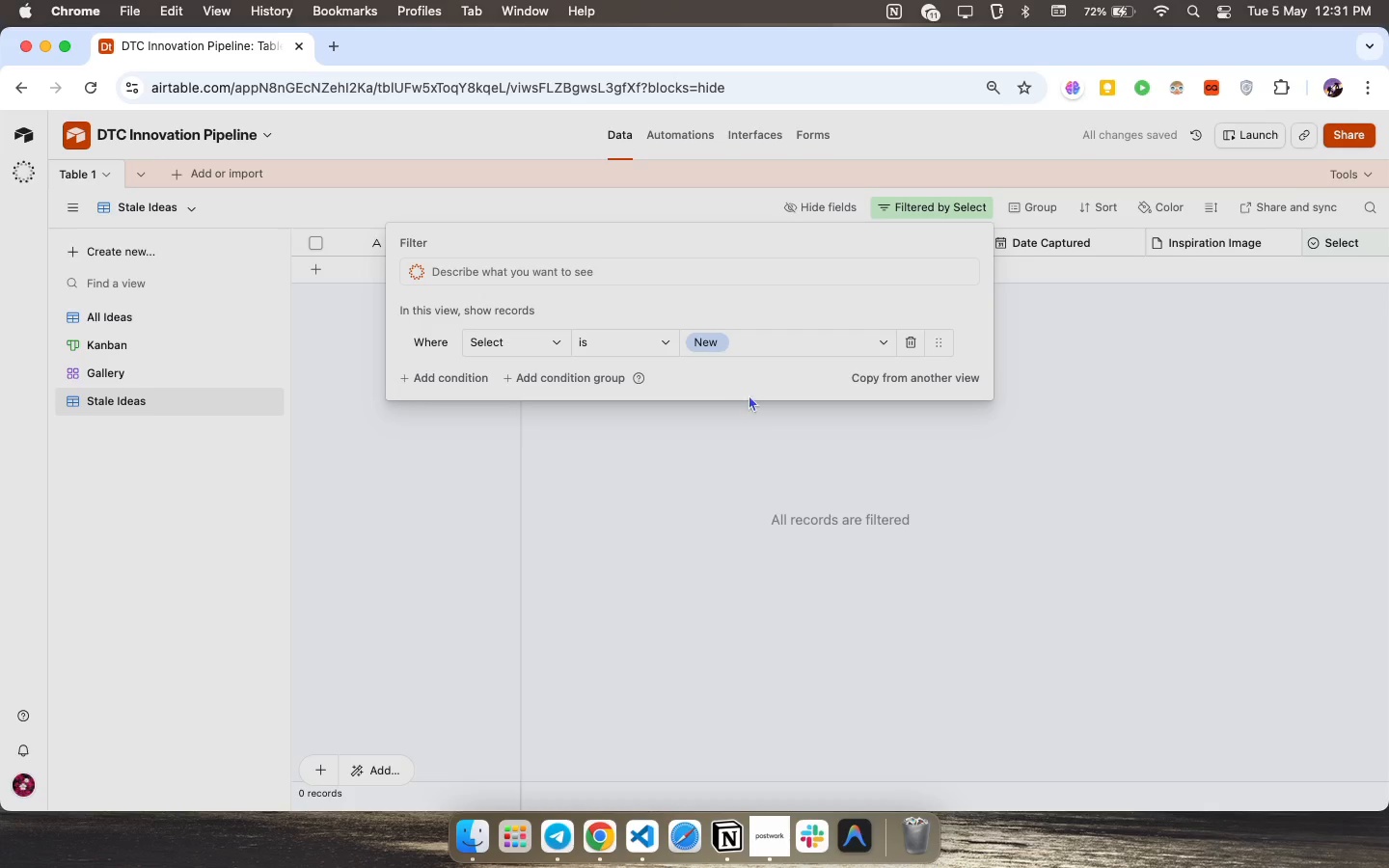 
wait(6.19)
 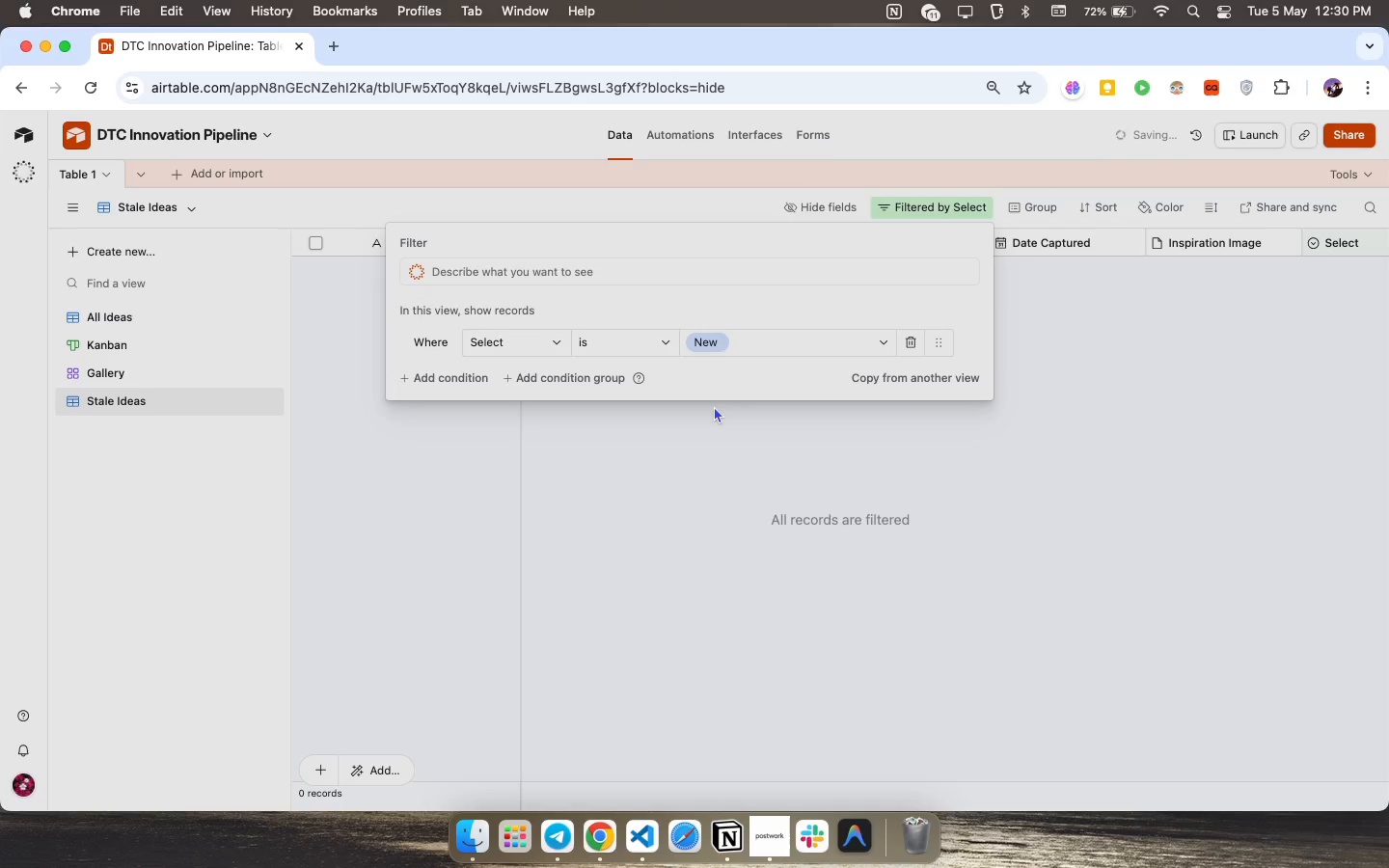 
left_click([793, 338])
 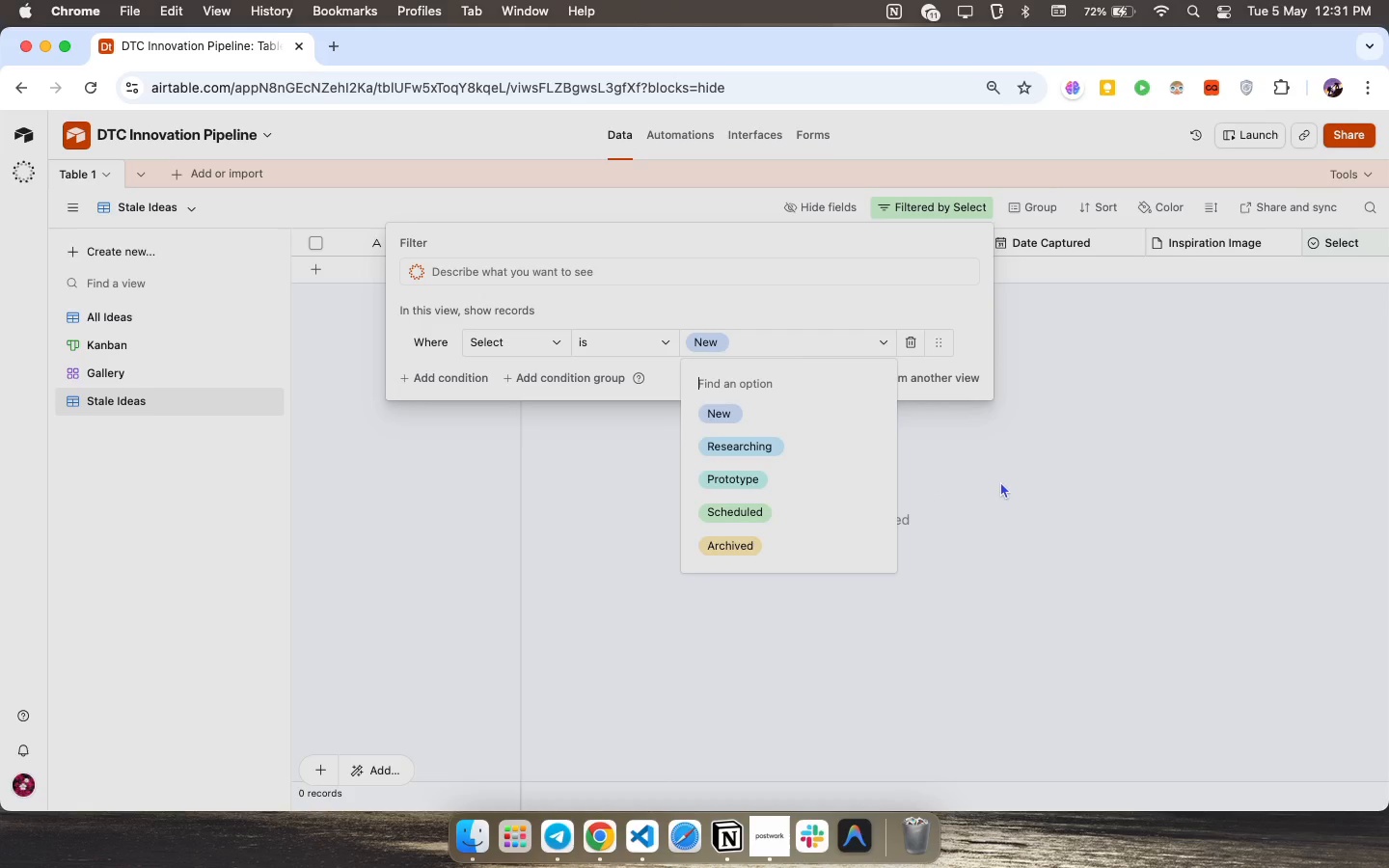 
scroll: coordinate [756, 502], scroll_direction: down, amount: 10.0
 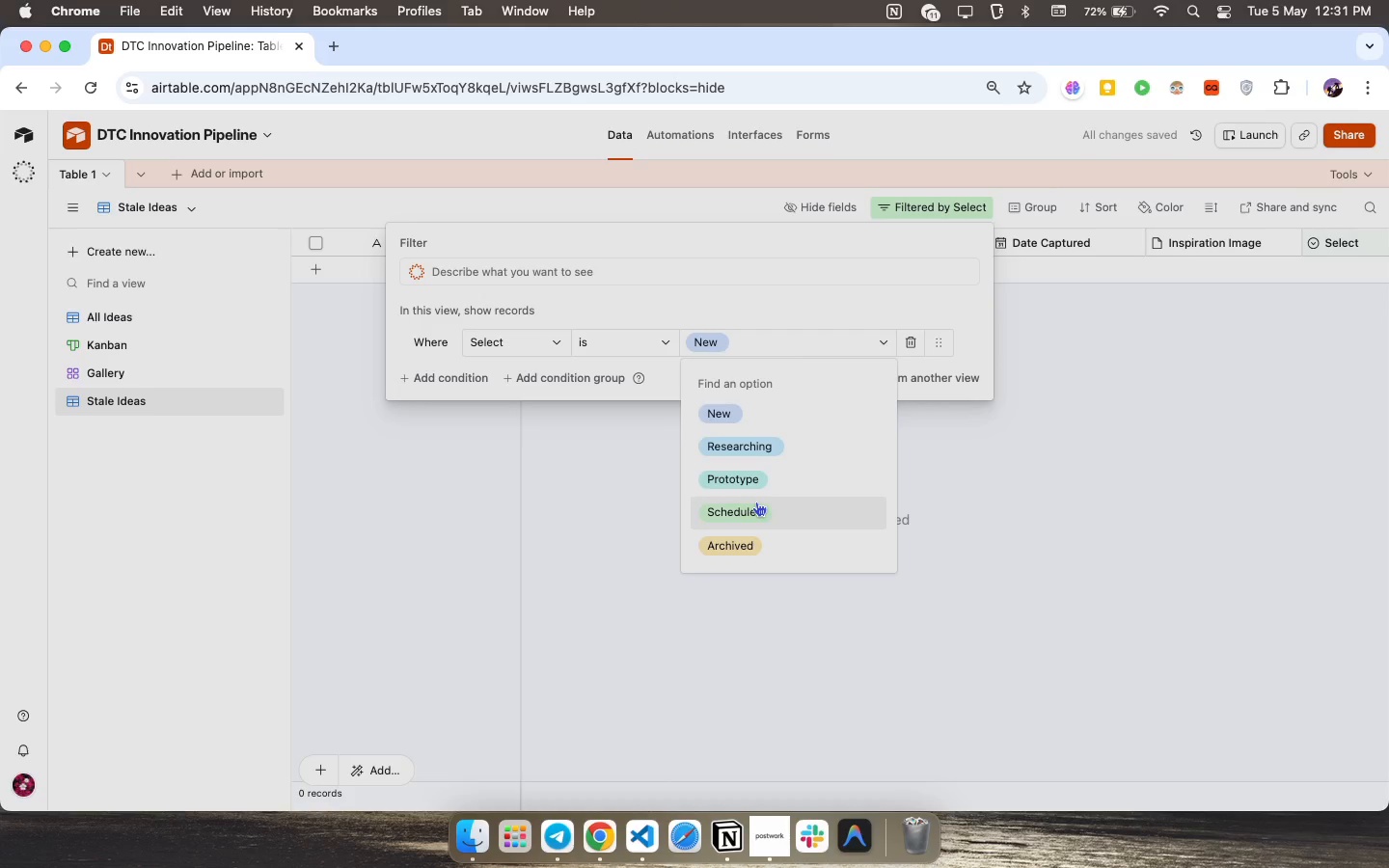 
left_click([1000, 481])
 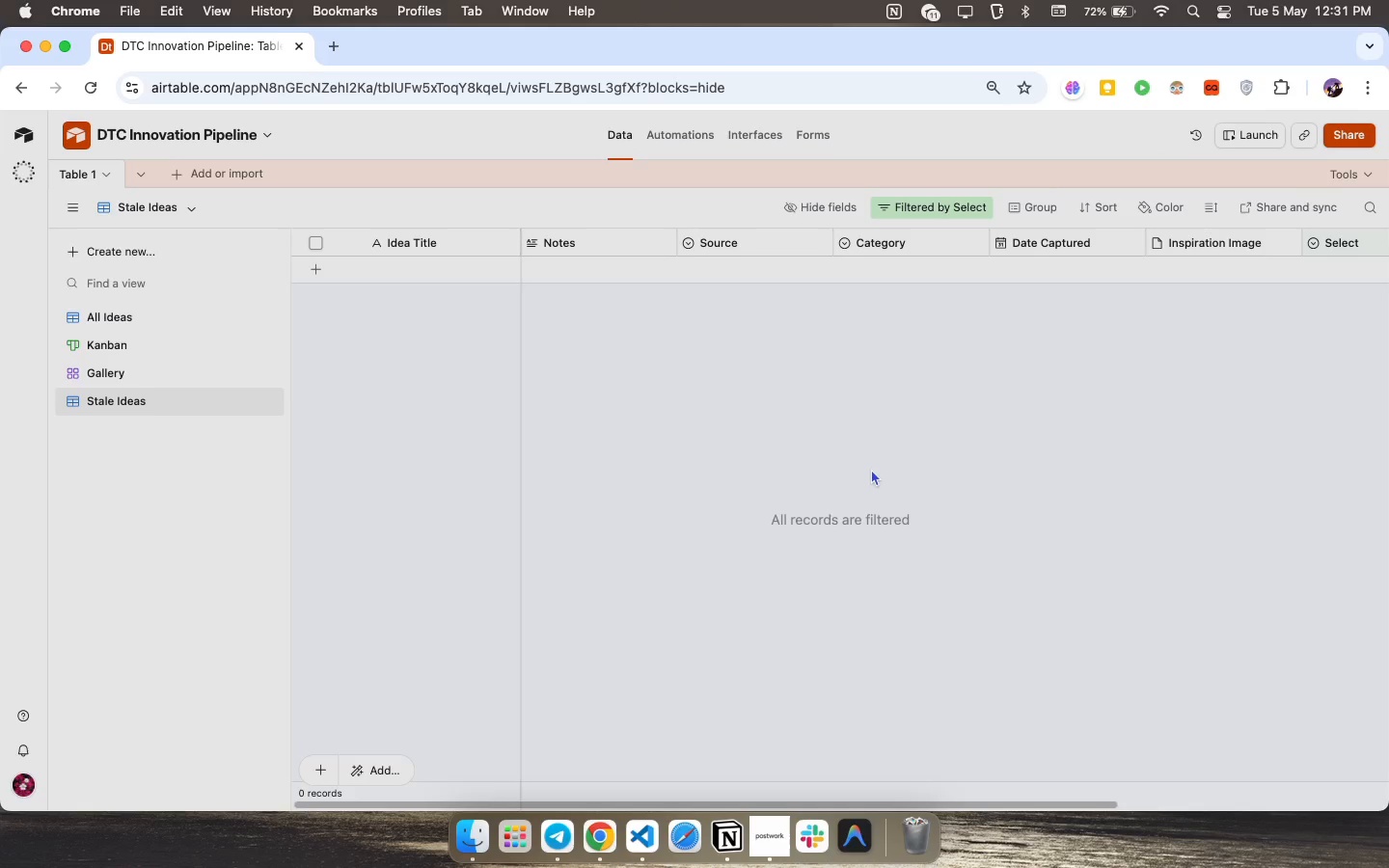 
left_click([871, 469])
 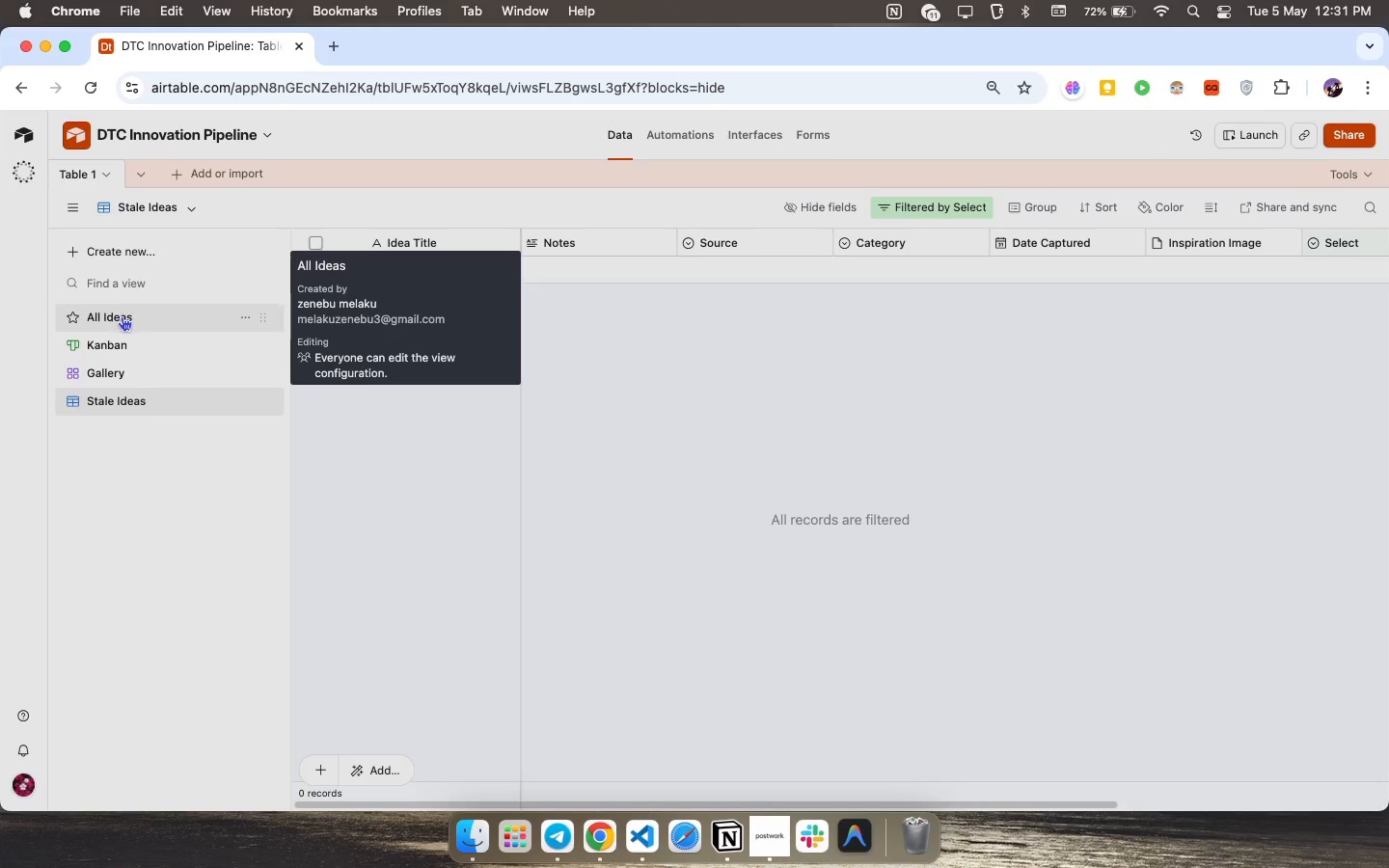 
left_click([120, 326])
 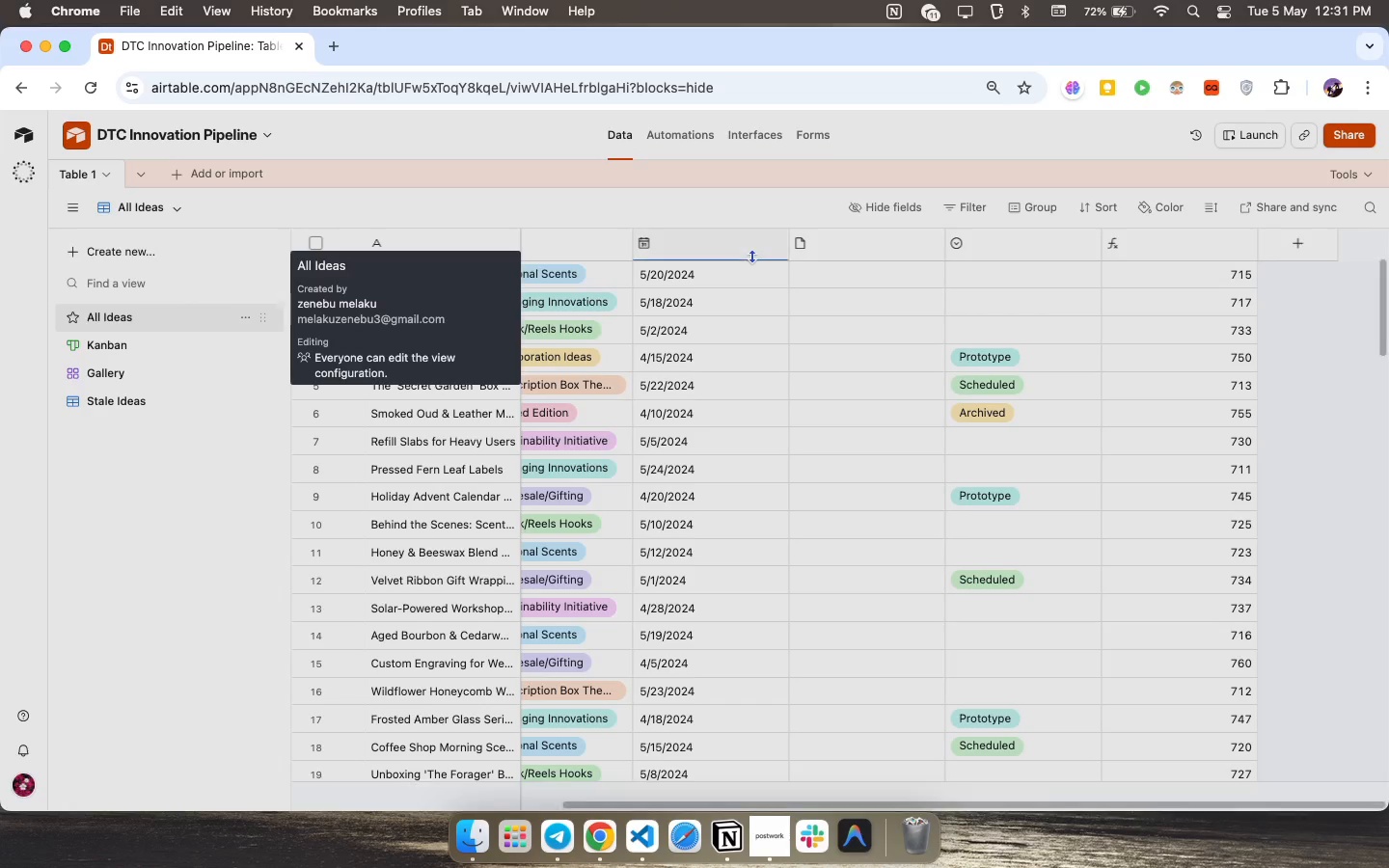 
wait(5.92)
 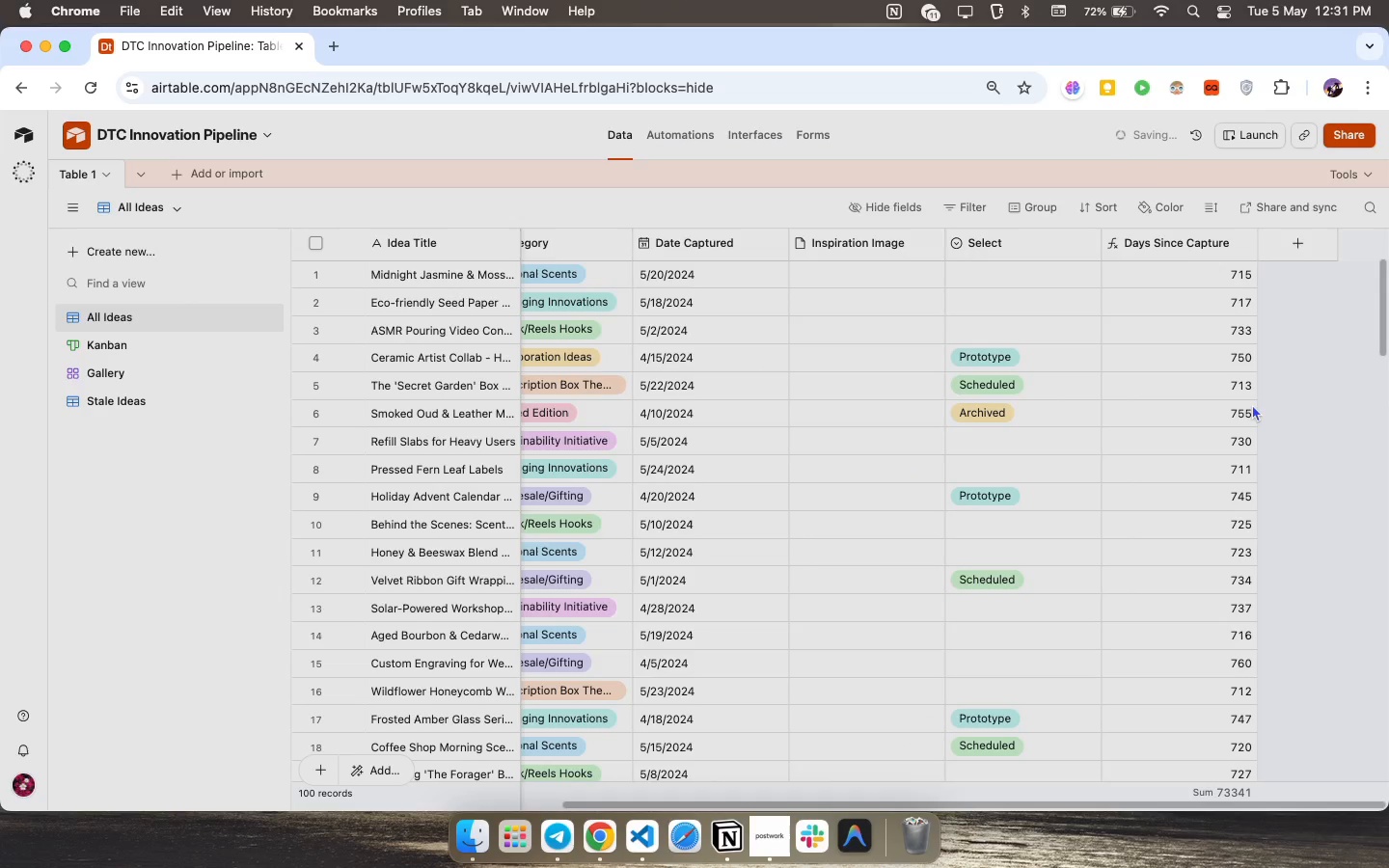 
key(Meta+CommandLeft)
 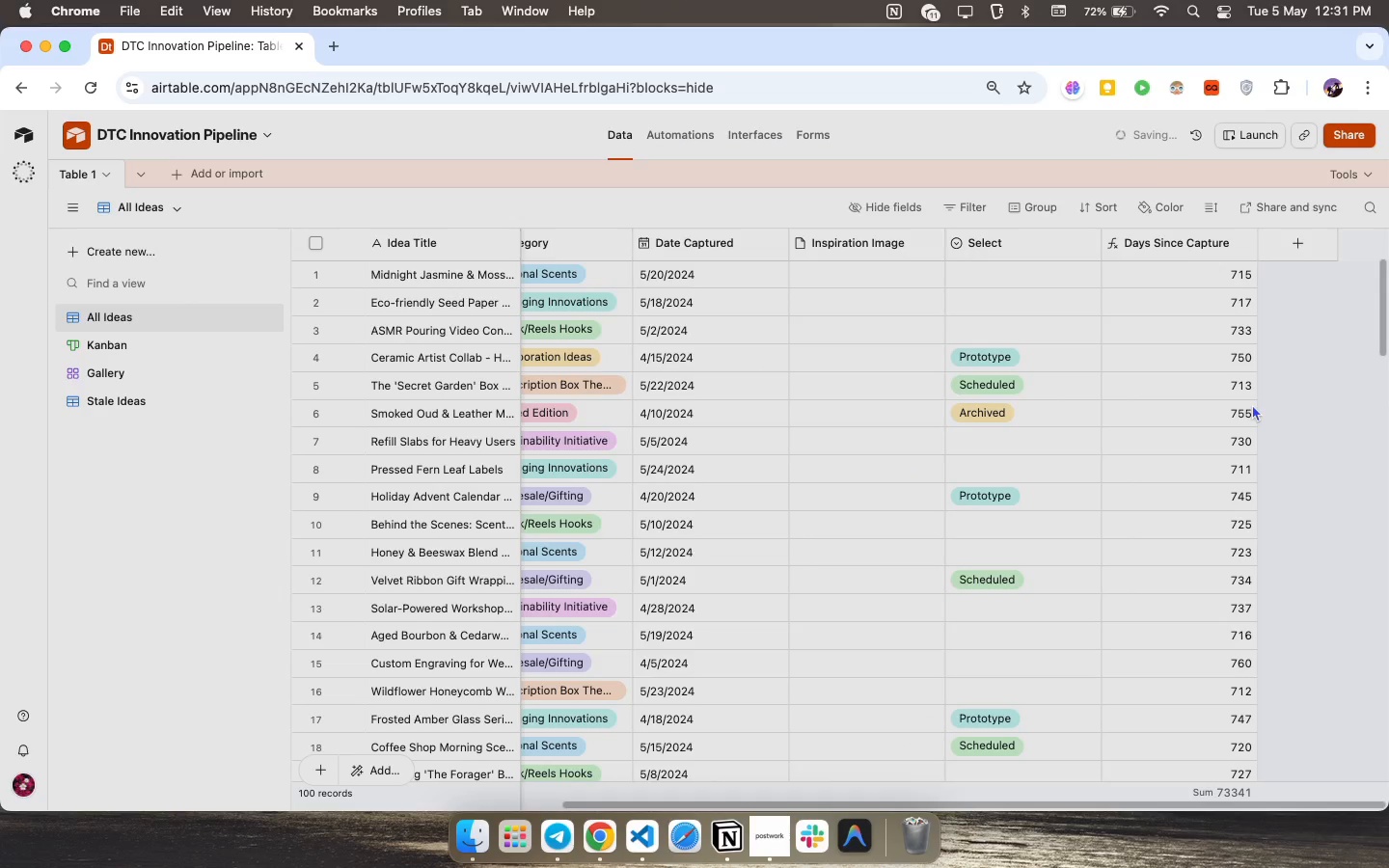 
key(Meta+Z)
 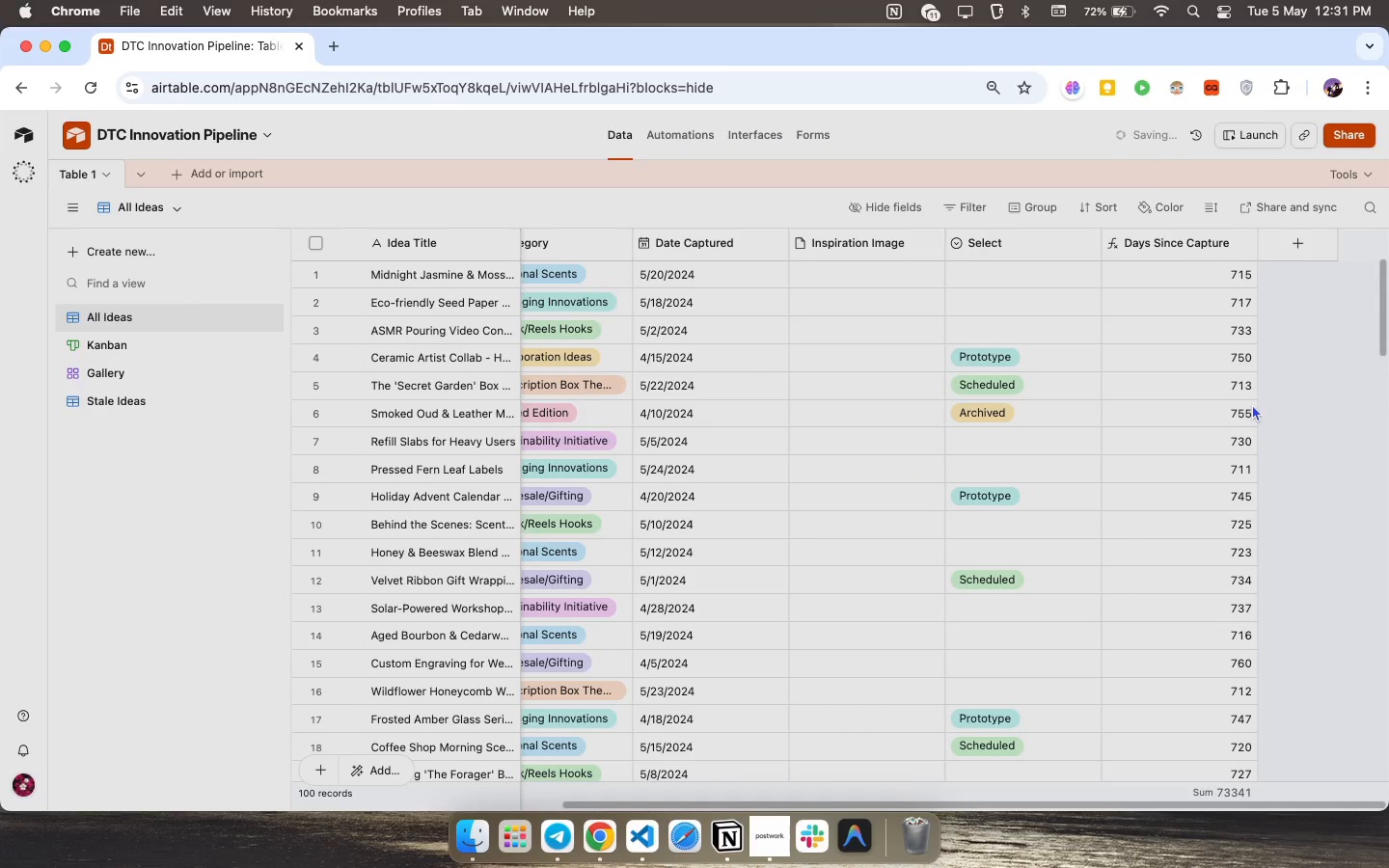 
key(Meta+Z)
 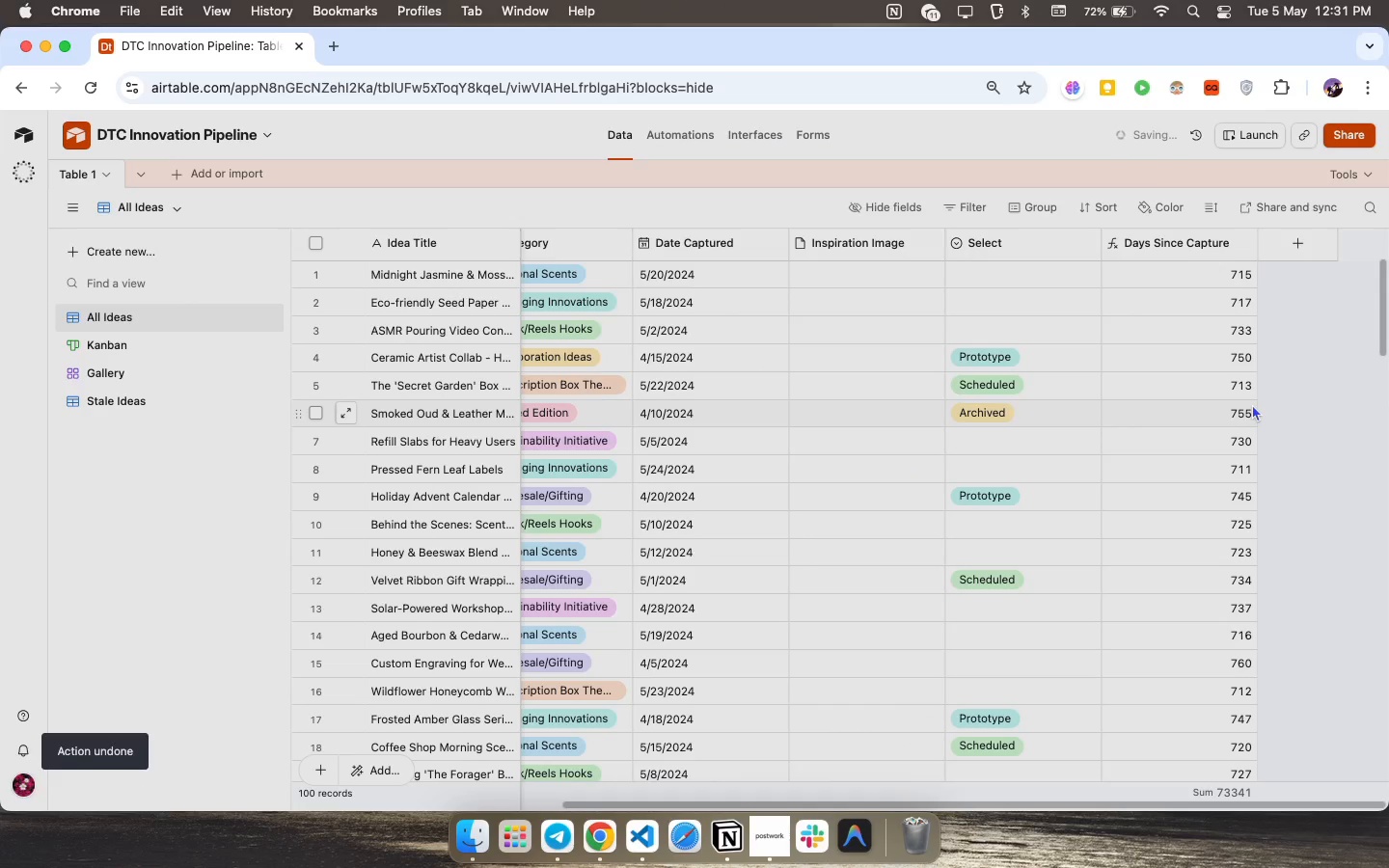 
scroll: coordinate [1252, 404], scroll_direction: down, amount: 76.0
 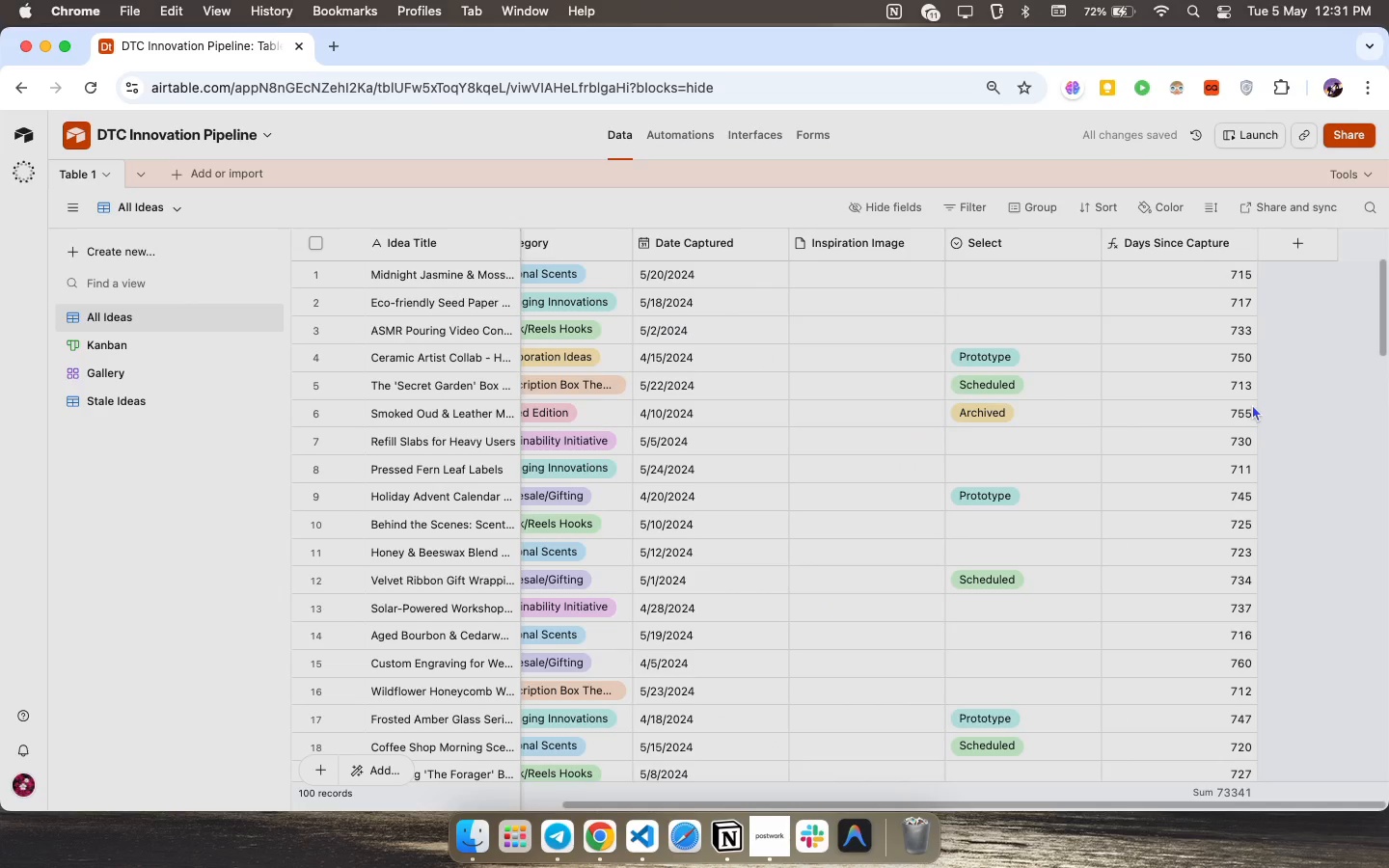 
key(Meta+CommandLeft)
 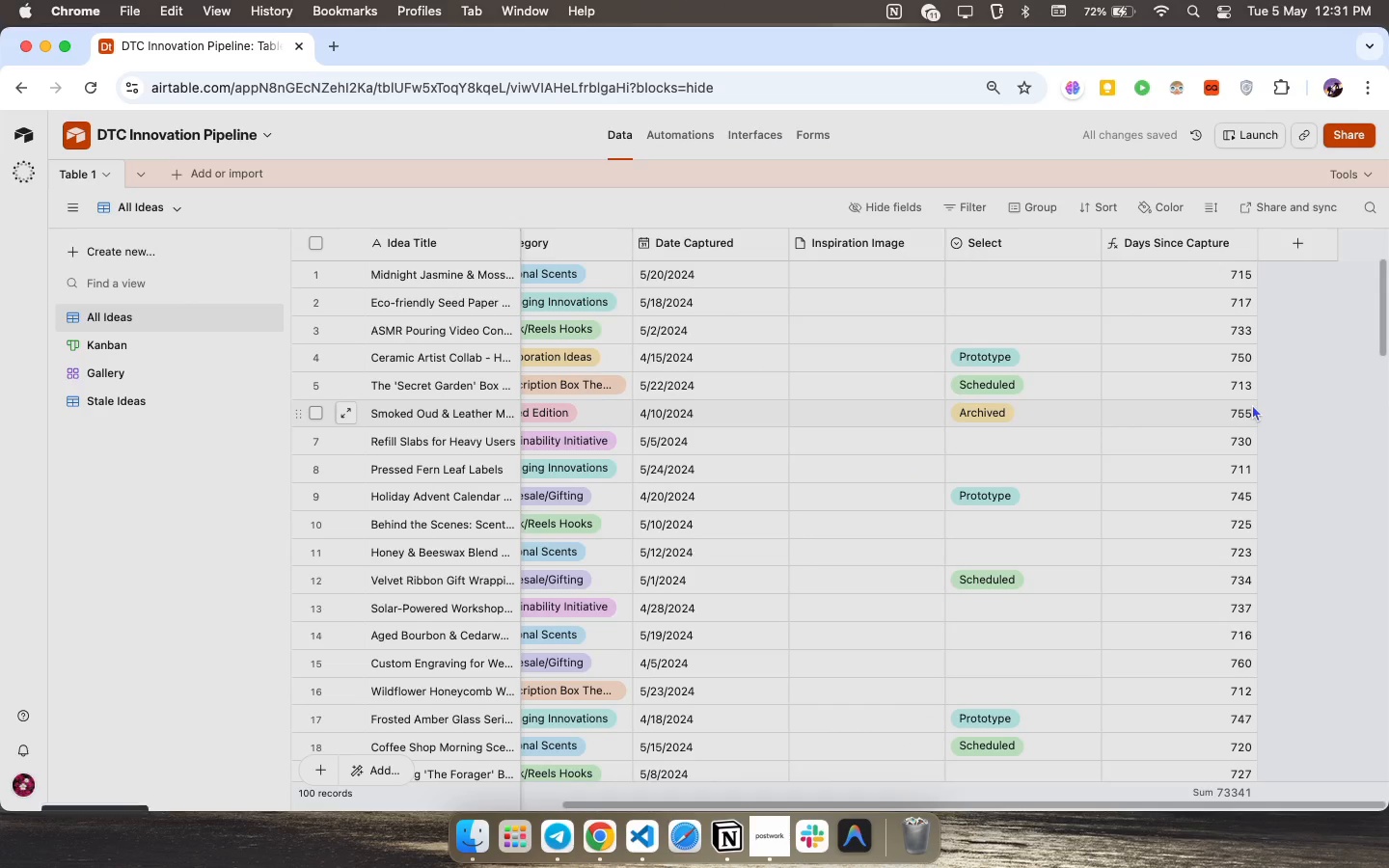 
key(Meta+Z)
 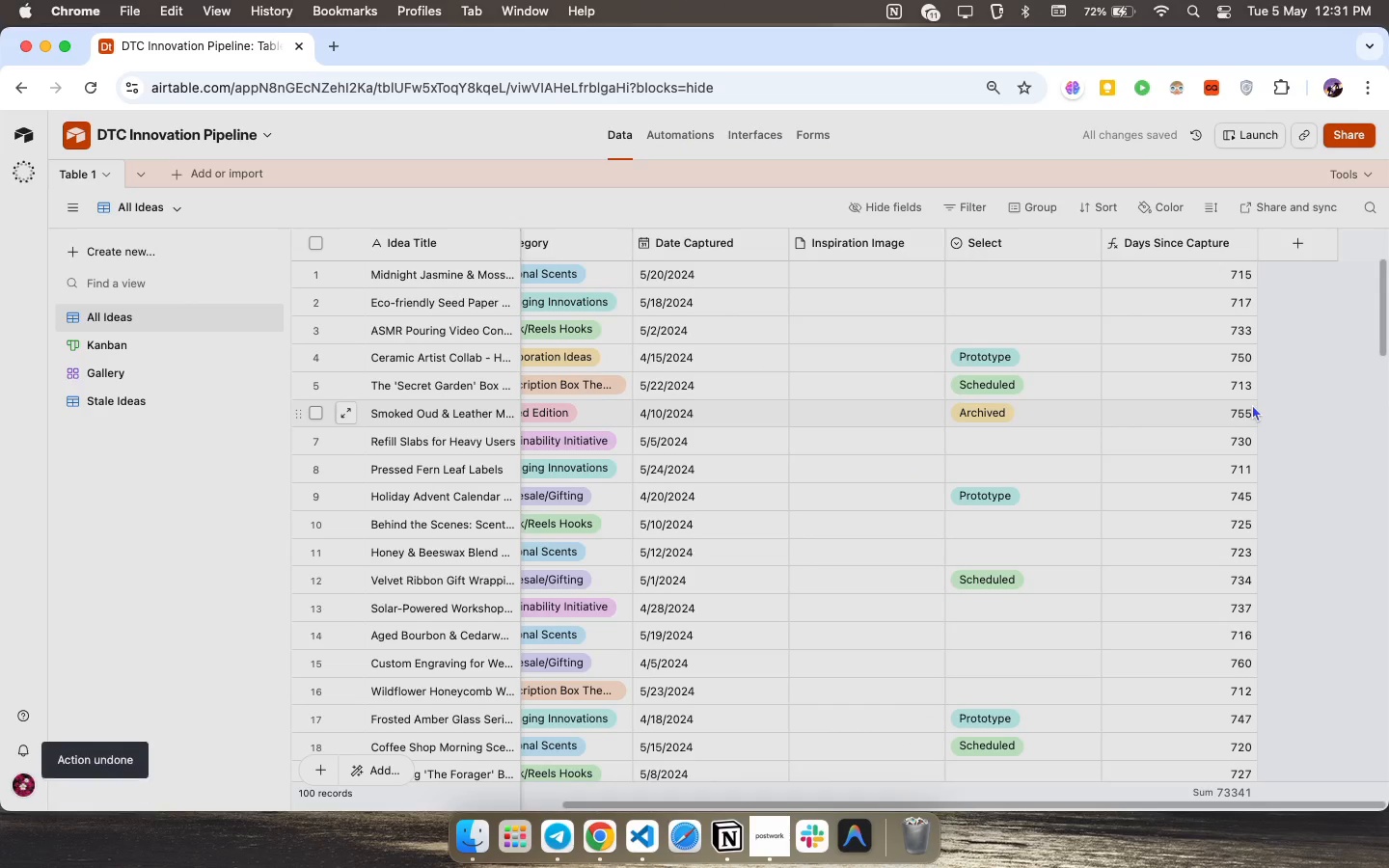 
key(Meta+CommandLeft)
 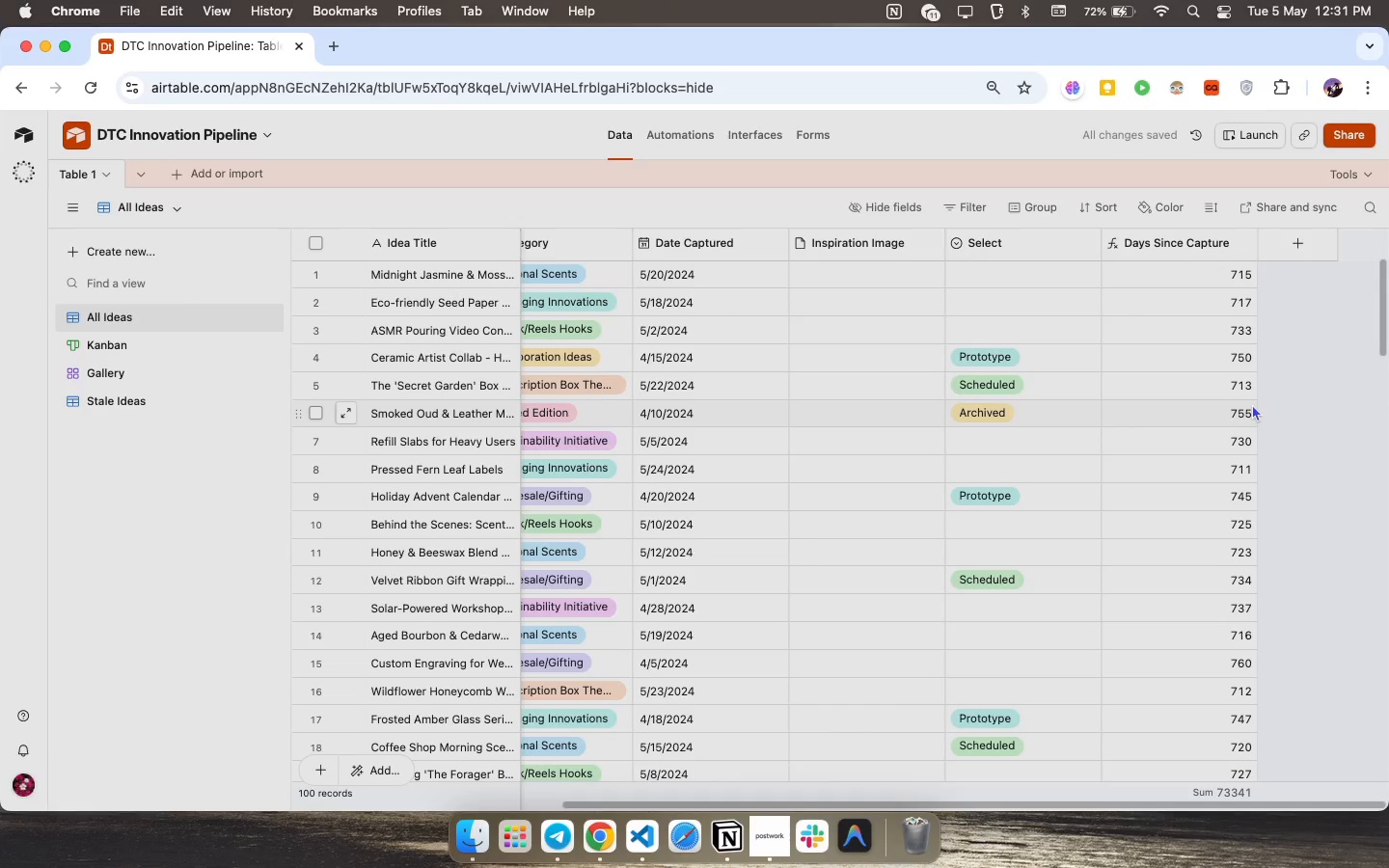 
key(Meta+Z)
 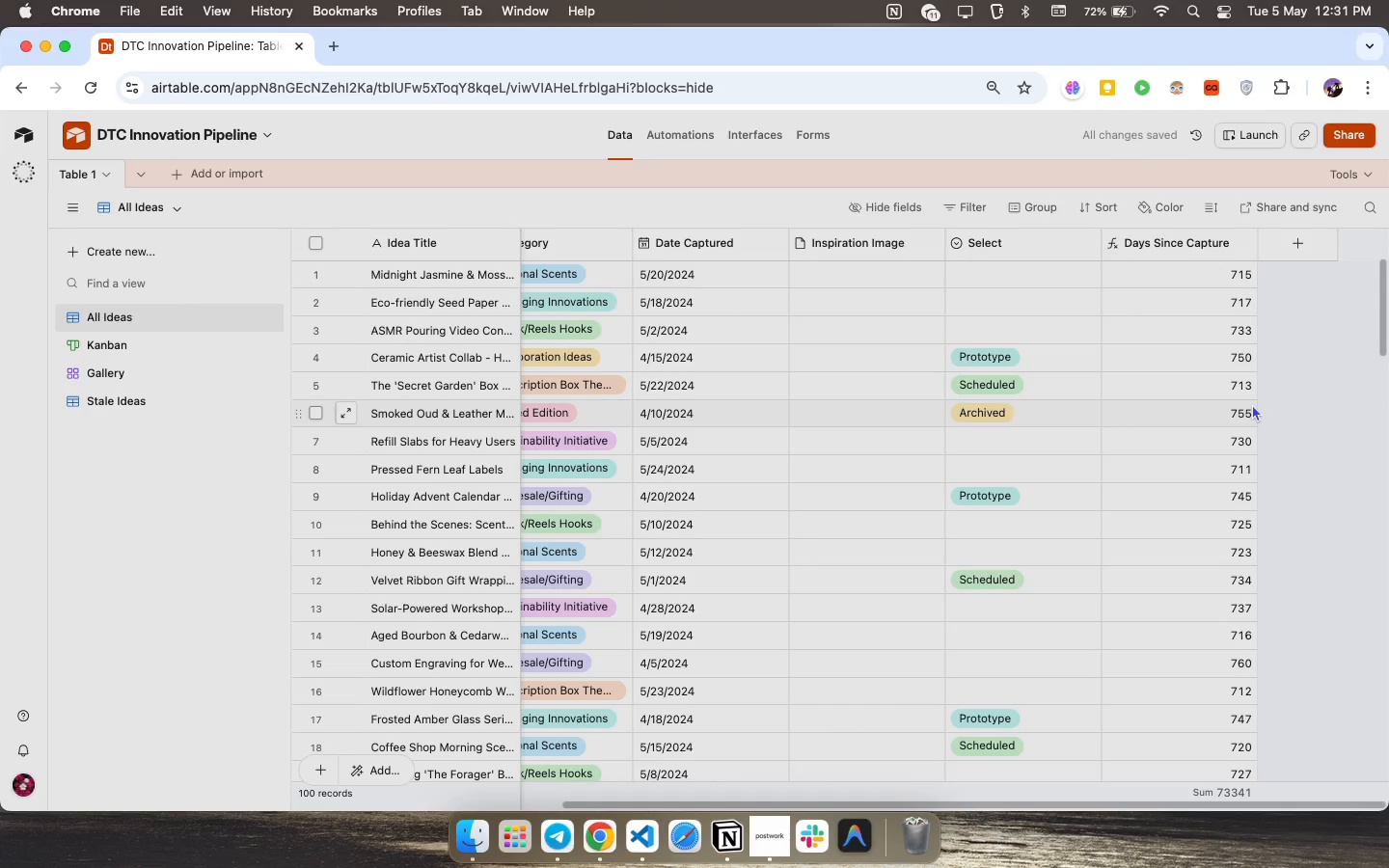 
key(Meta+CommandLeft)
 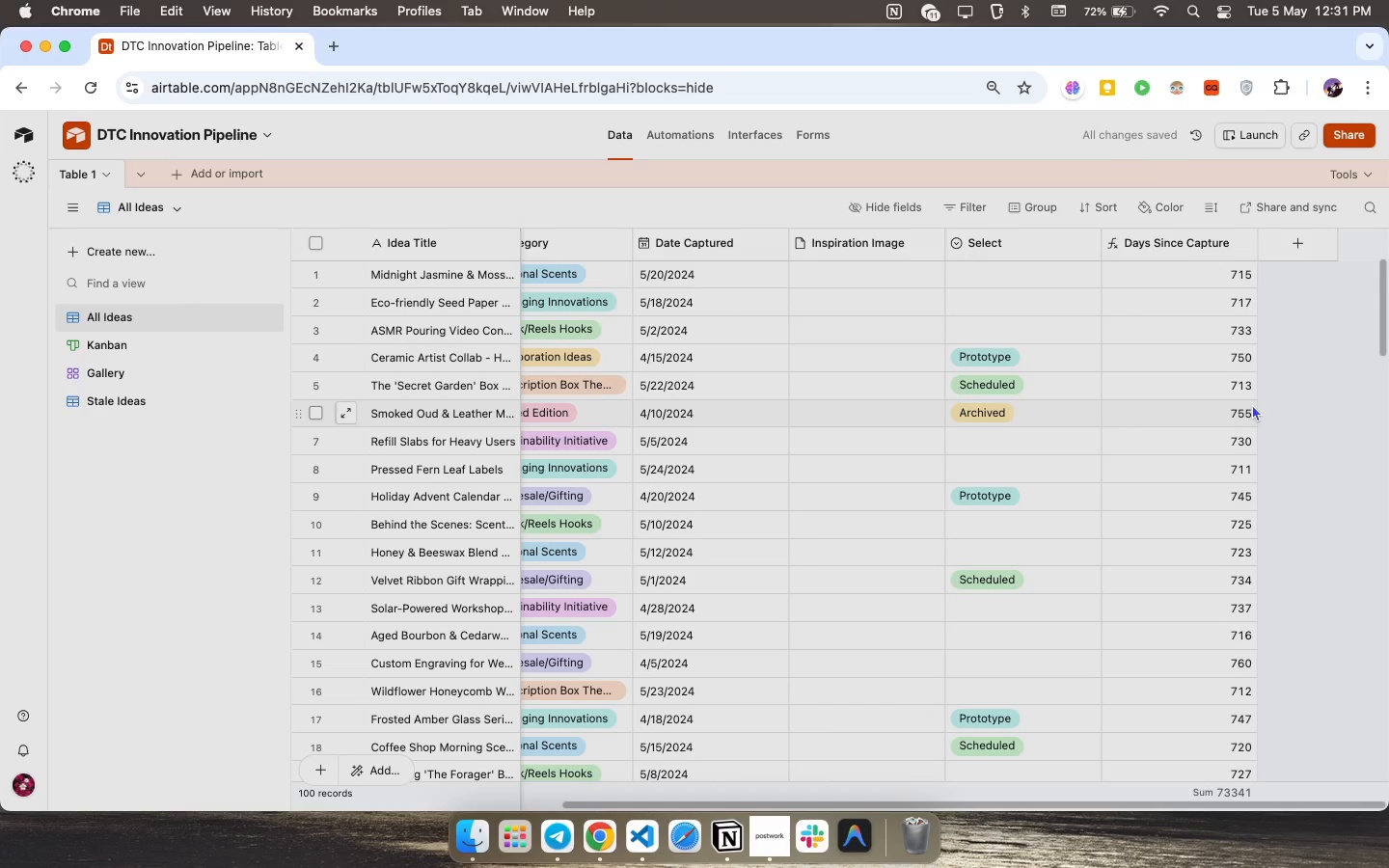 
key(Meta+Z)
 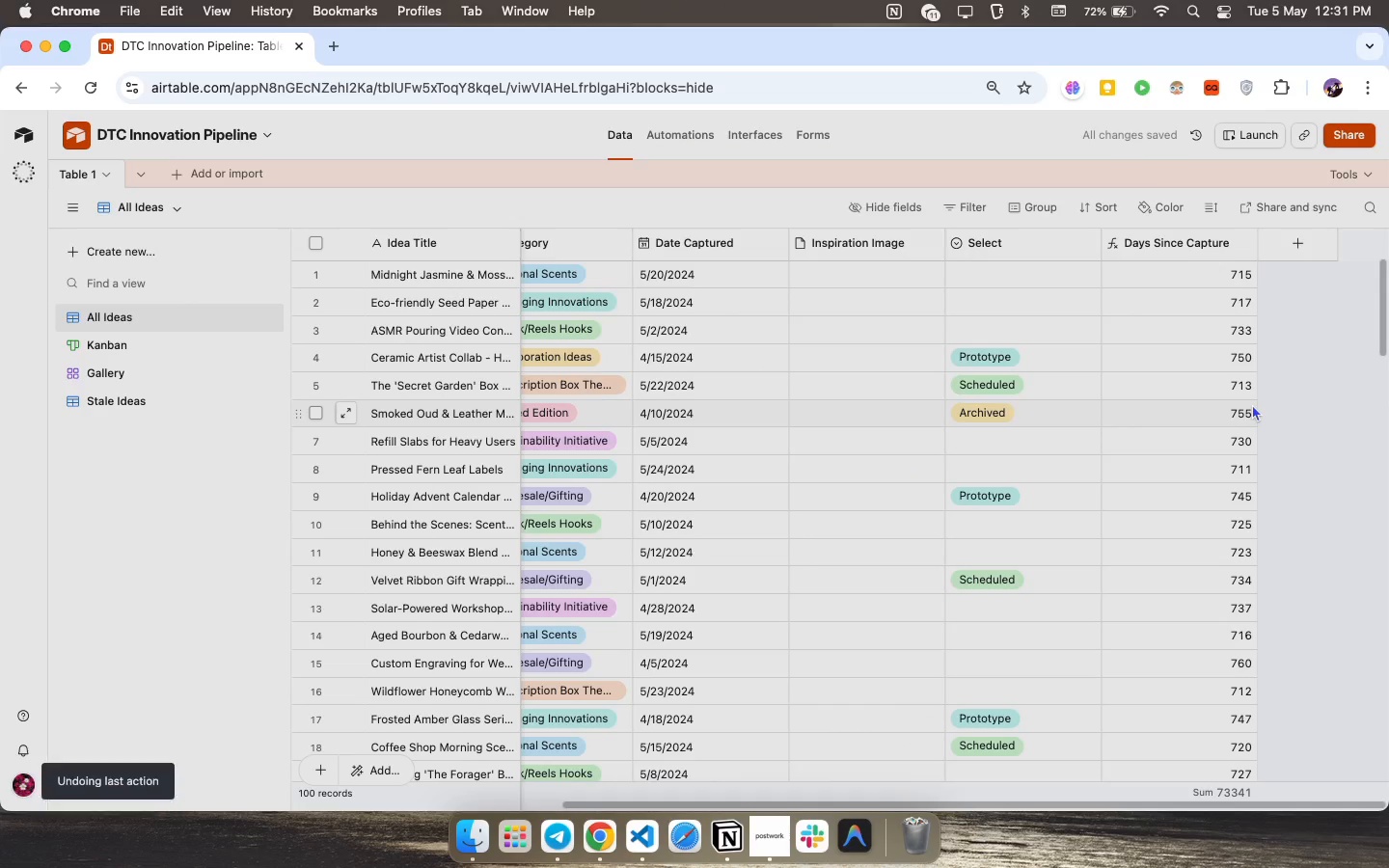 
key(Meta+CommandLeft)
 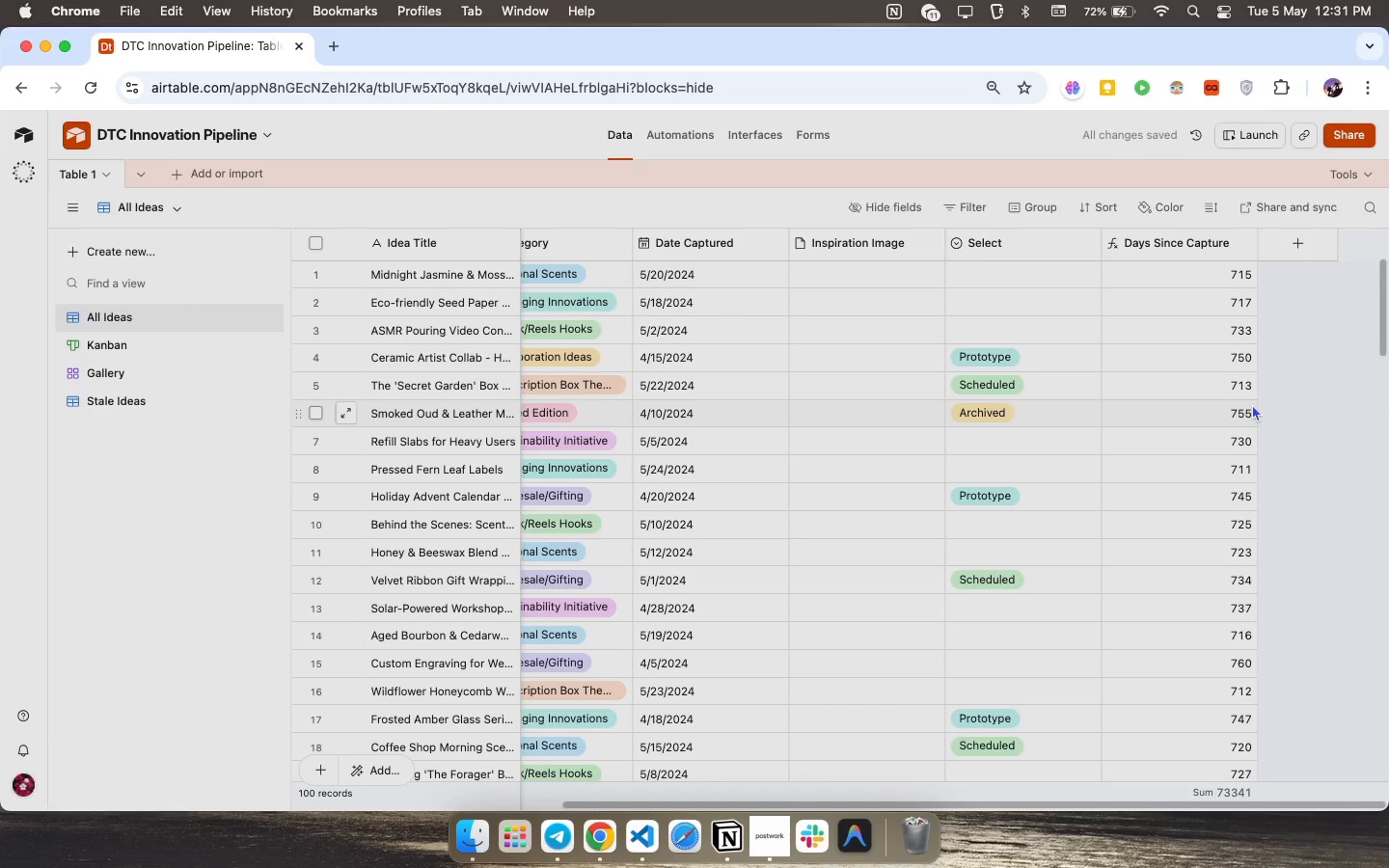 
key(Meta+Z)
 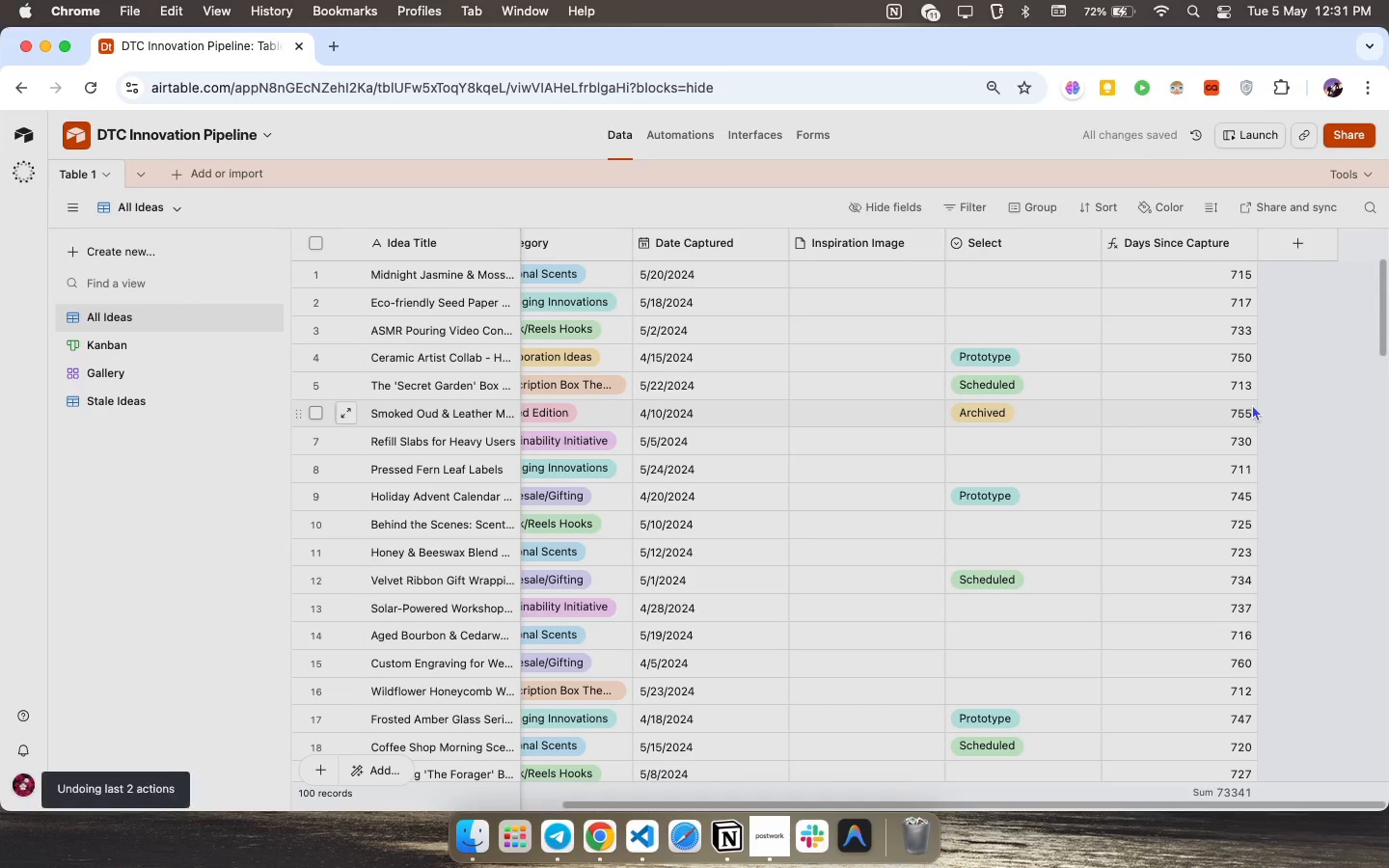 
key(Meta+Z)
 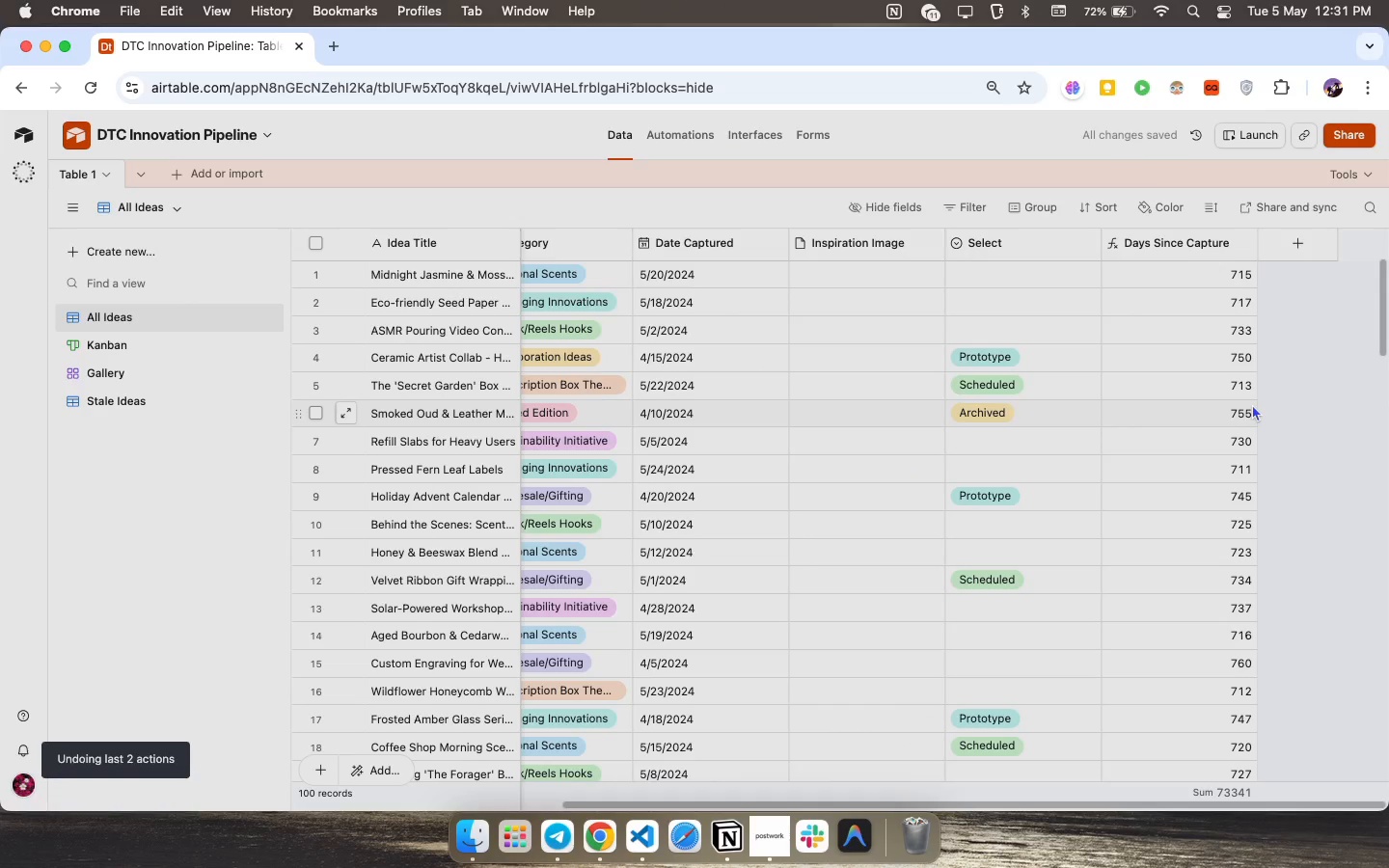 
key(Meta+CommandLeft)
 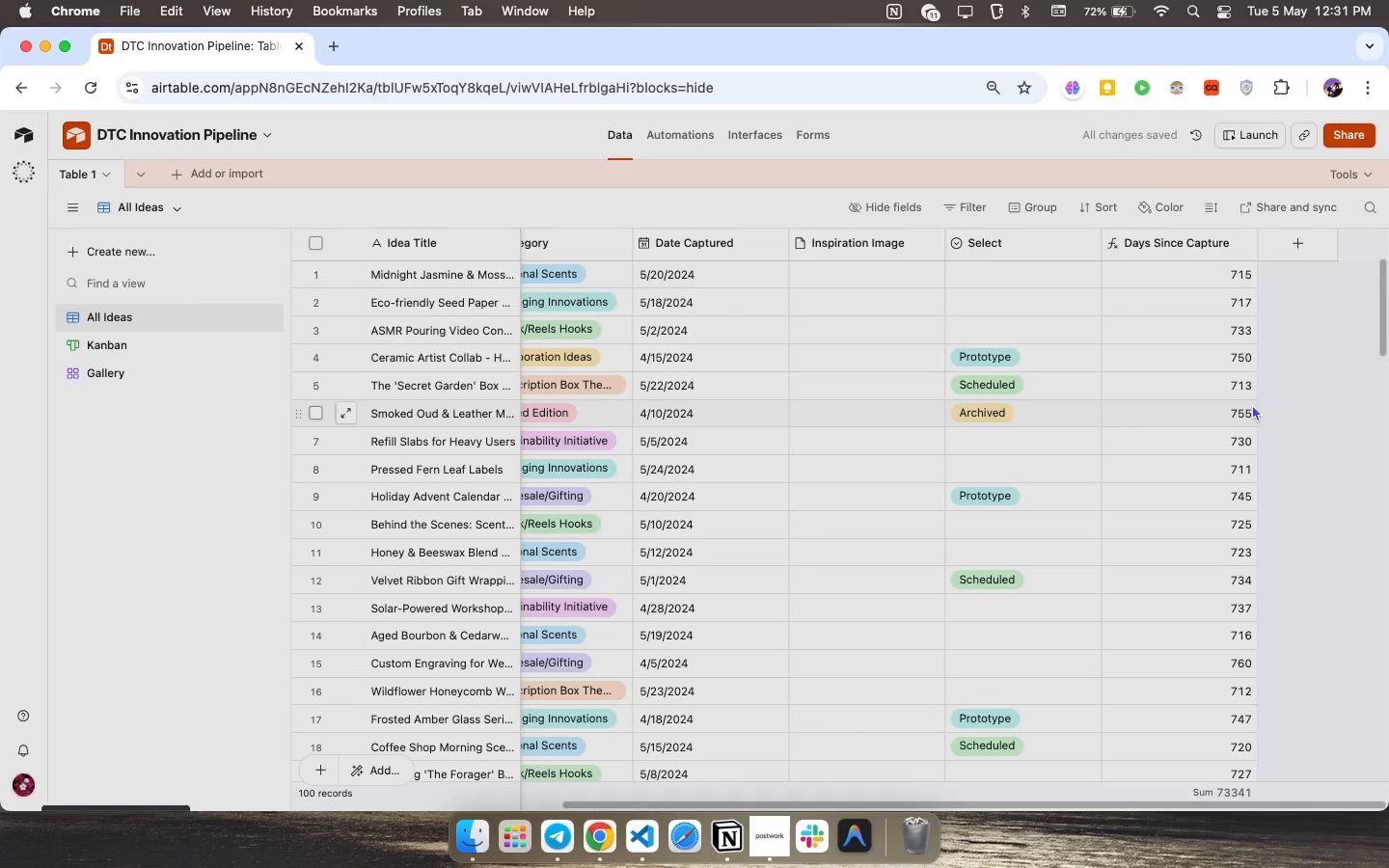 
key(Meta+Z)
 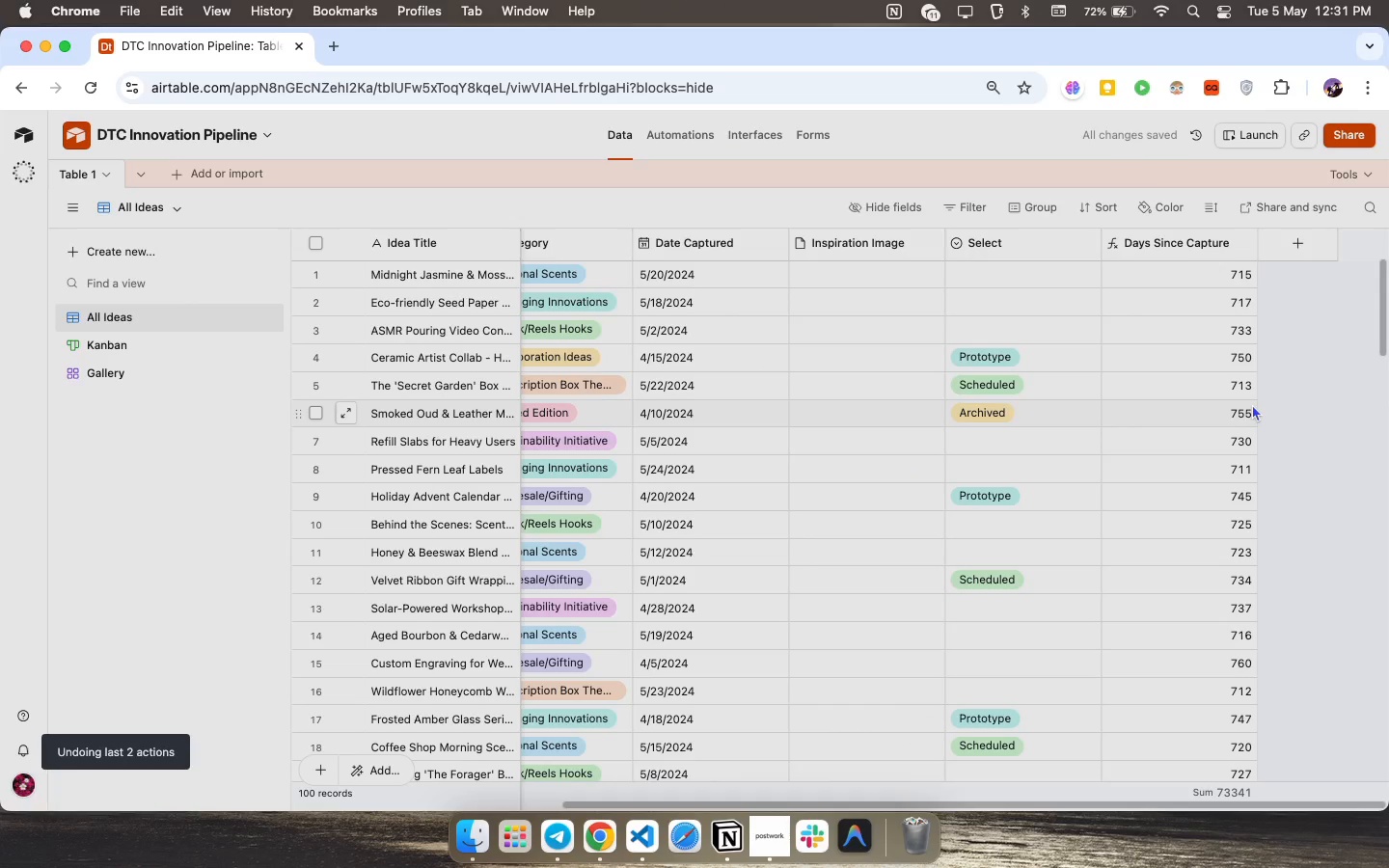 
key(Meta+CommandLeft)
 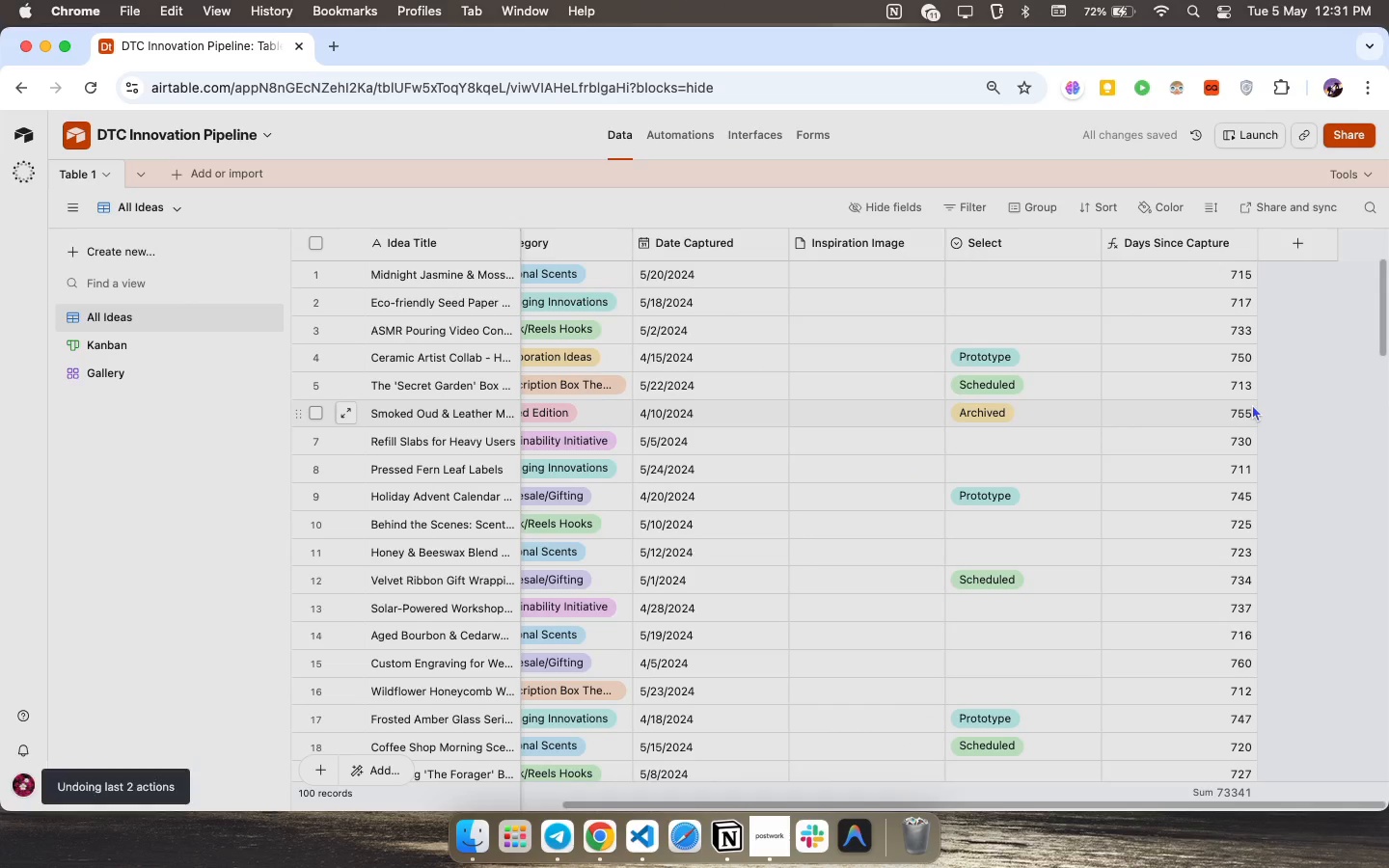 
key(Meta+Z)
 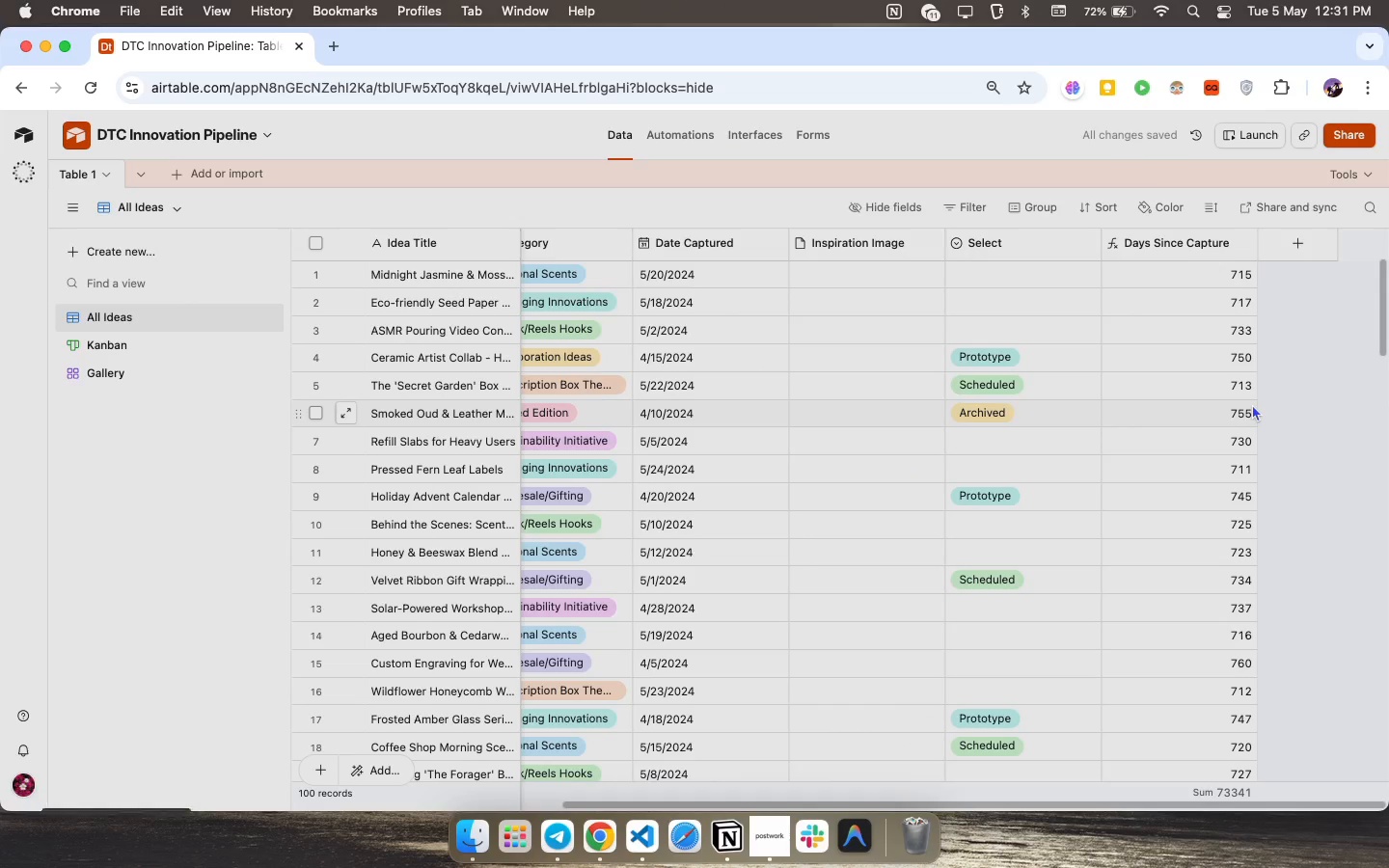 
key(Meta+Z)
 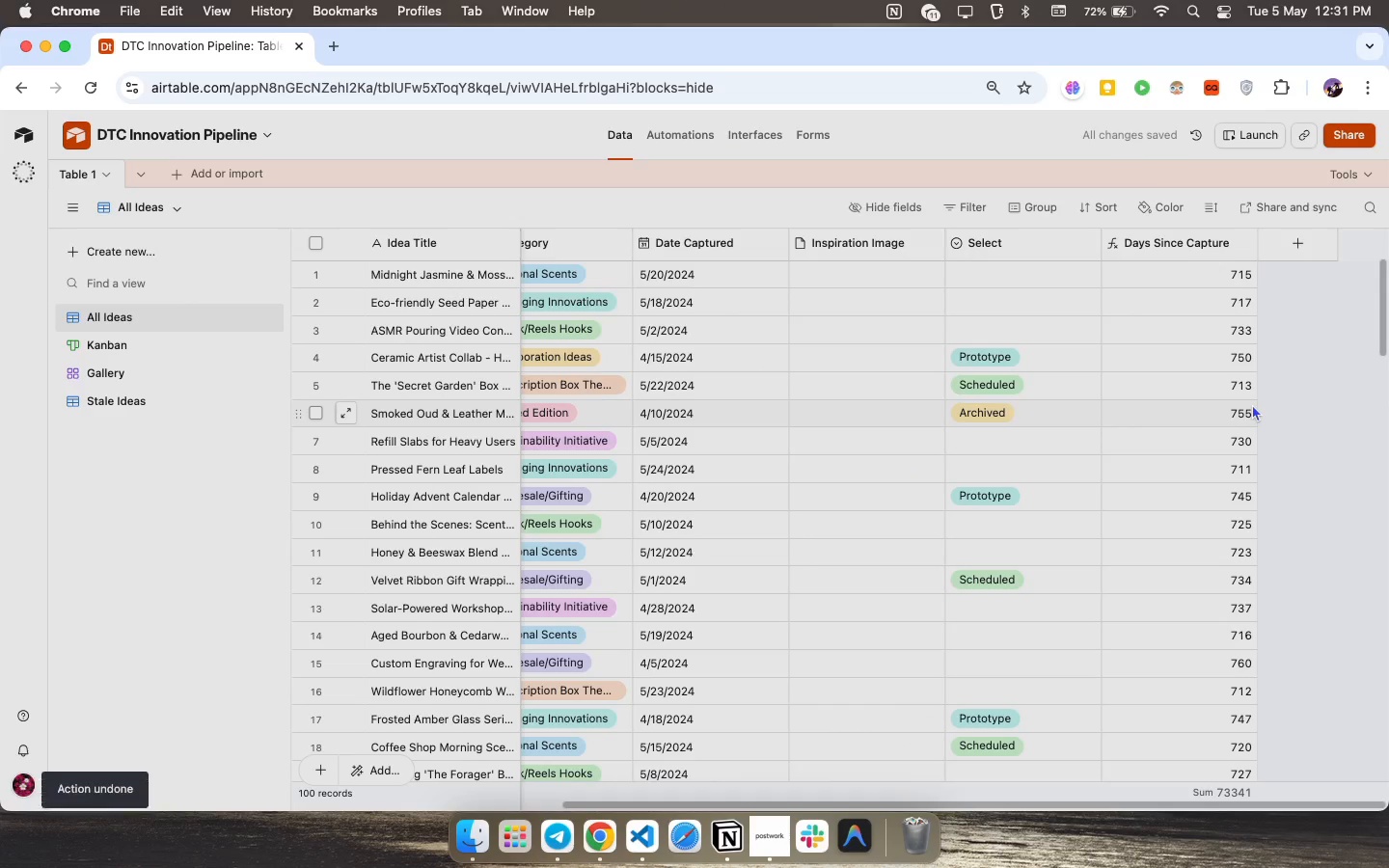 
key(Meta+CommandLeft)
 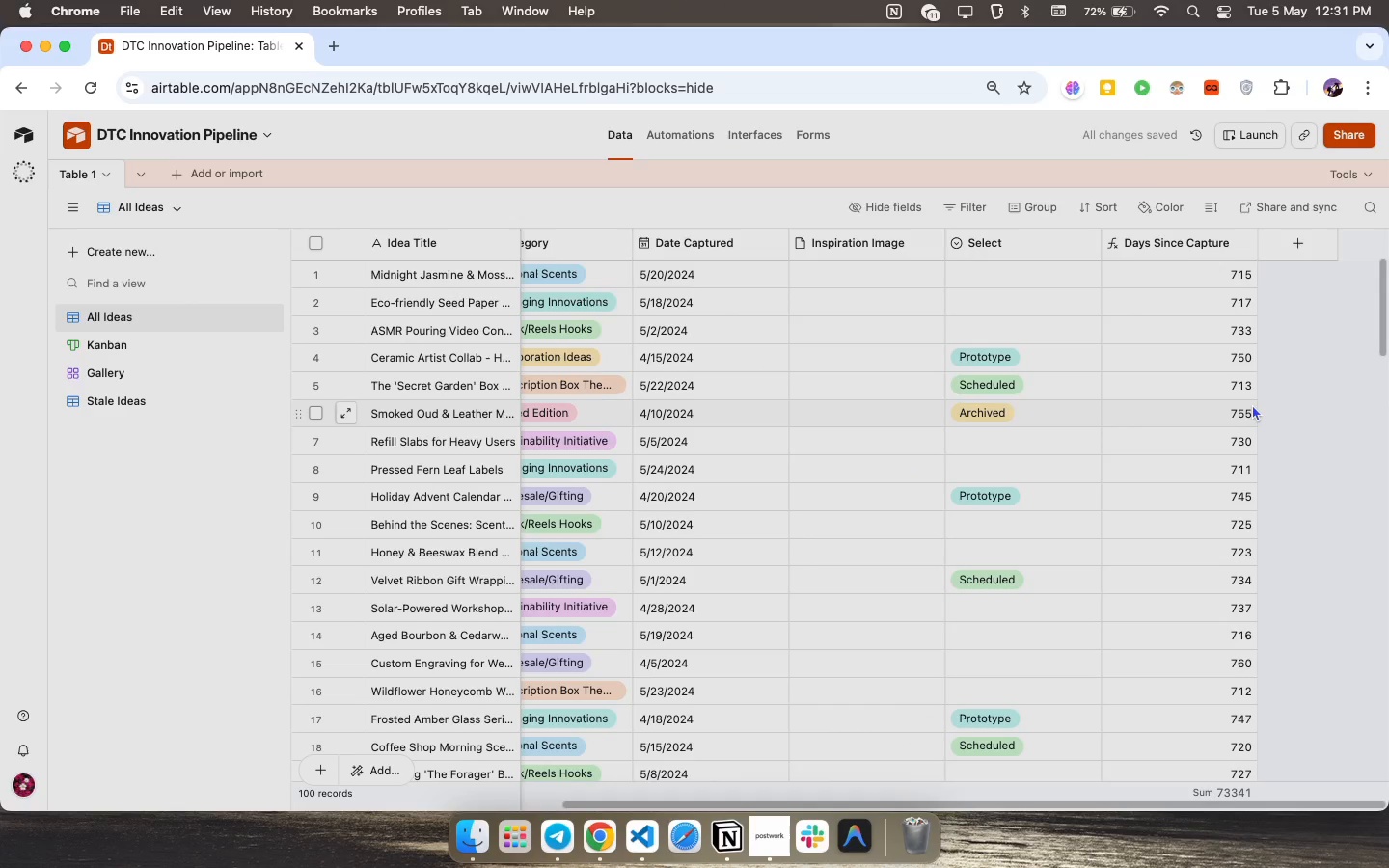 
key(Meta+Z)
 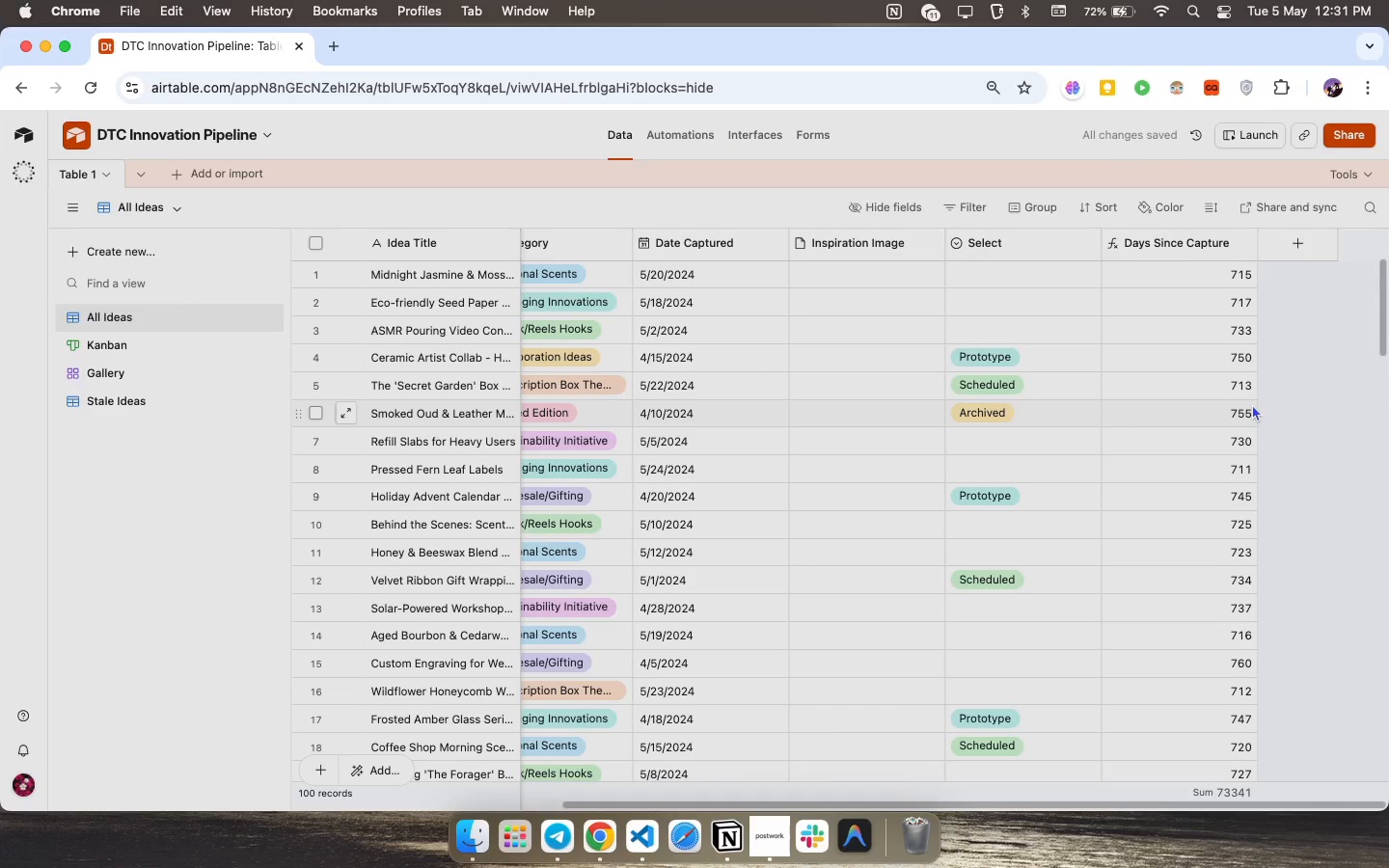 
key(Meta+CommandLeft)
 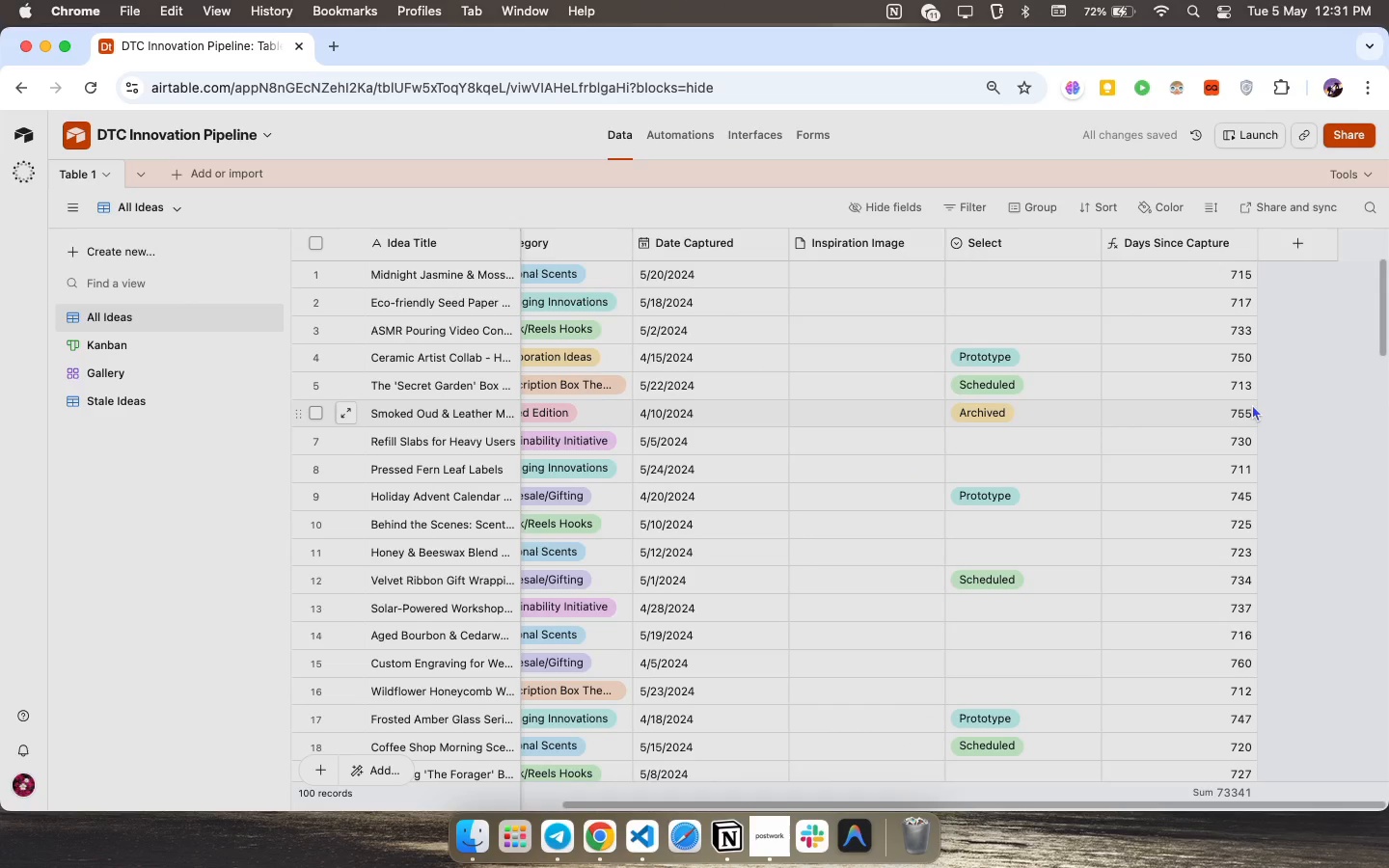 
key(Meta+Z)
 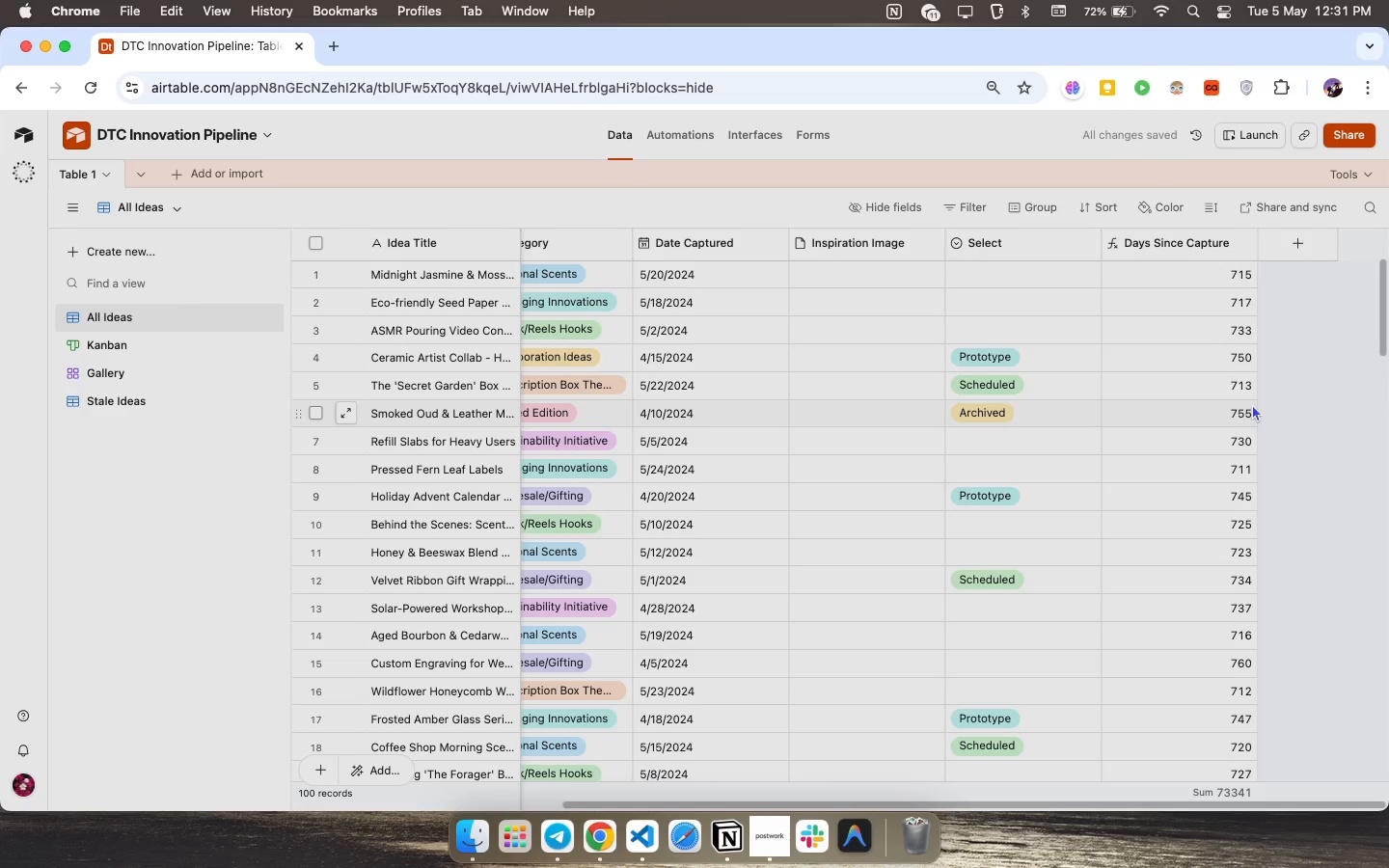 
key(Meta+Z)
 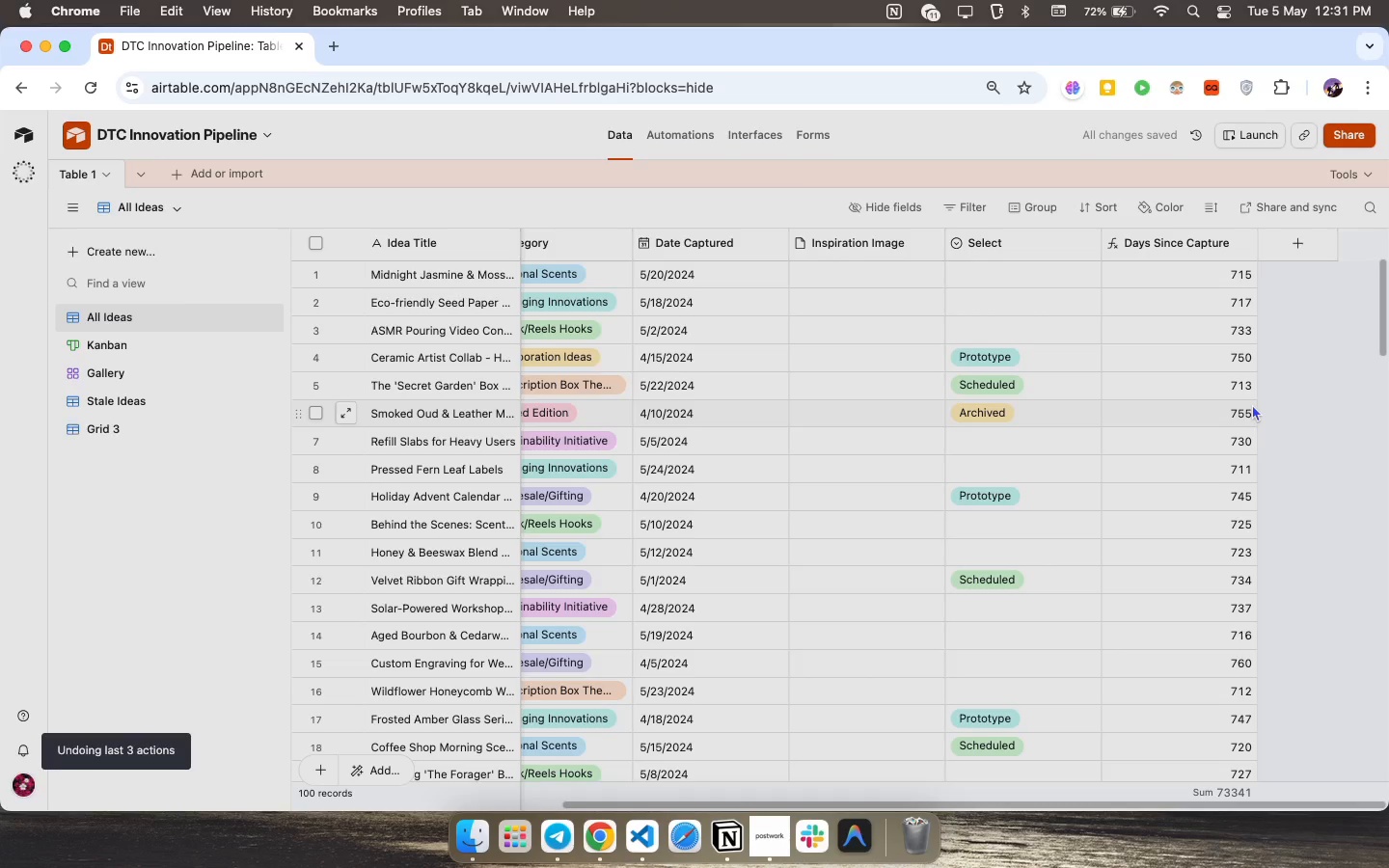 
key(Meta+CommandLeft)
 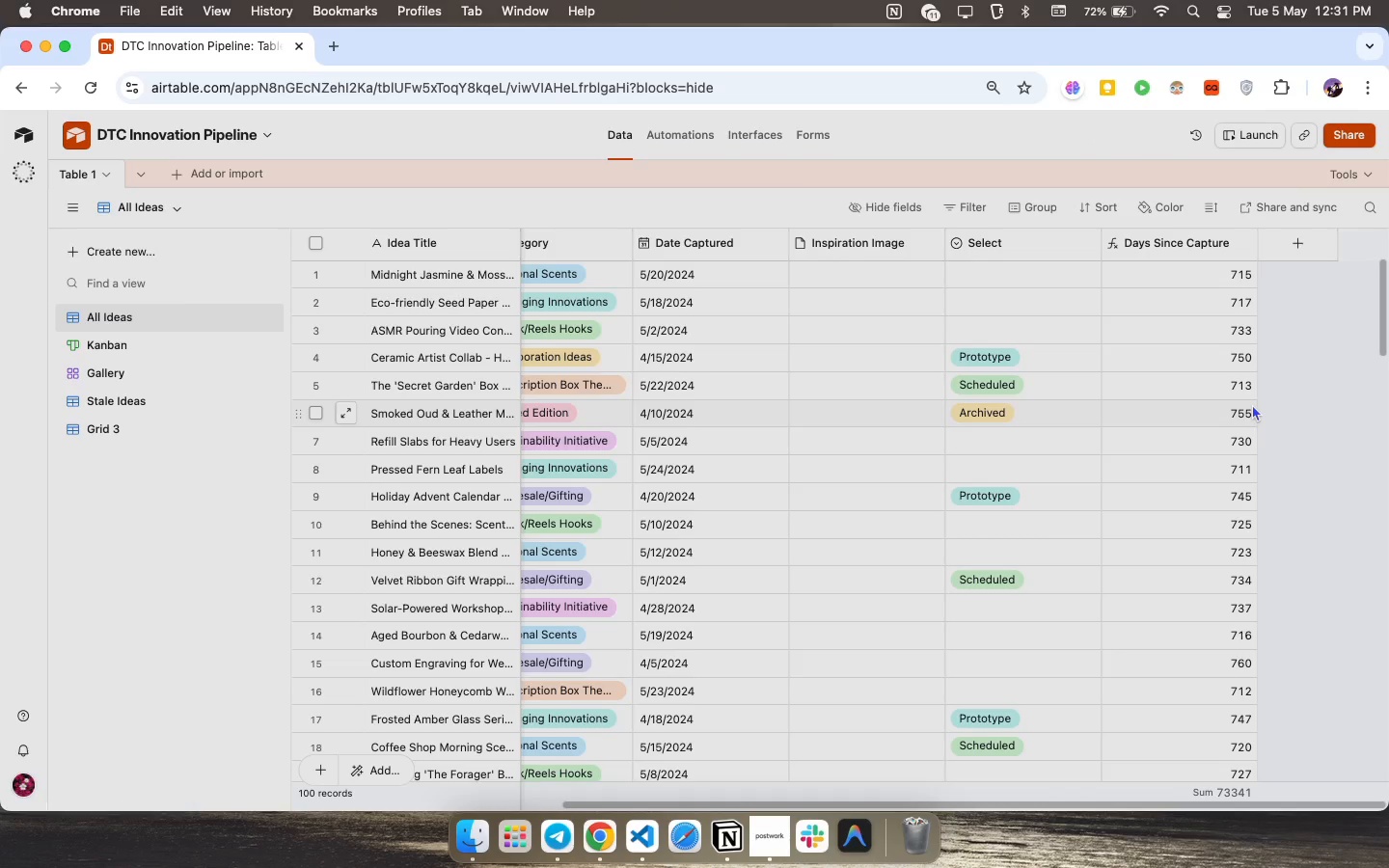 
key(Meta+Z)
 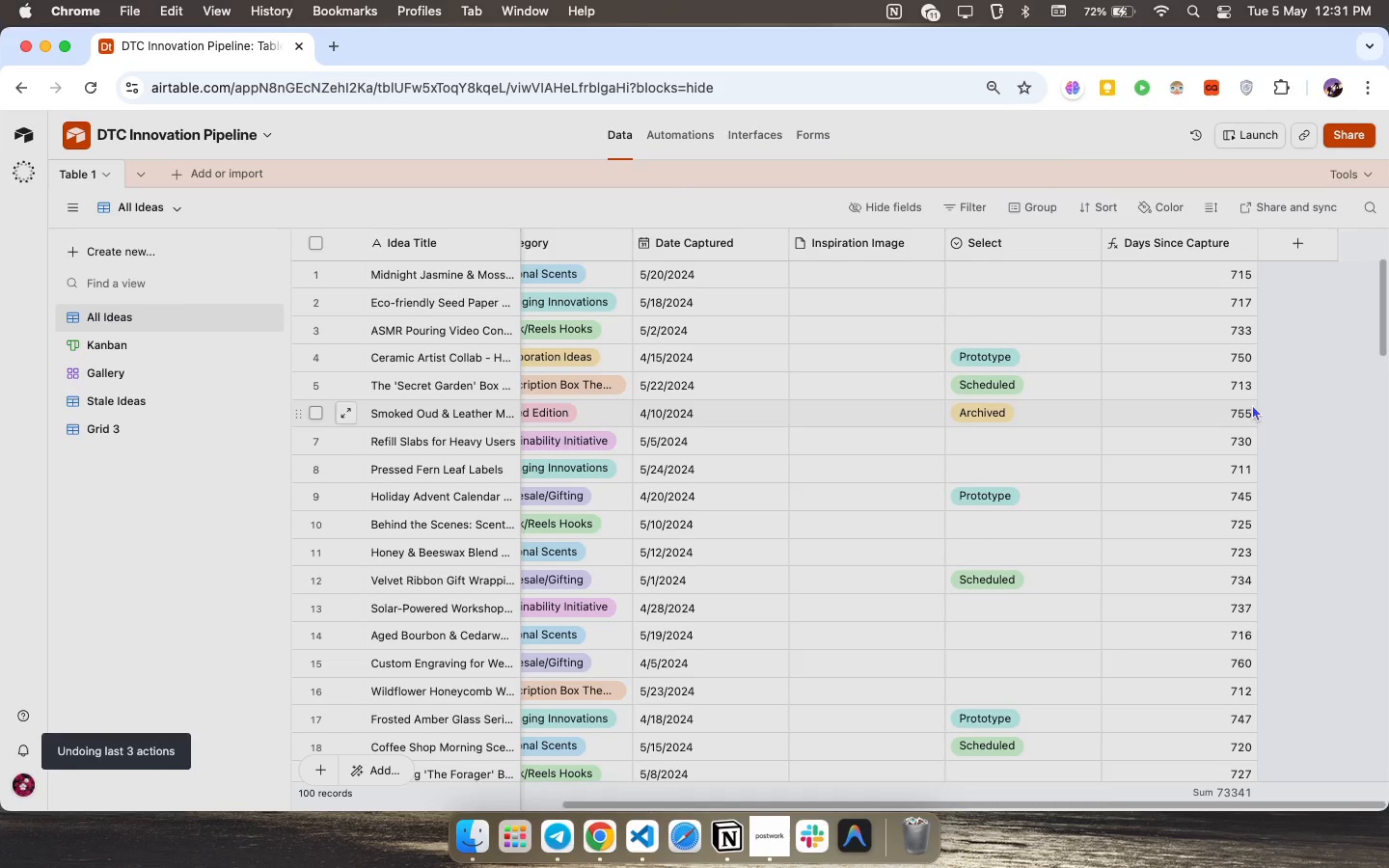 
key(Meta+CommandLeft)
 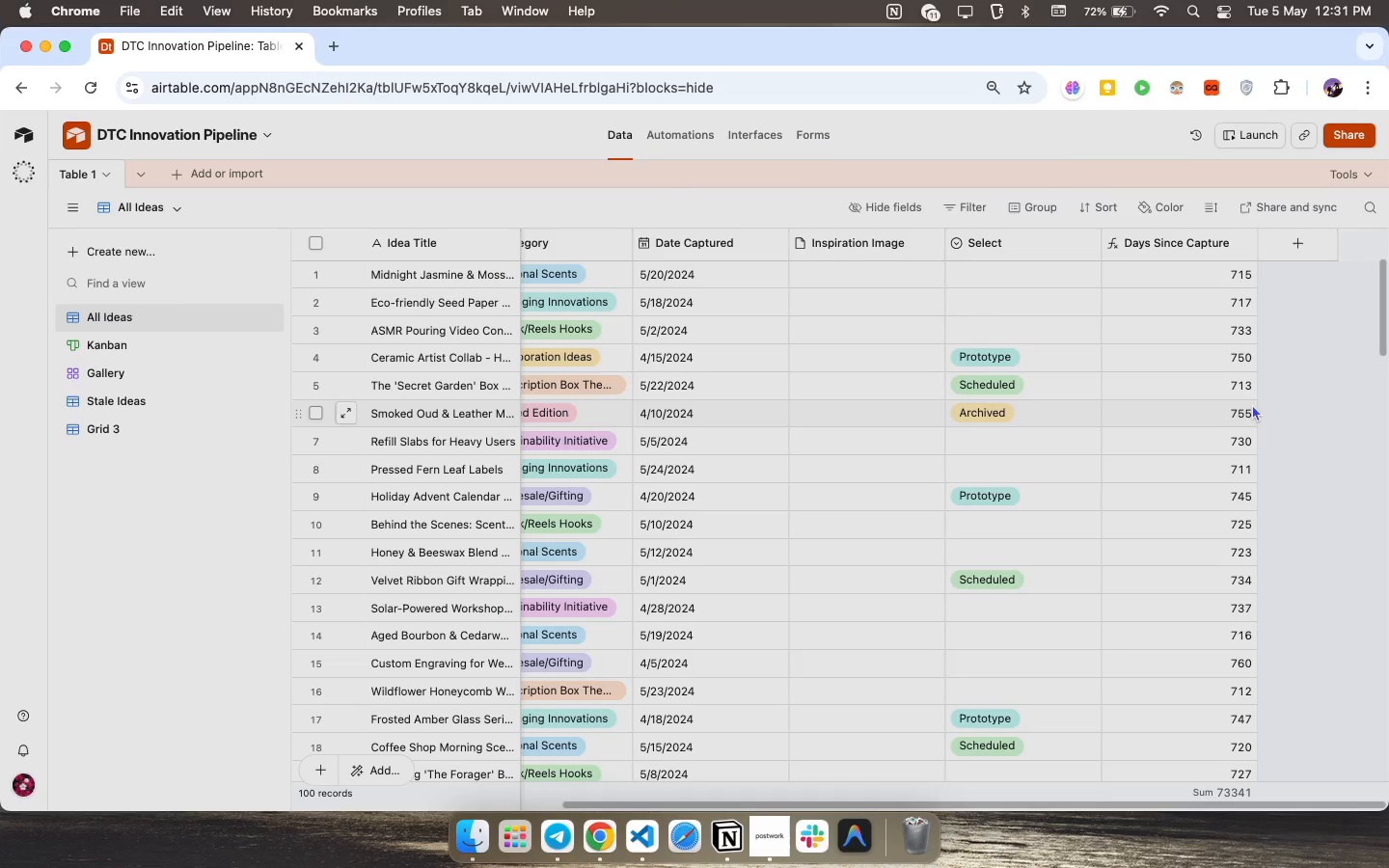 
key(Meta+Z)
 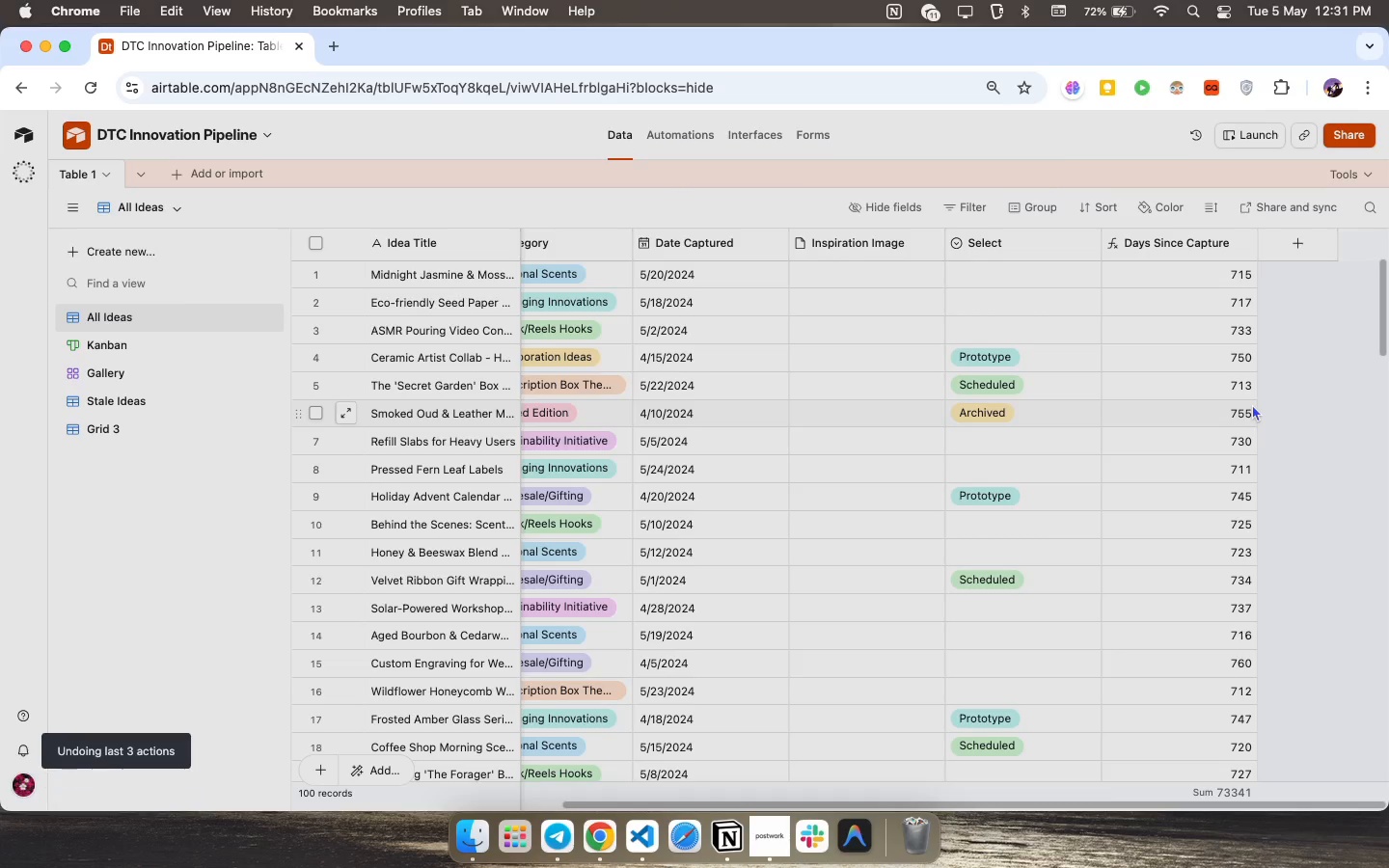 
key(Meta+CommandLeft)
 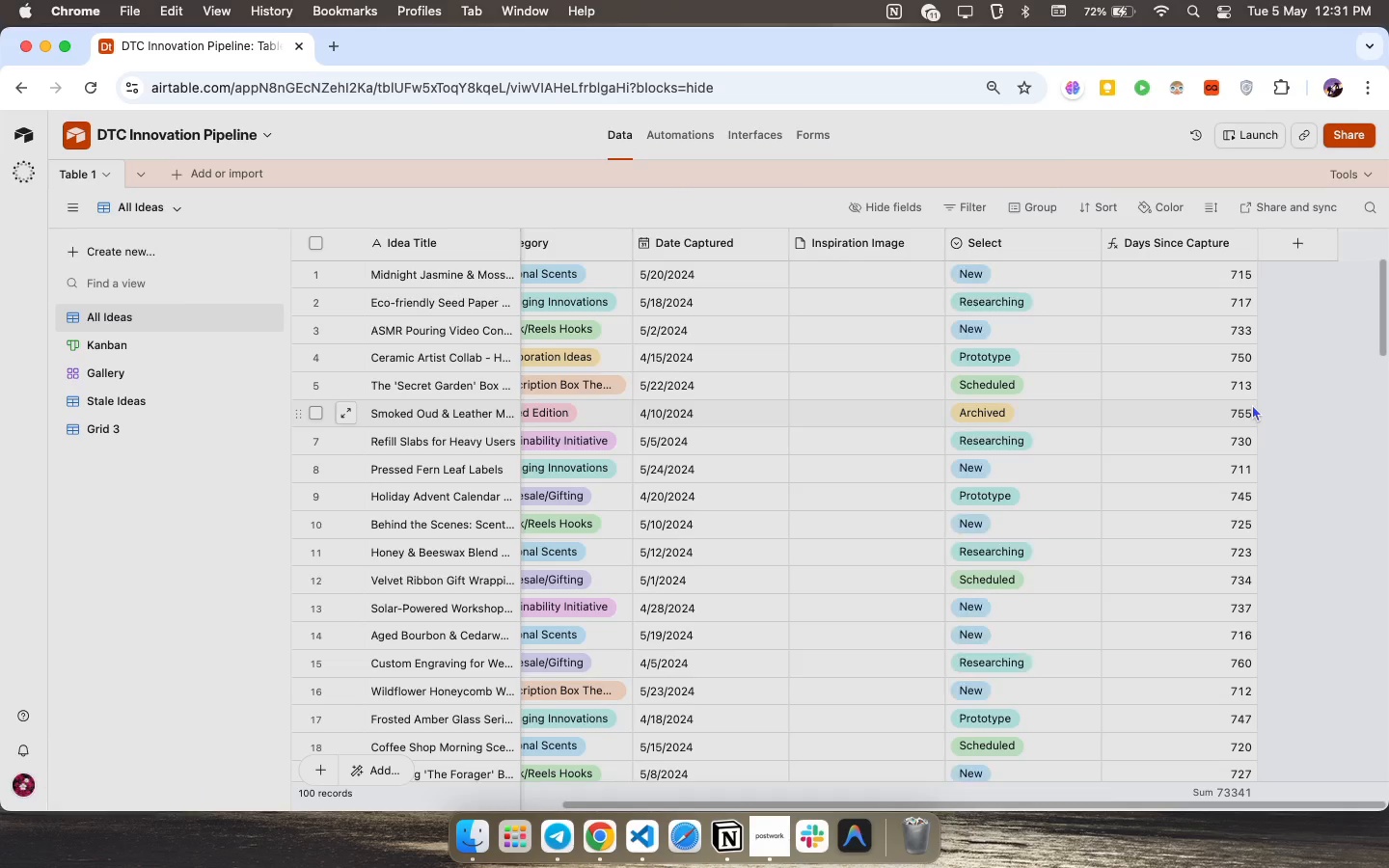 
key(Meta+Z)
 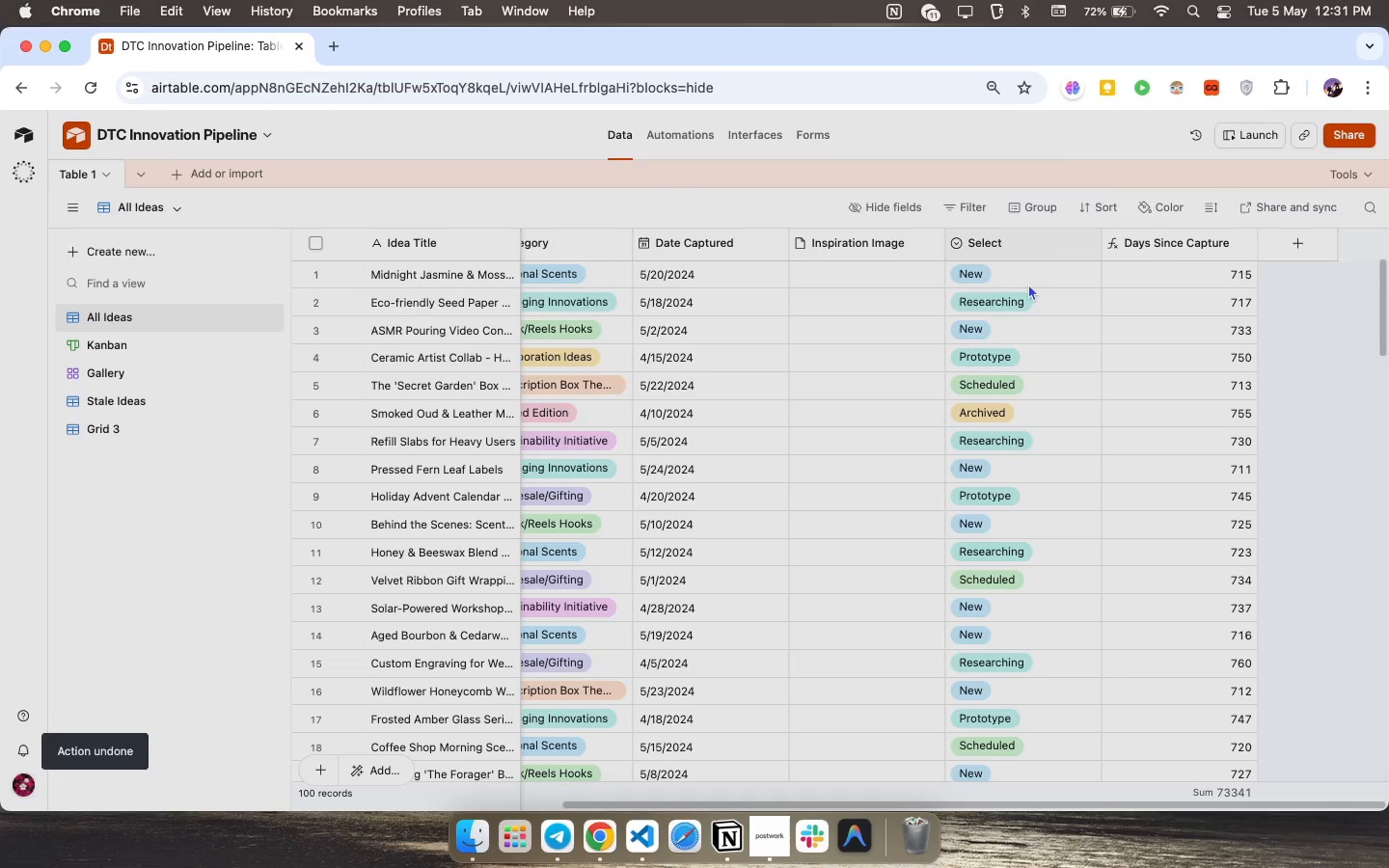 
double_click([1029, 284])
 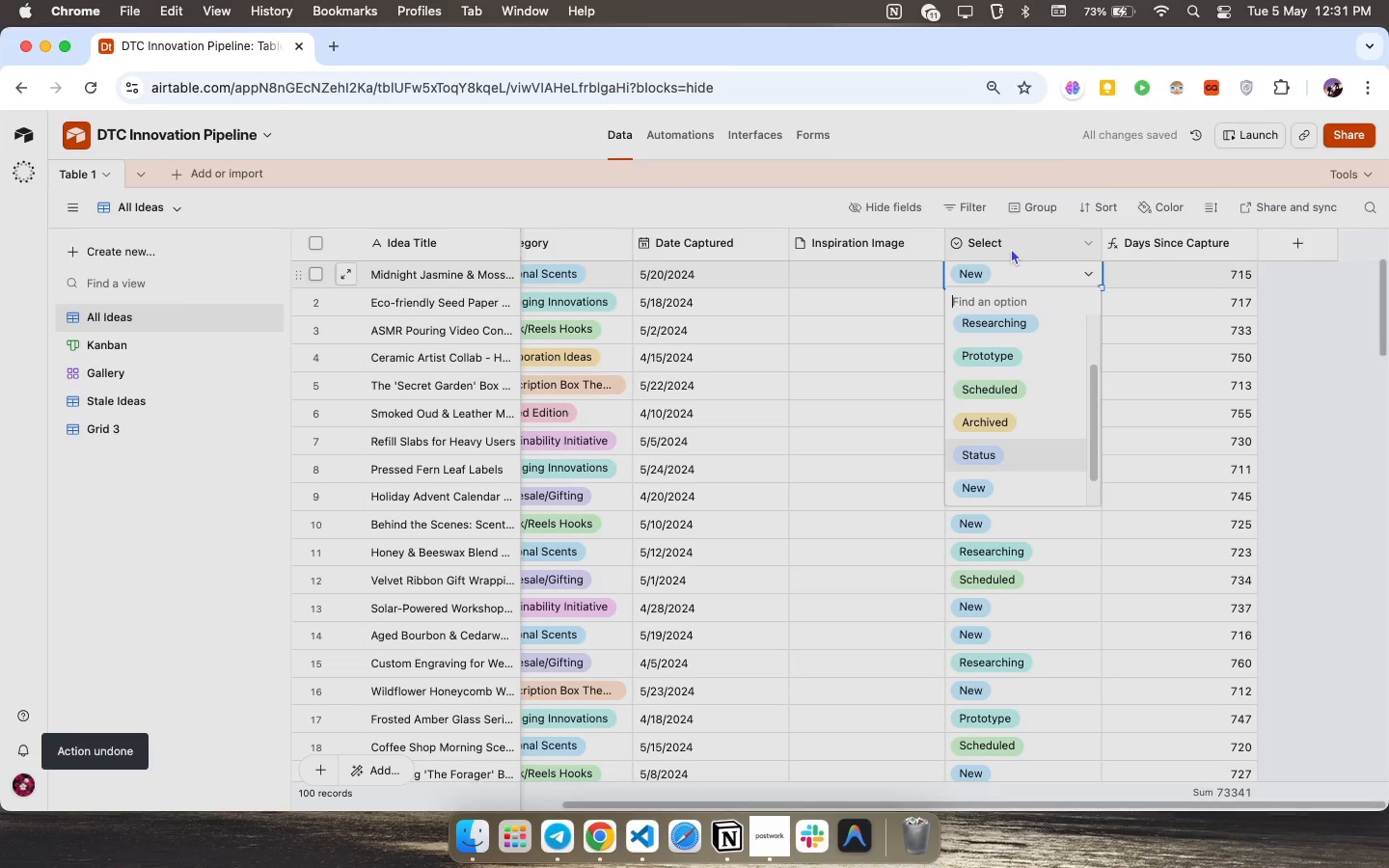 
left_click([1010, 239])
 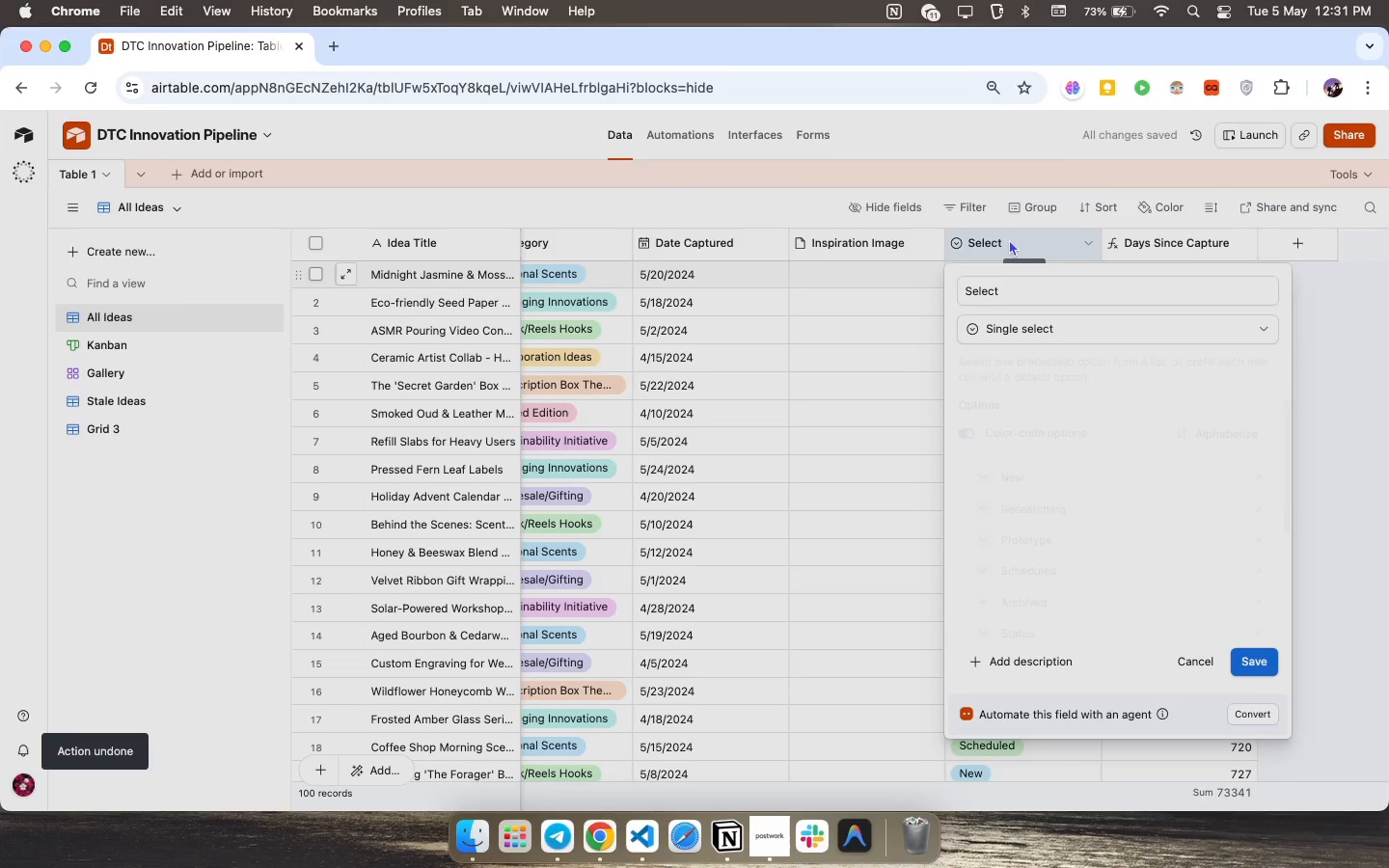 
scroll: coordinate [1072, 559], scroll_direction: up, amount: 7.0
 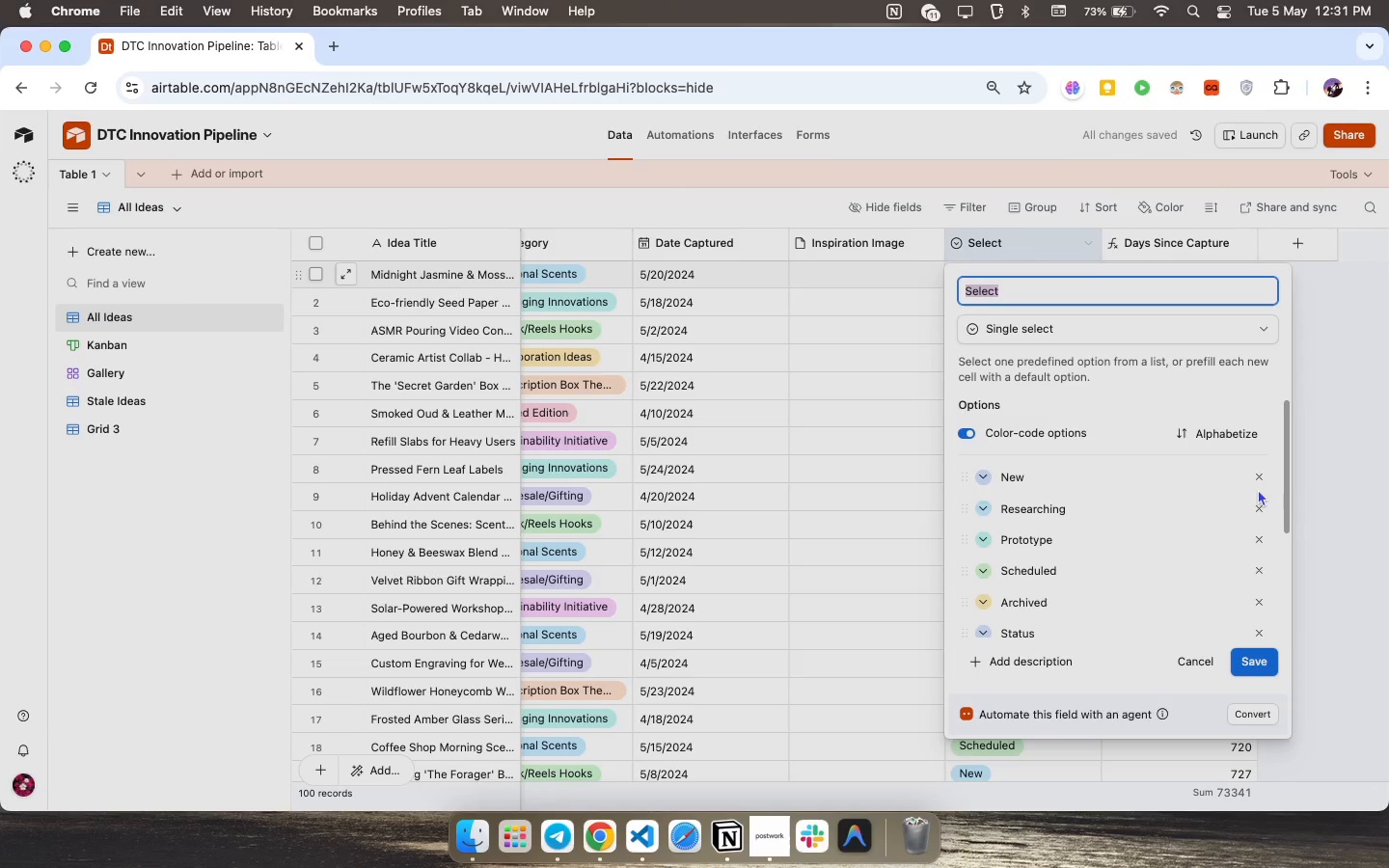 
left_click([1253, 479])
 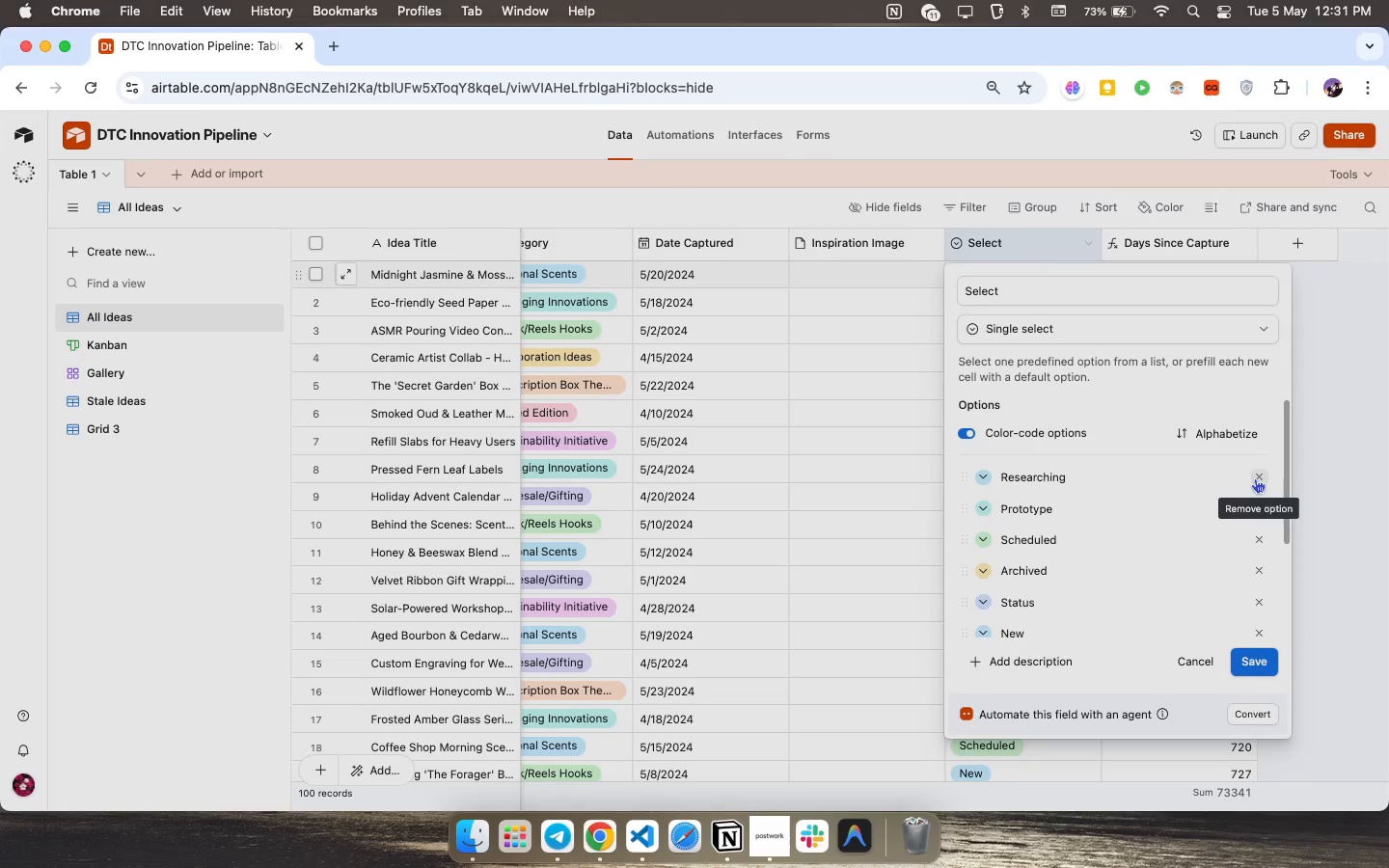 
left_click([1256, 477])
 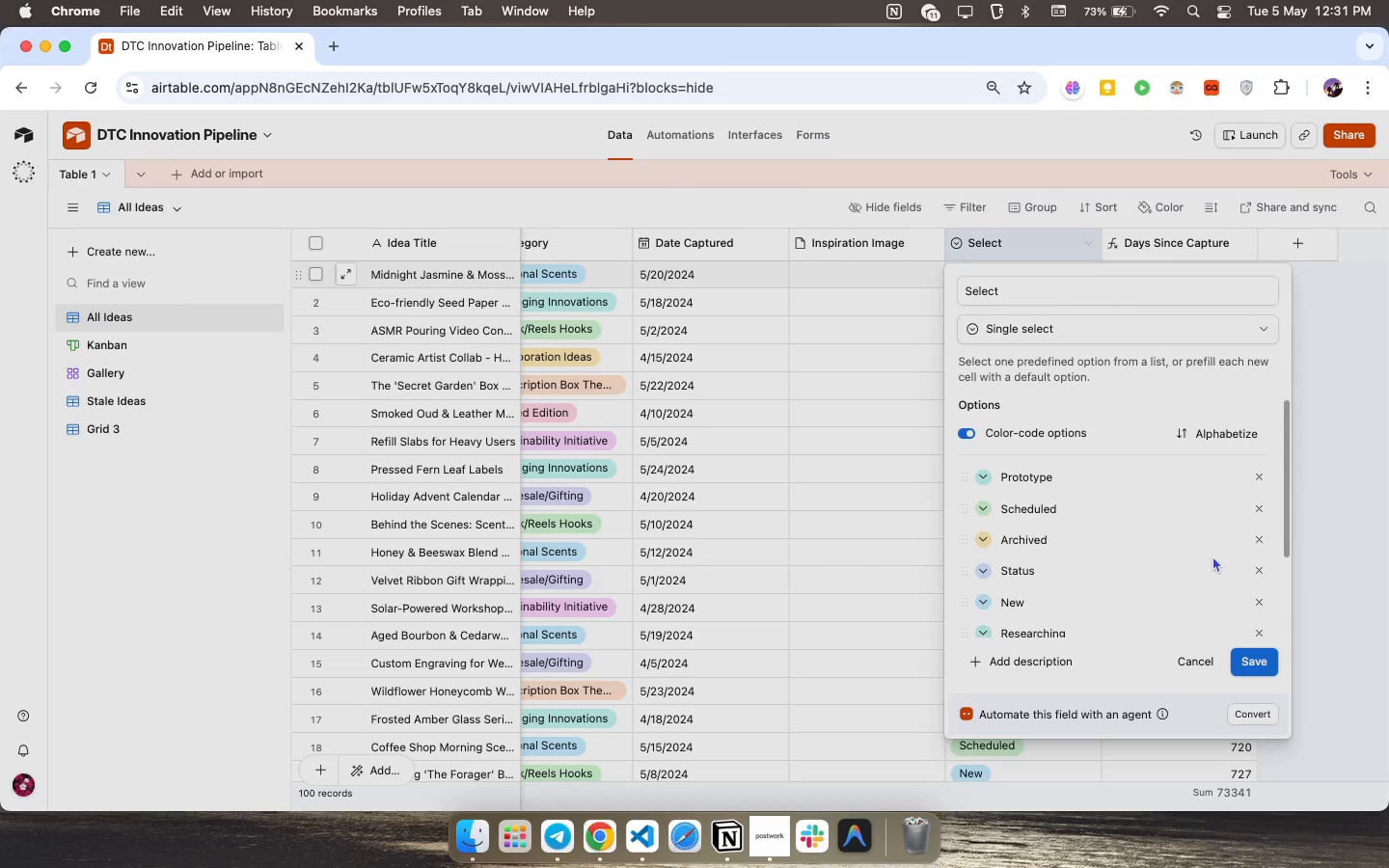 
left_click([1255, 567])
 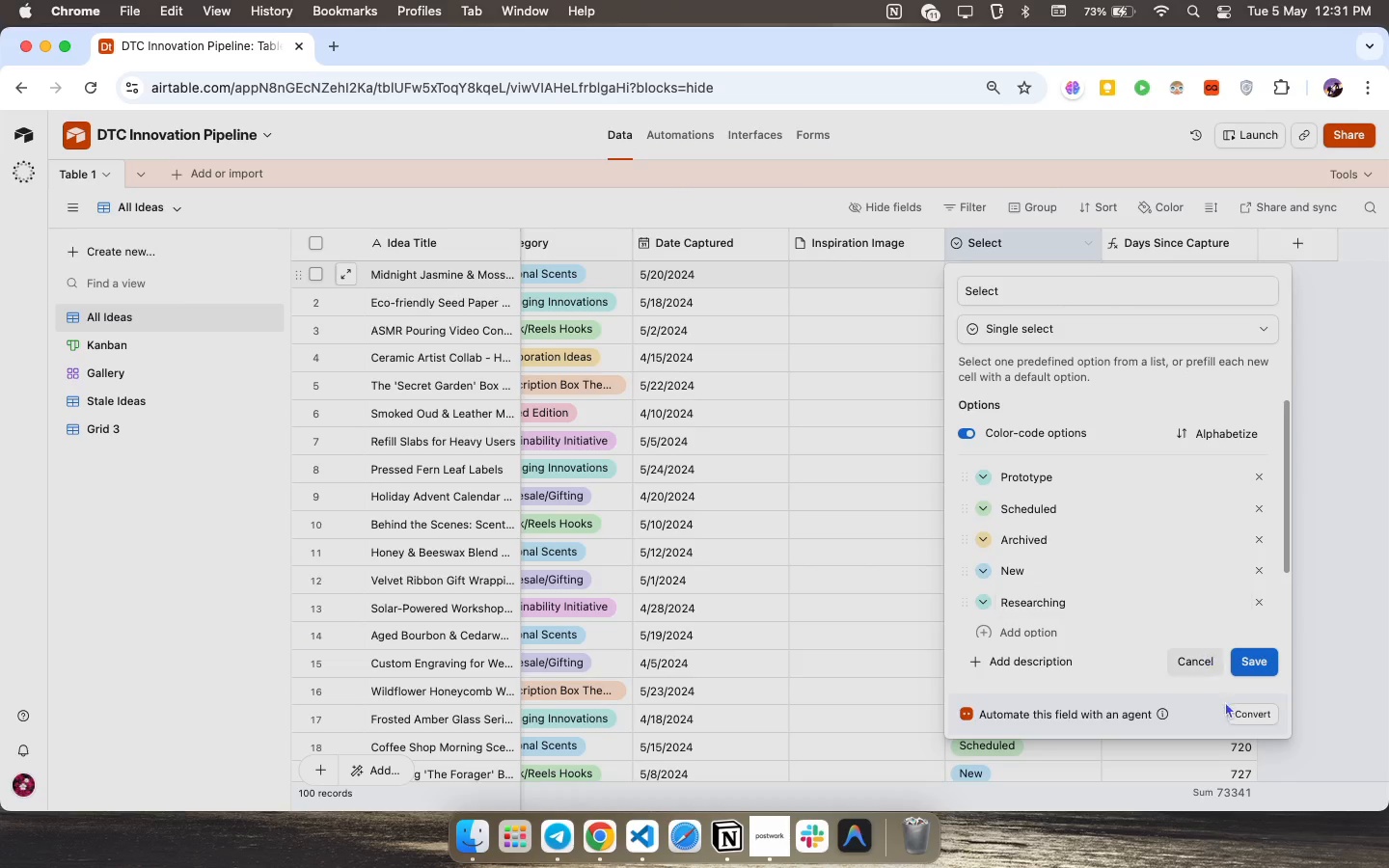 
scroll: coordinate [1180, 579], scroll_direction: up, amount: 10.0
 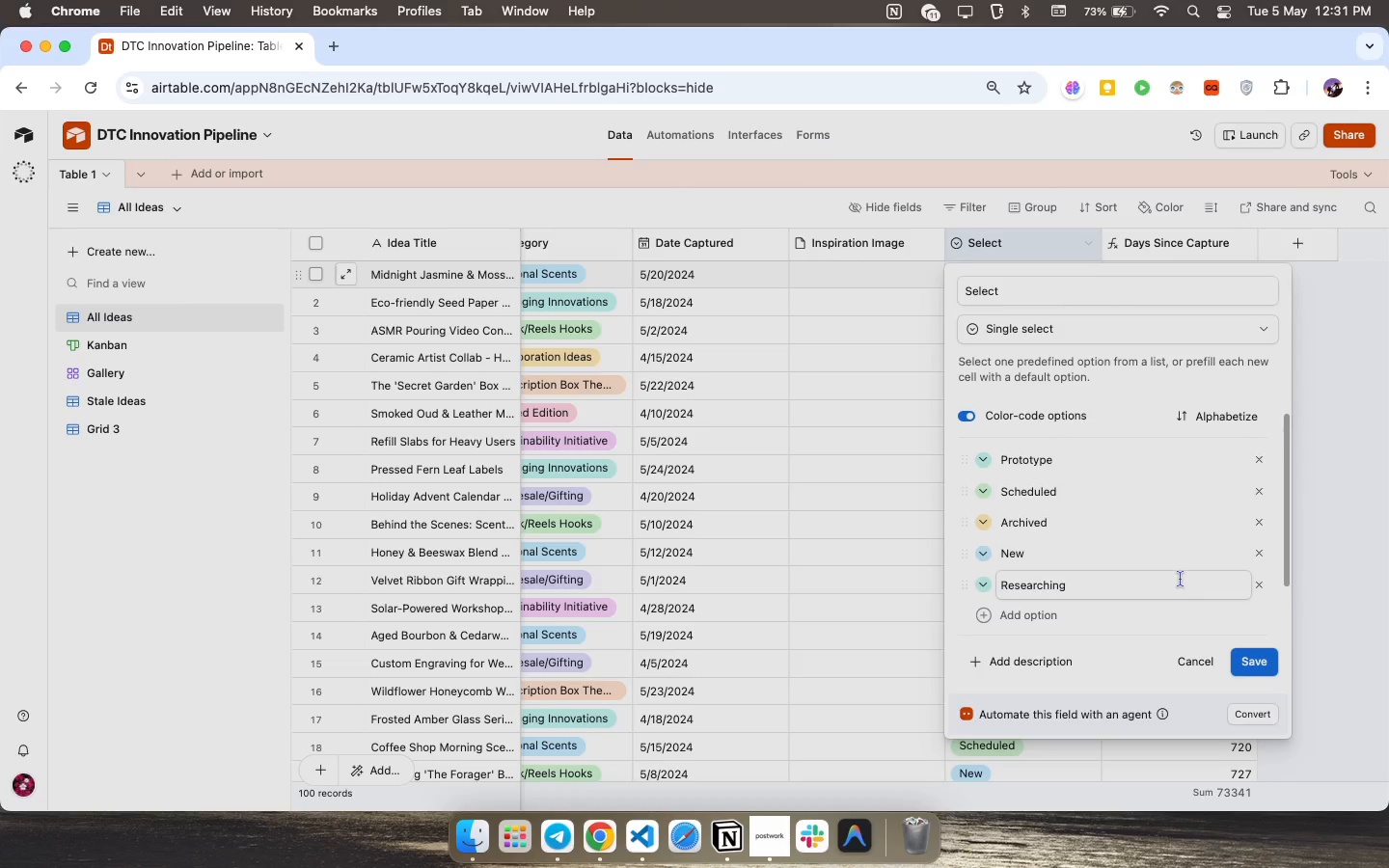 
left_click([1248, 640])
 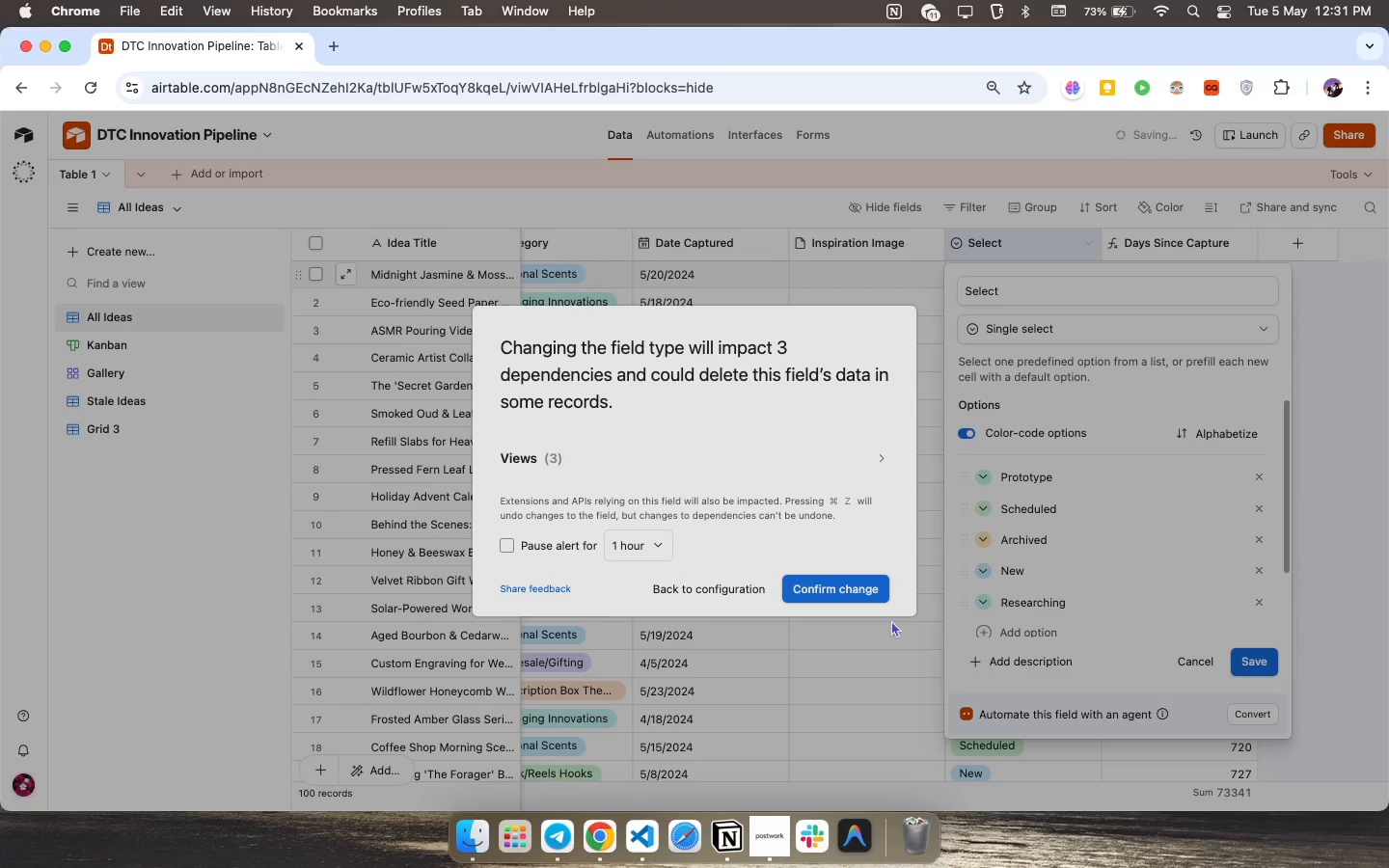 
left_click([881, 592])
 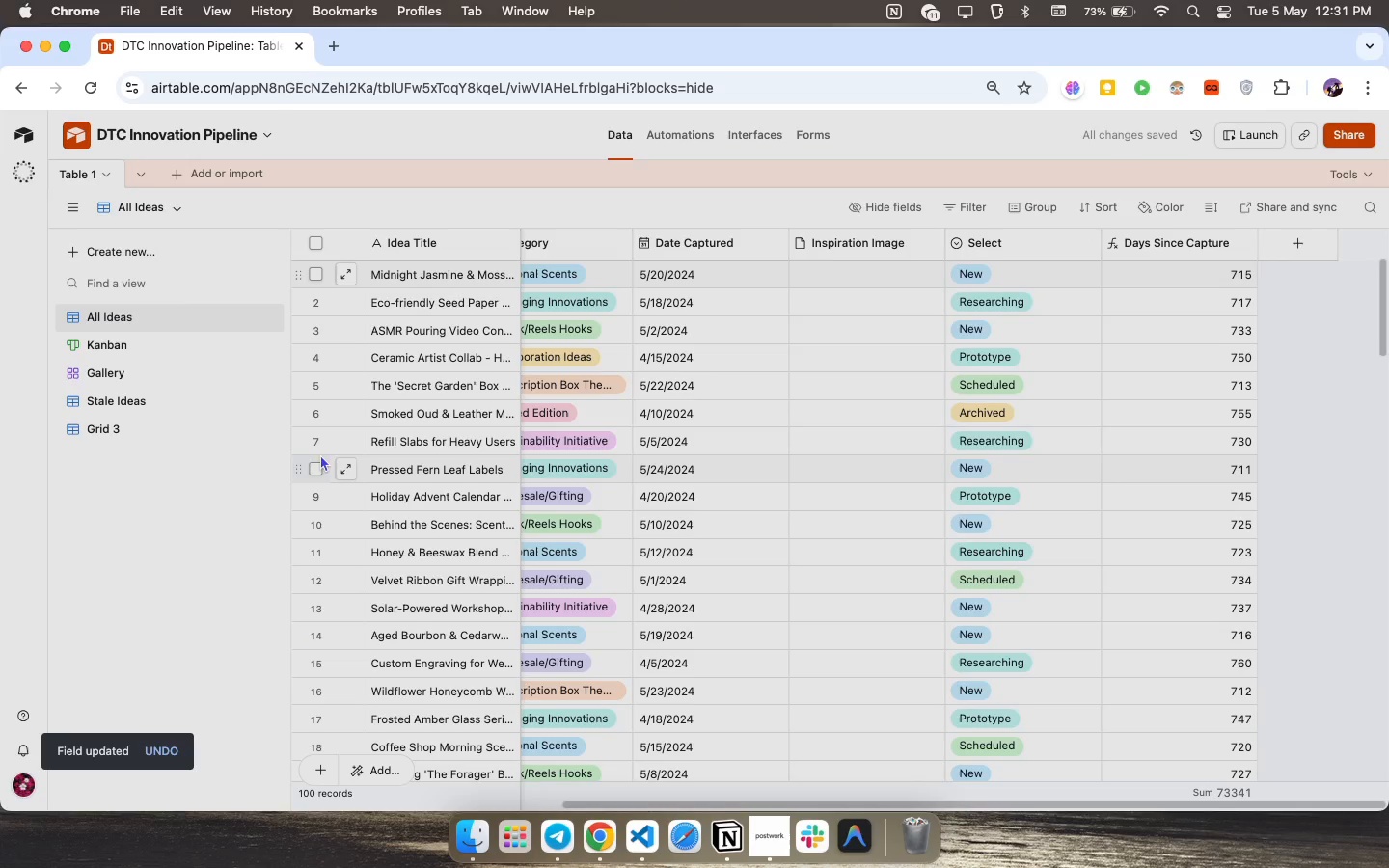 
left_click([251, 431])
 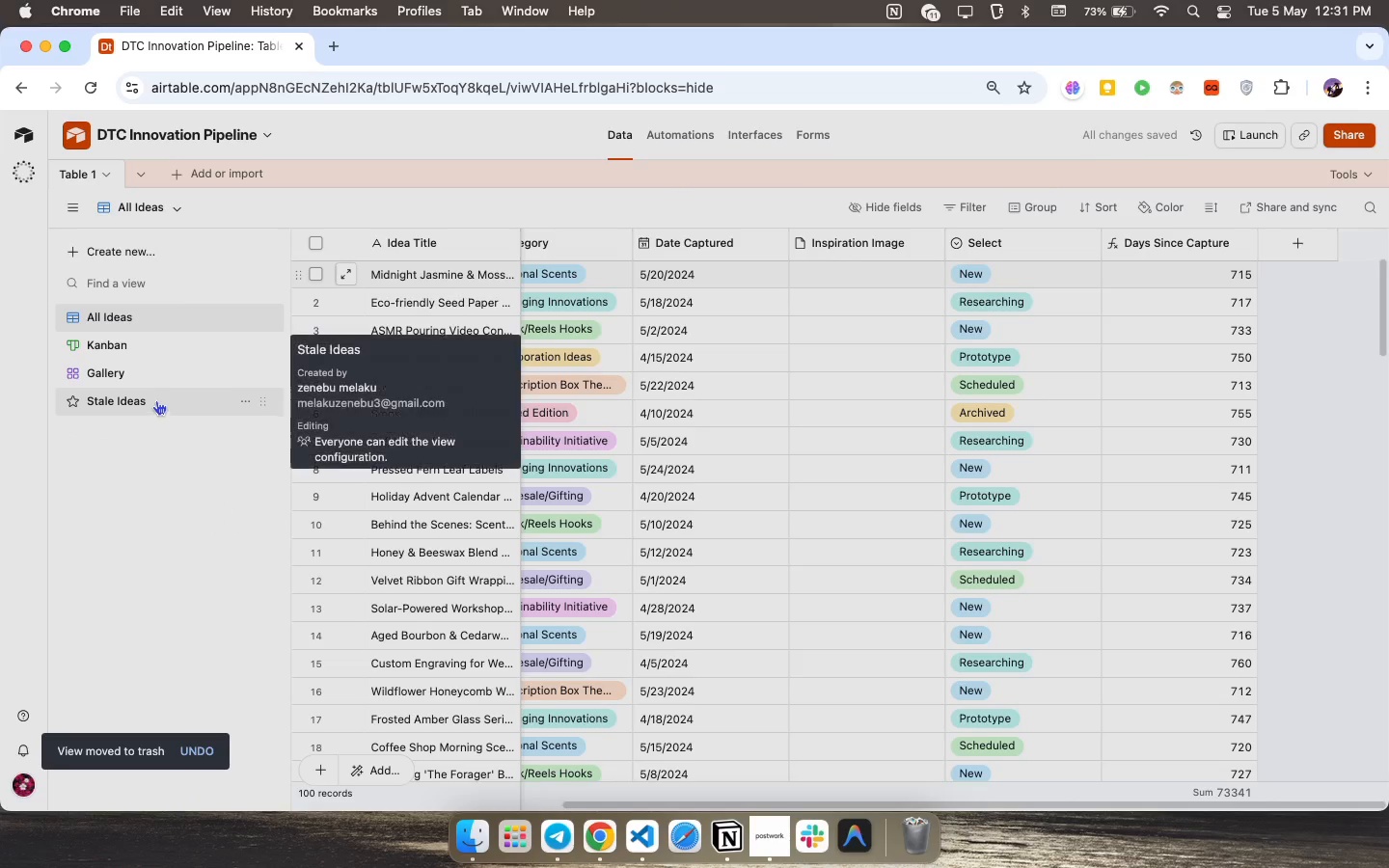 
left_click([130, 391])
 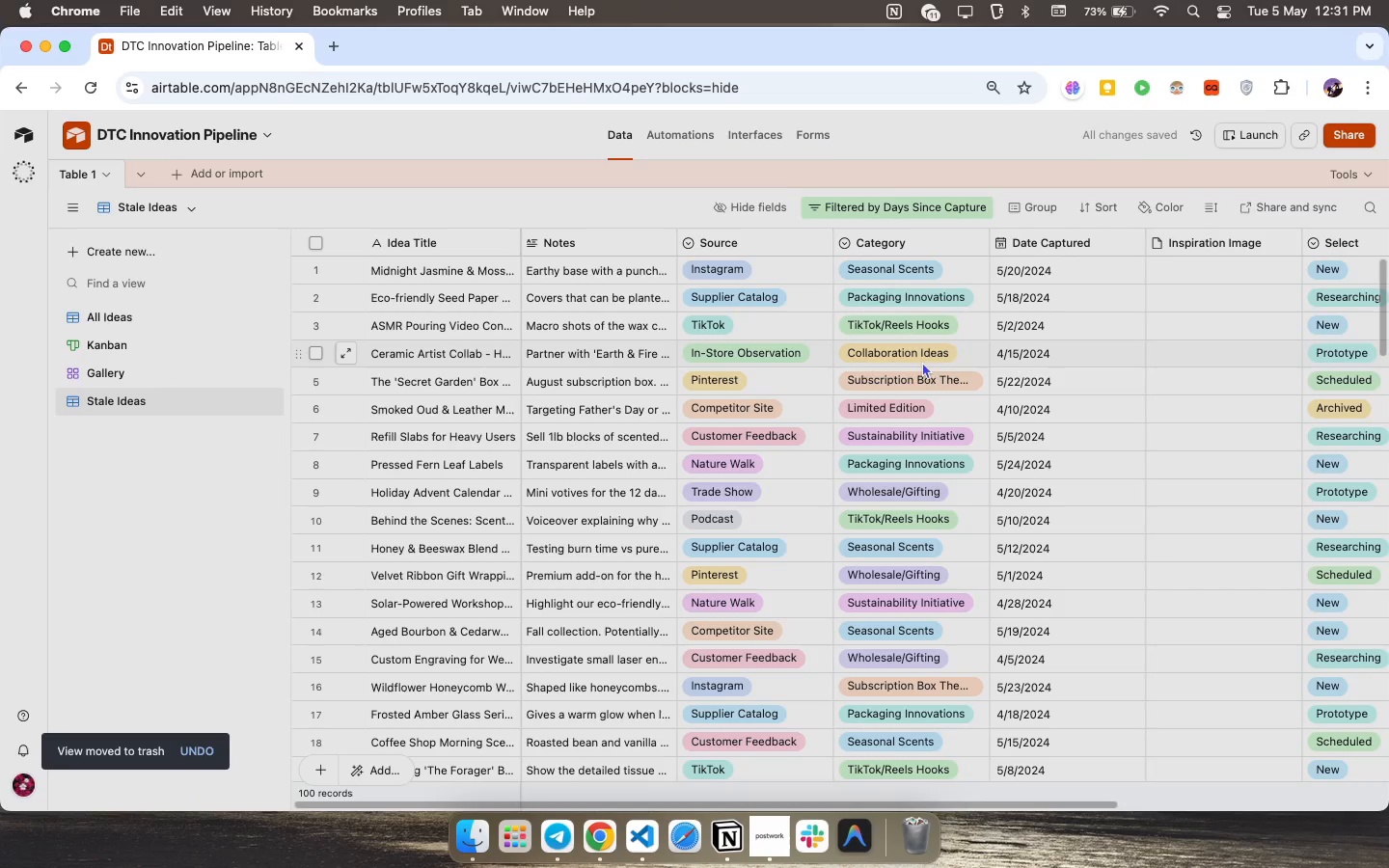 
left_click([892, 200])
 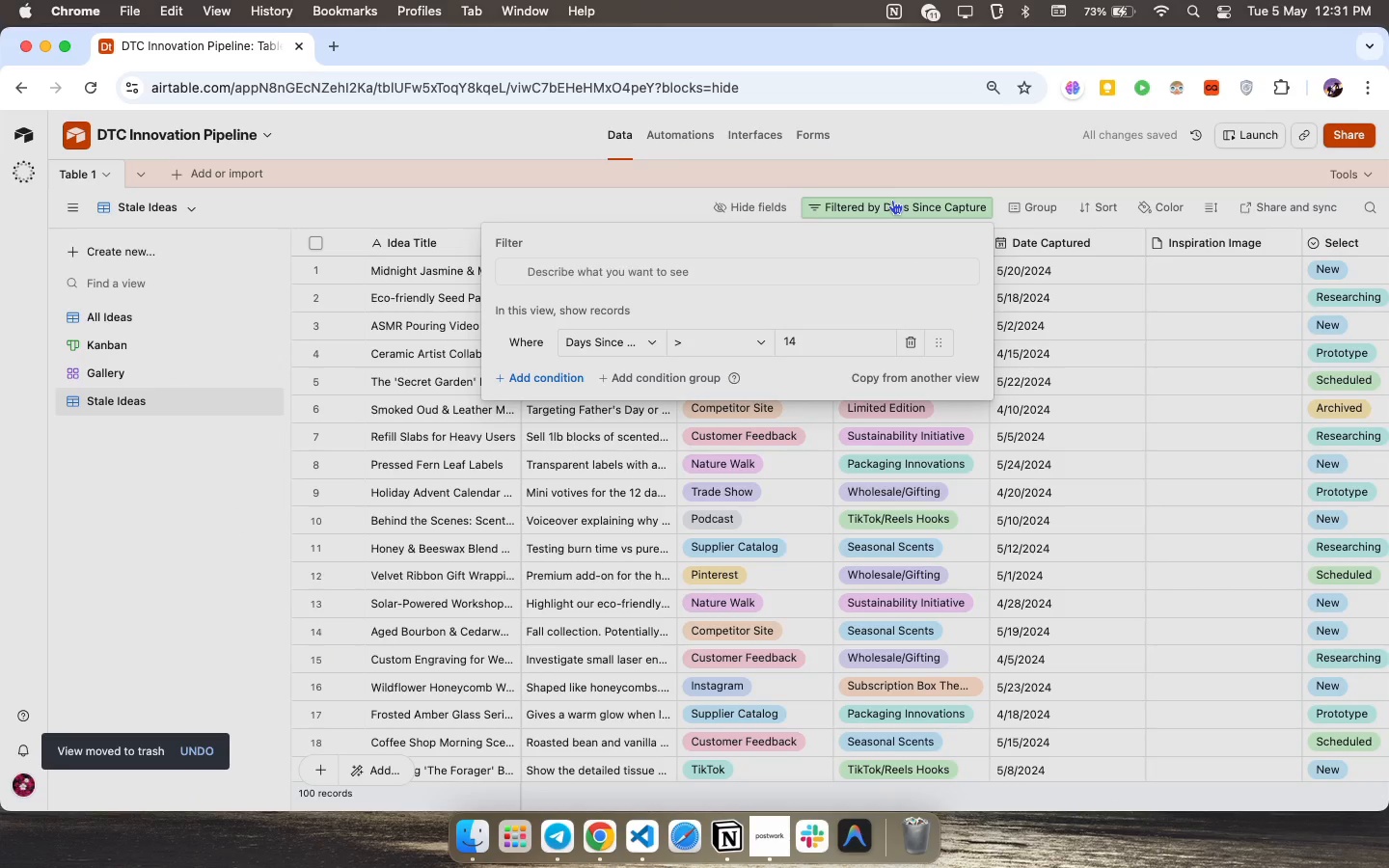 
scroll: coordinate [683, 339], scroll_direction: down, amount: 14.0
 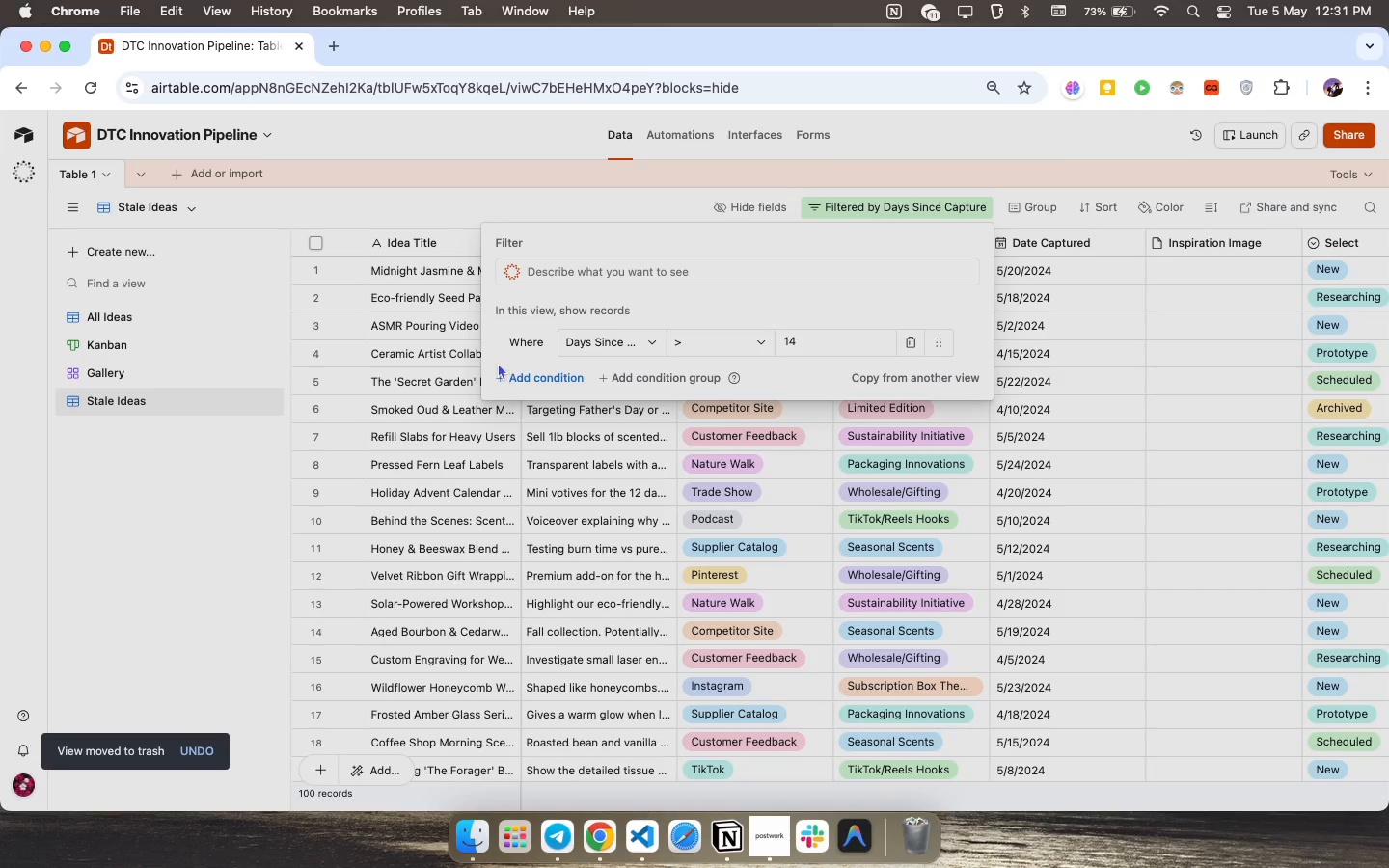 
mouse_move([549, 375])
 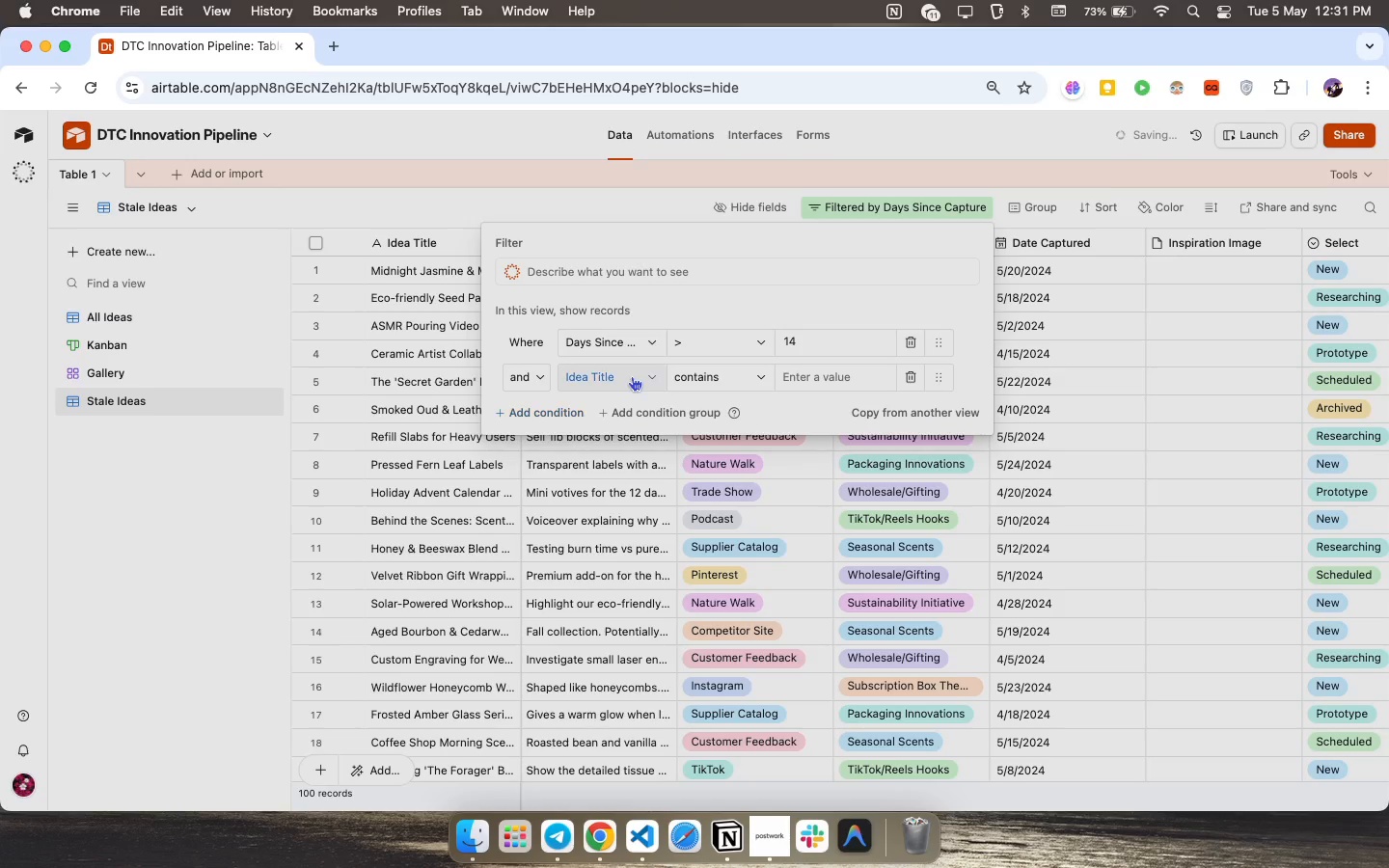 
left_click([632, 376])
 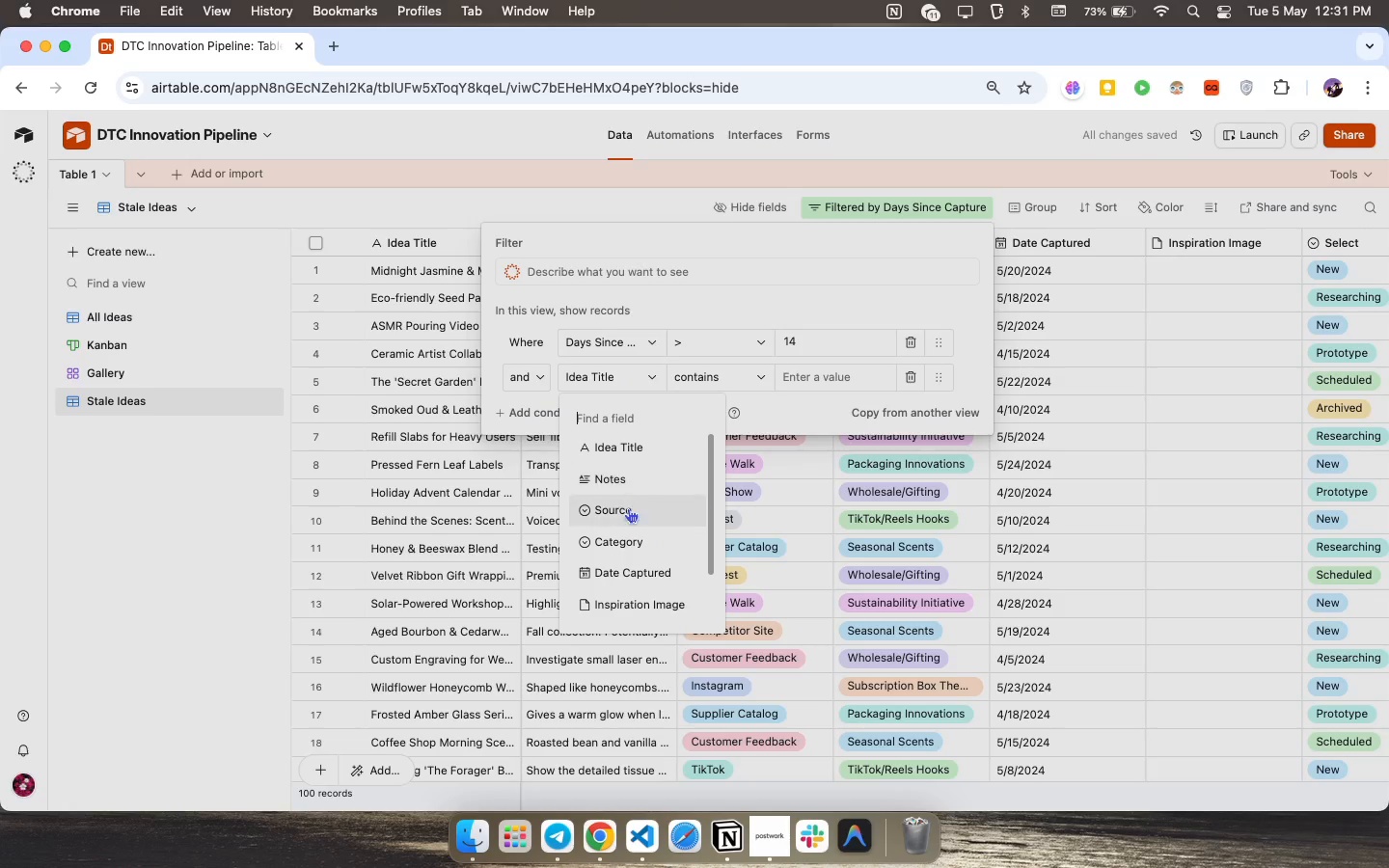 
scroll: coordinate [625, 563], scroll_direction: down, amount: 17.0
 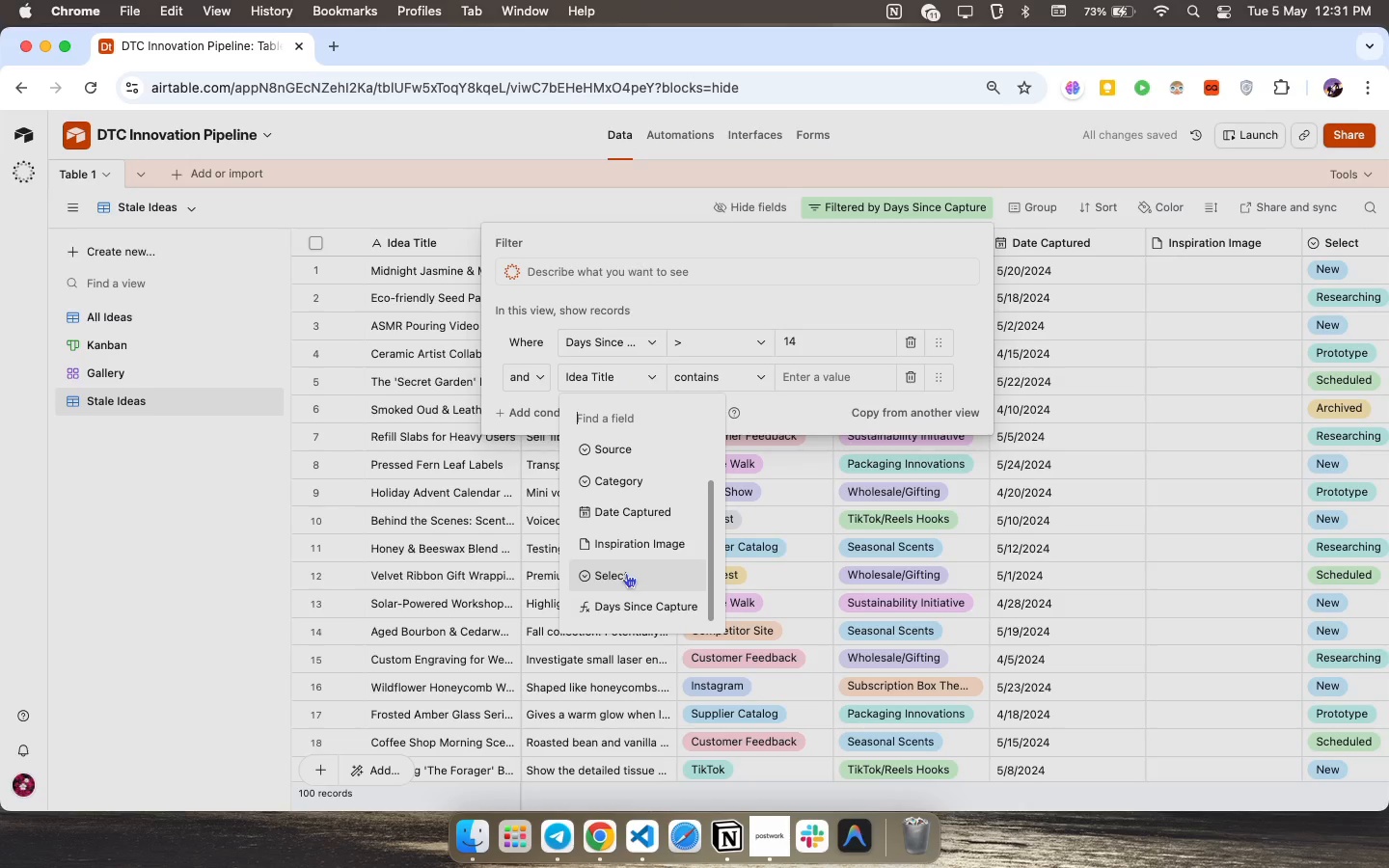 
left_click([626, 574])
 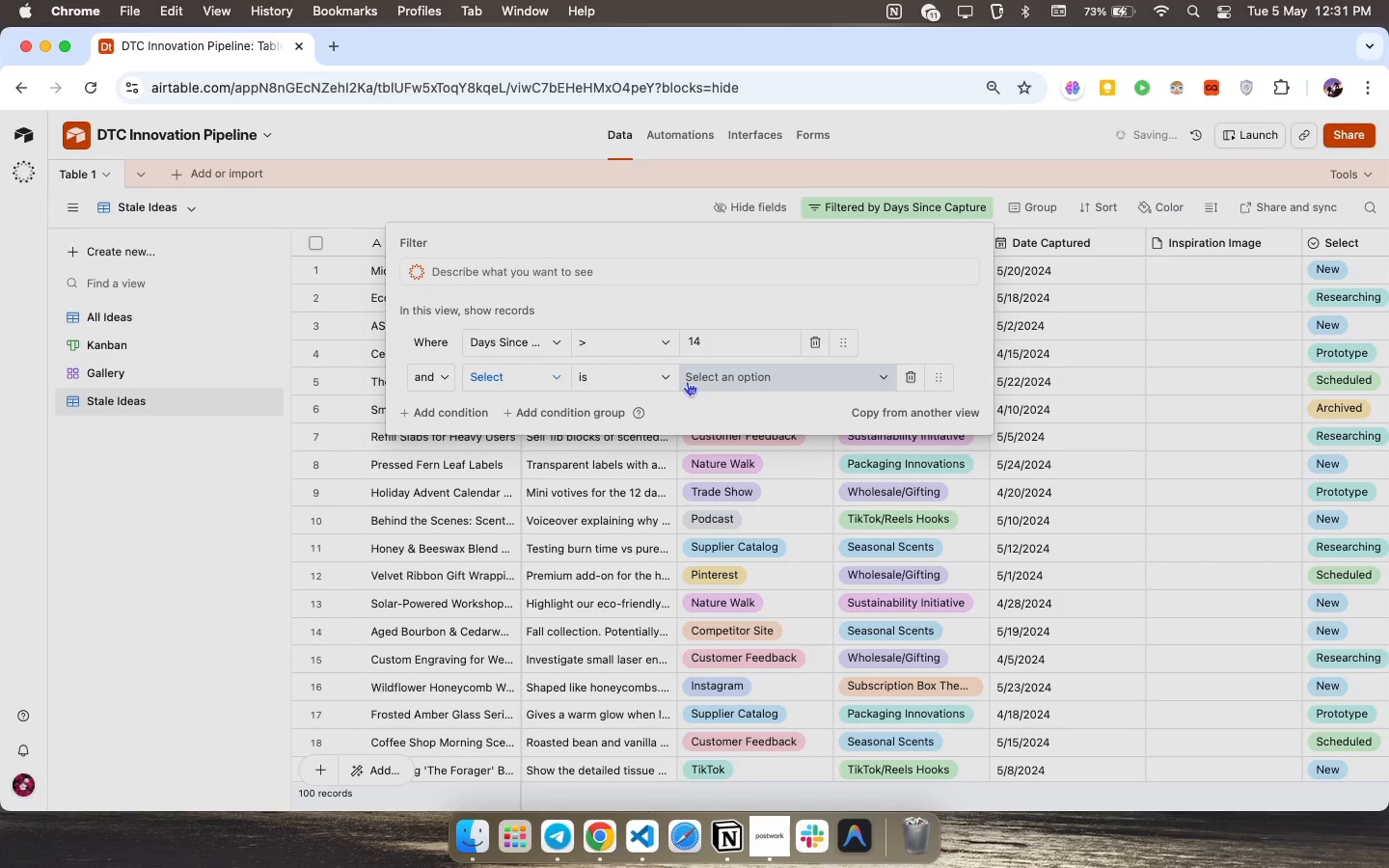 
left_click([687, 381])
 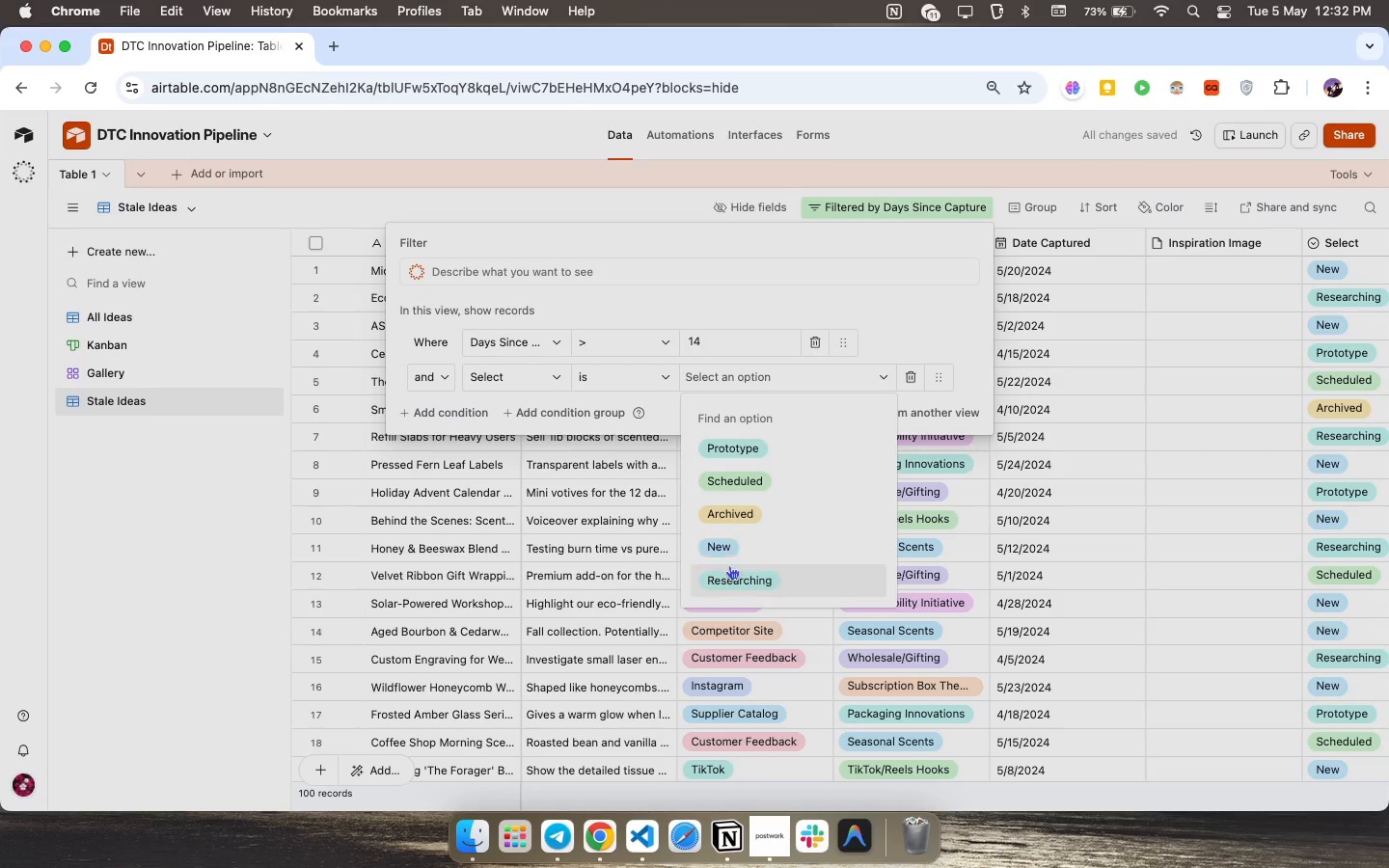 
left_click([722, 546])
 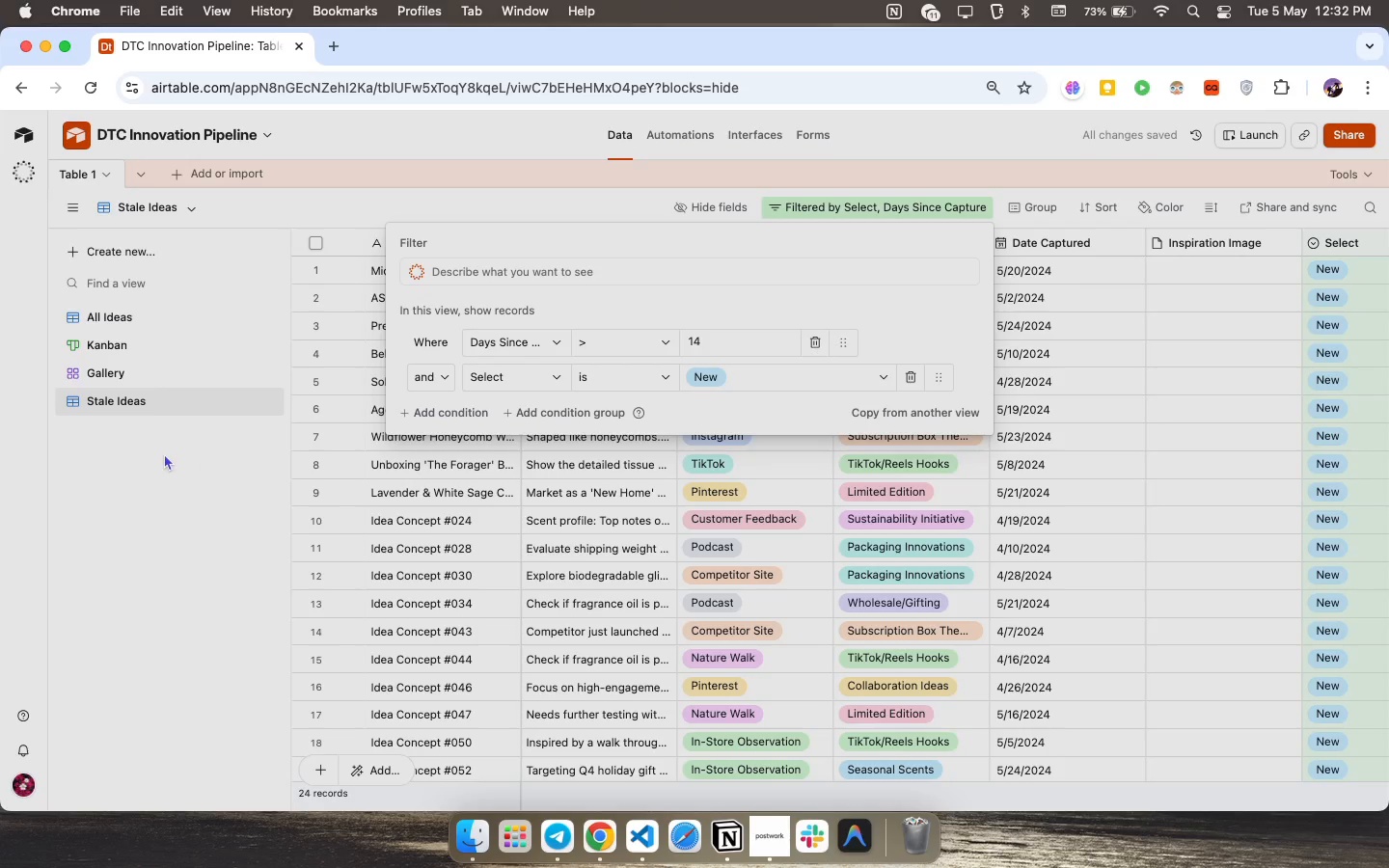 
left_click([165, 475])
 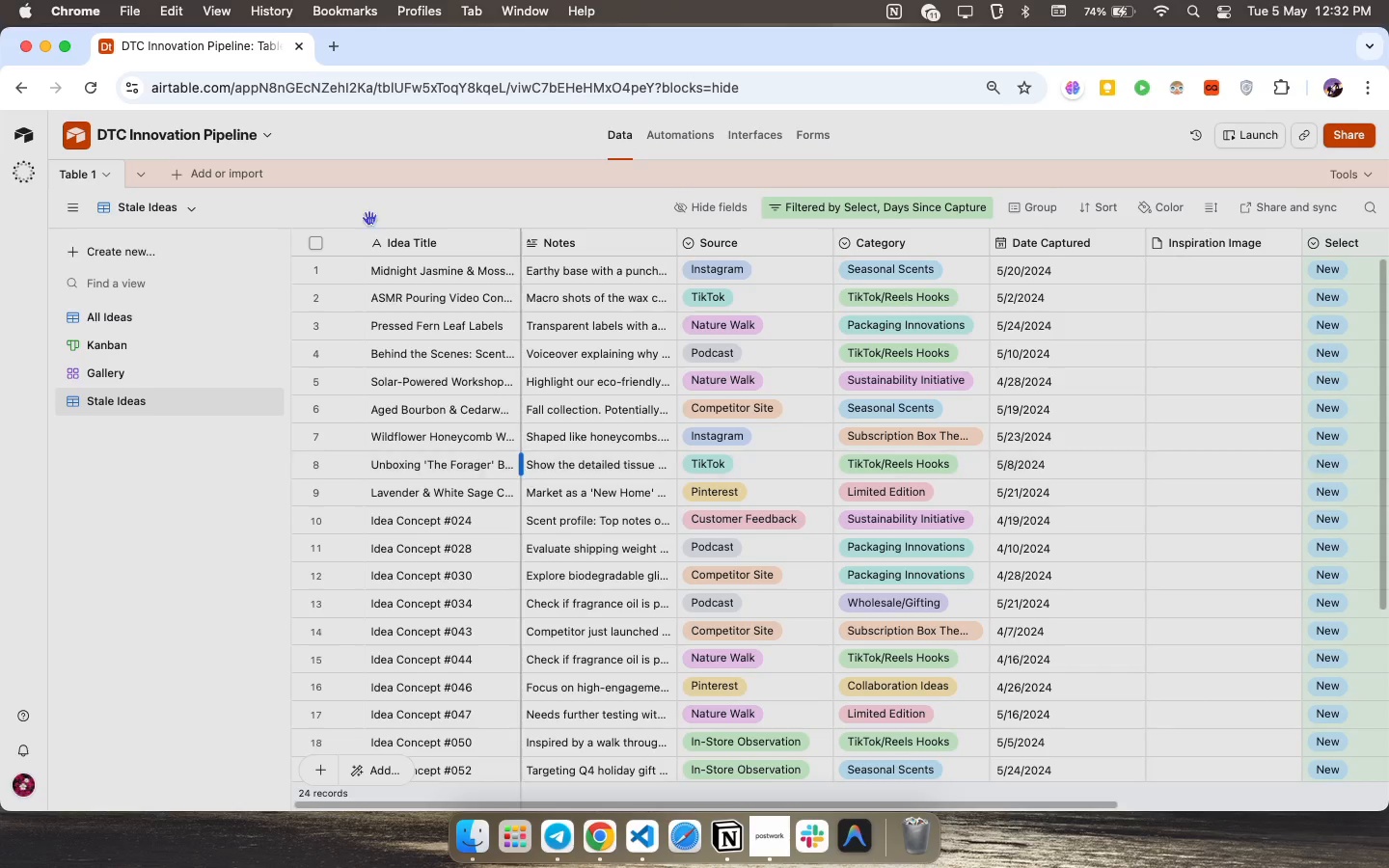 
wait(43.16)
 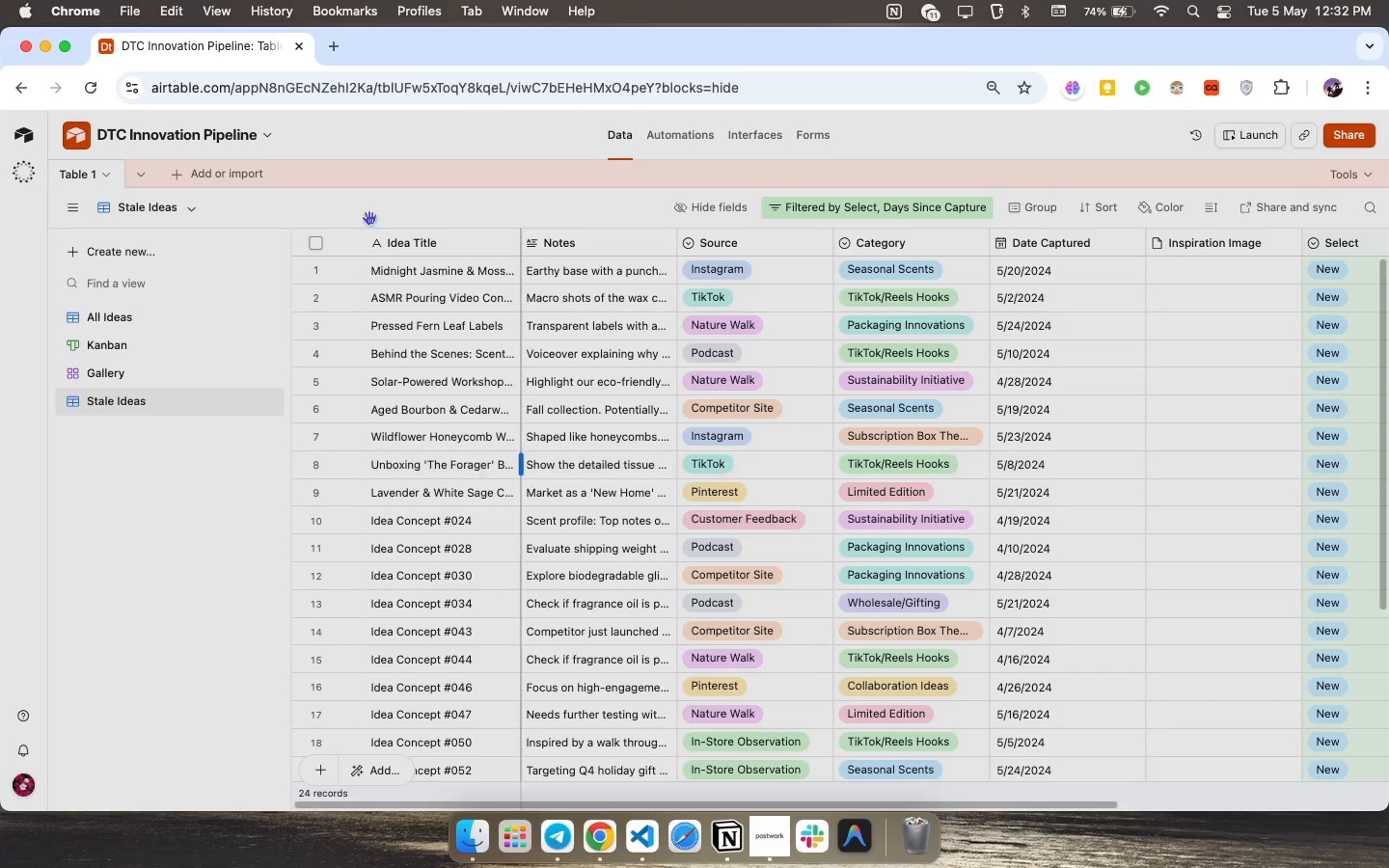 
left_click([135, 462])
 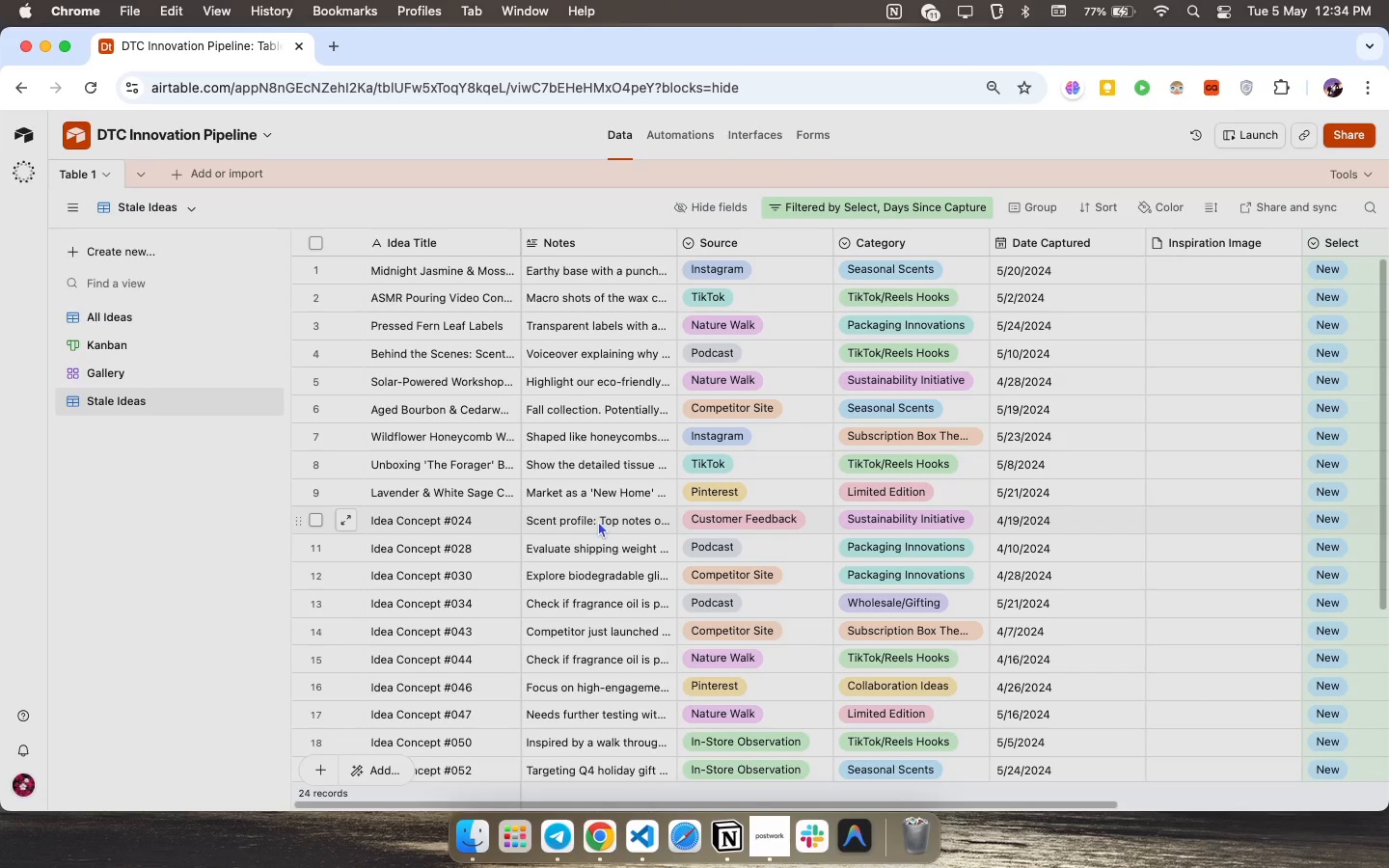 
wait(112.38)
 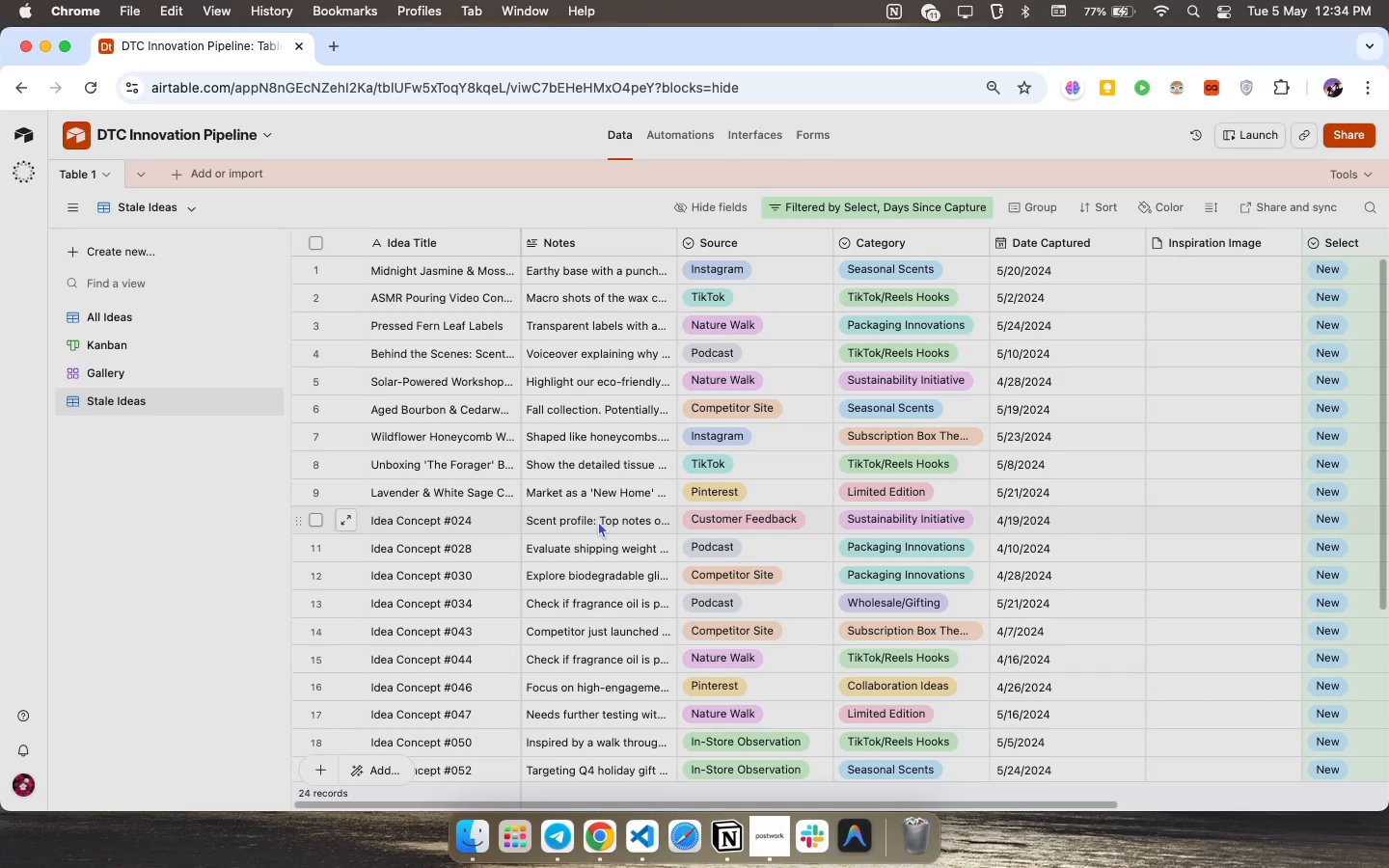 
scroll: coordinate [989, 487], scroll_direction: up, amount: 13.0
 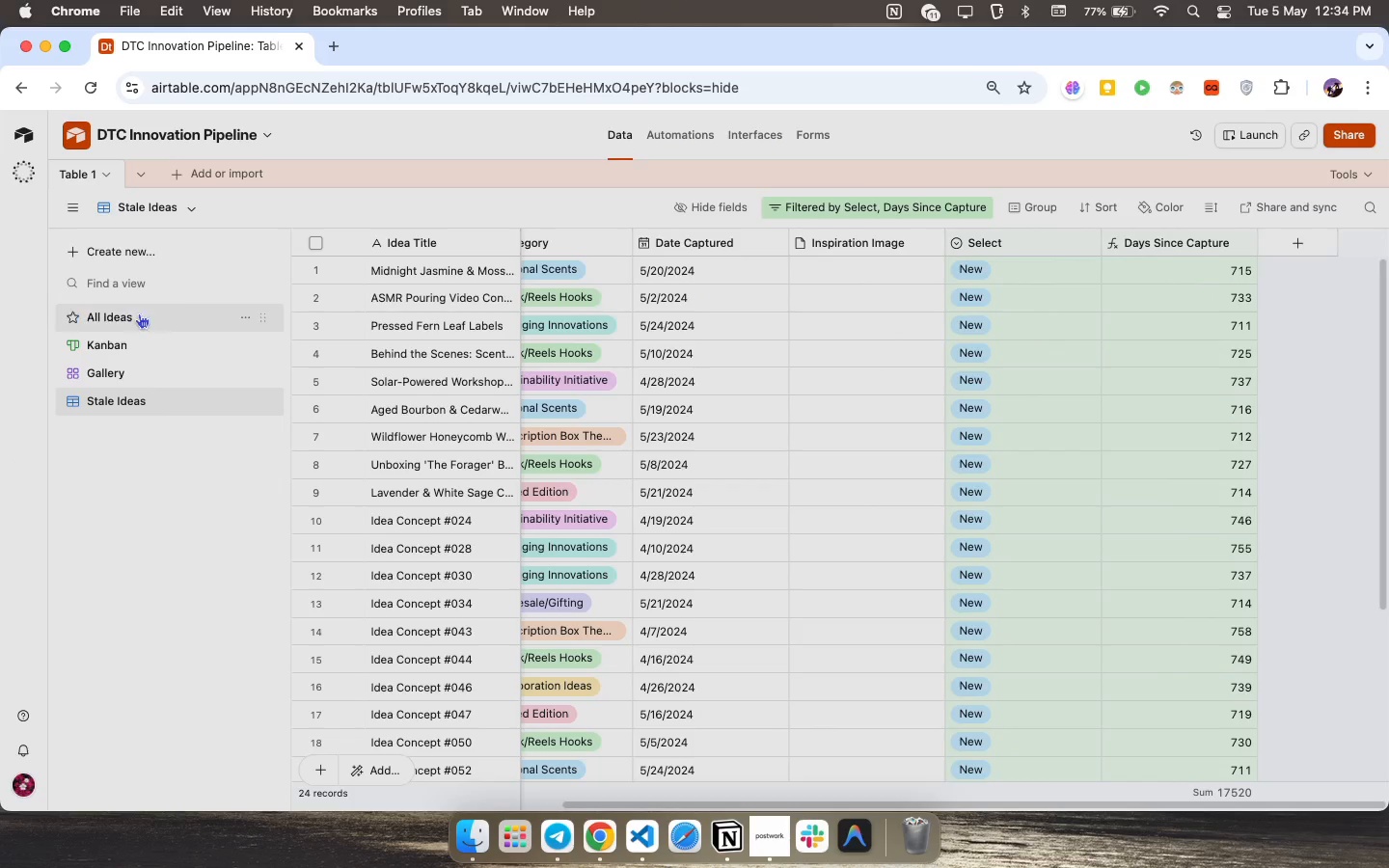 
mouse_move([124, 364])
 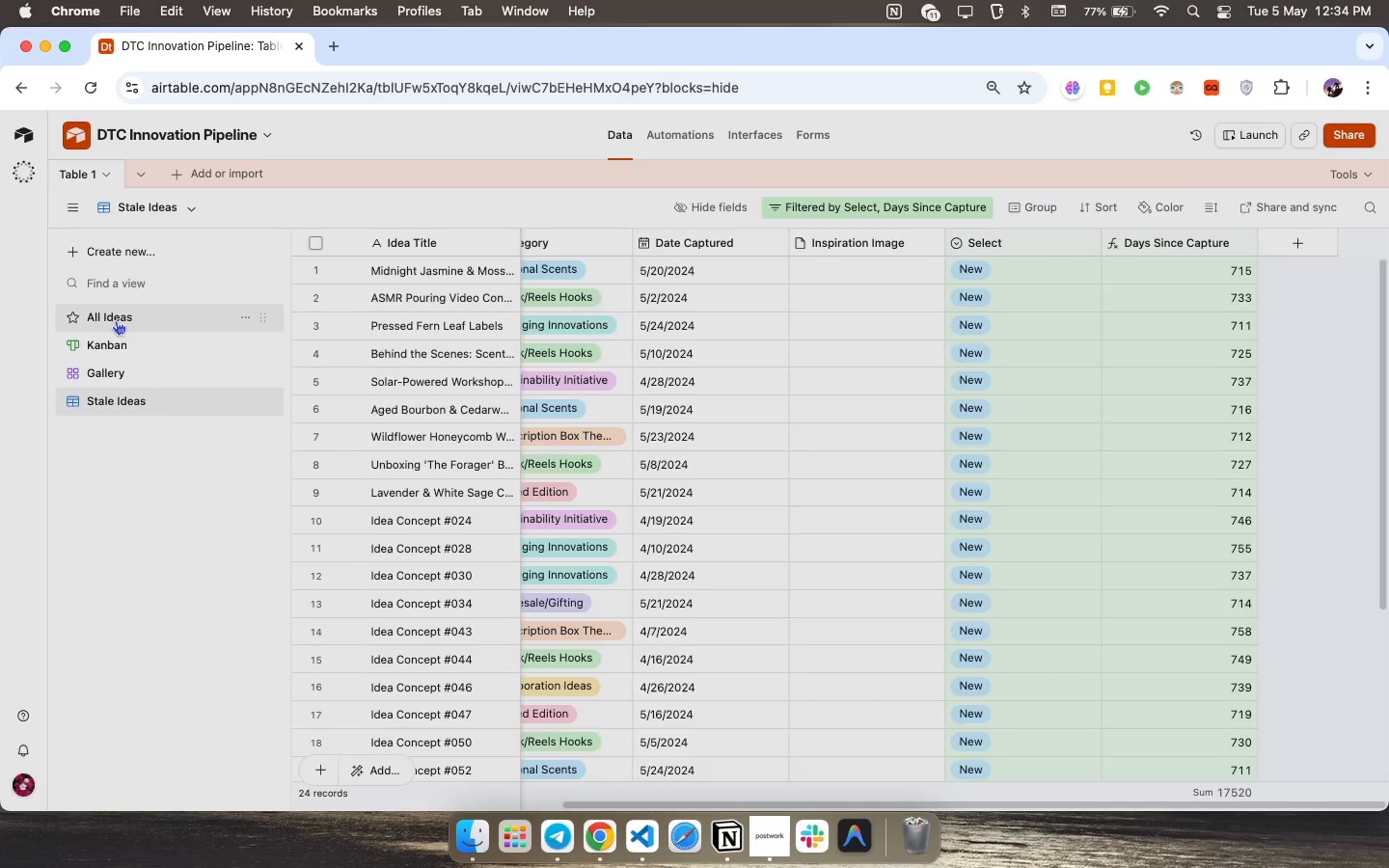 
left_click([116, 320])
 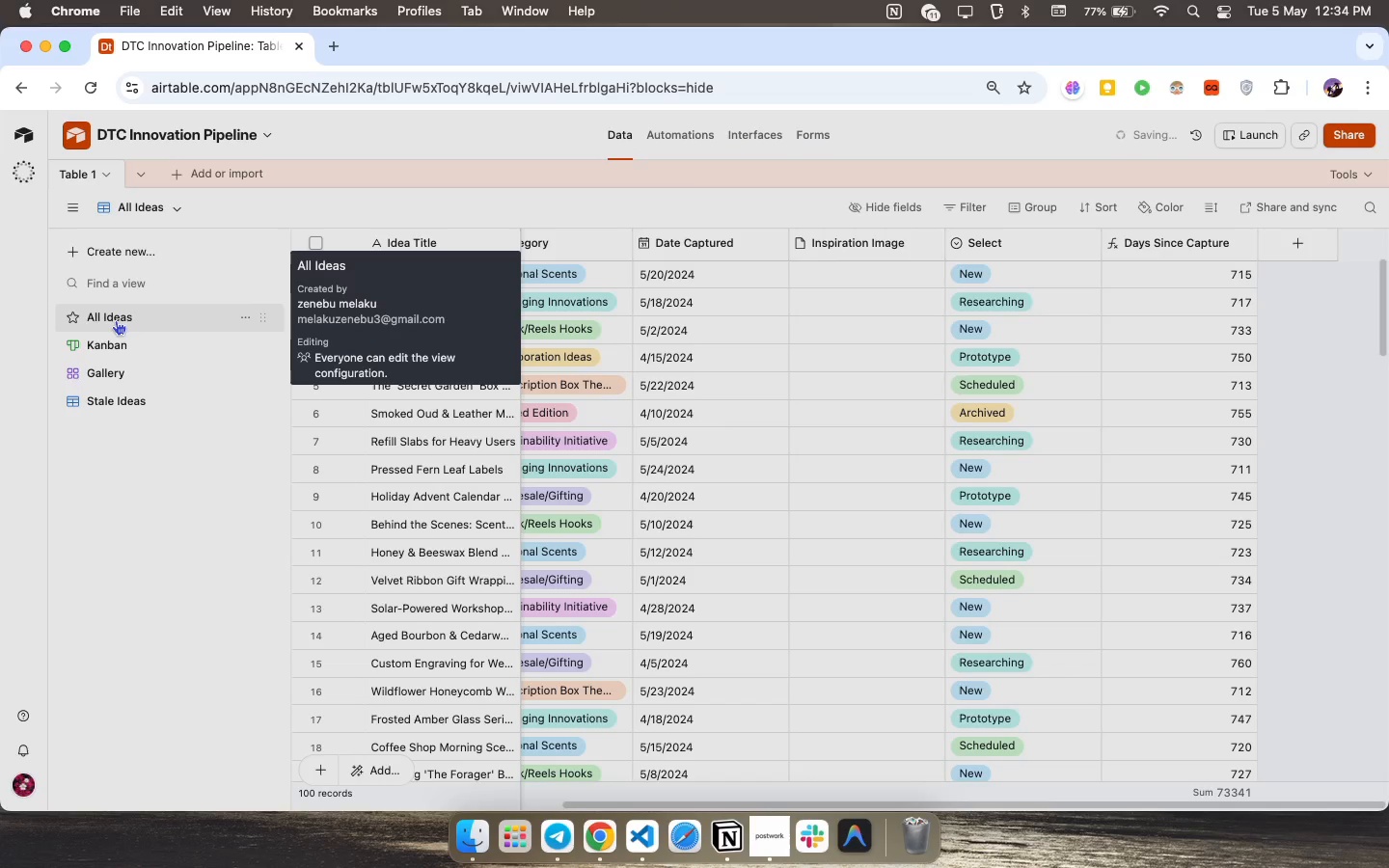 
scroll: coordinate [720, 437], scroll_direction: up, amount: 12.0
 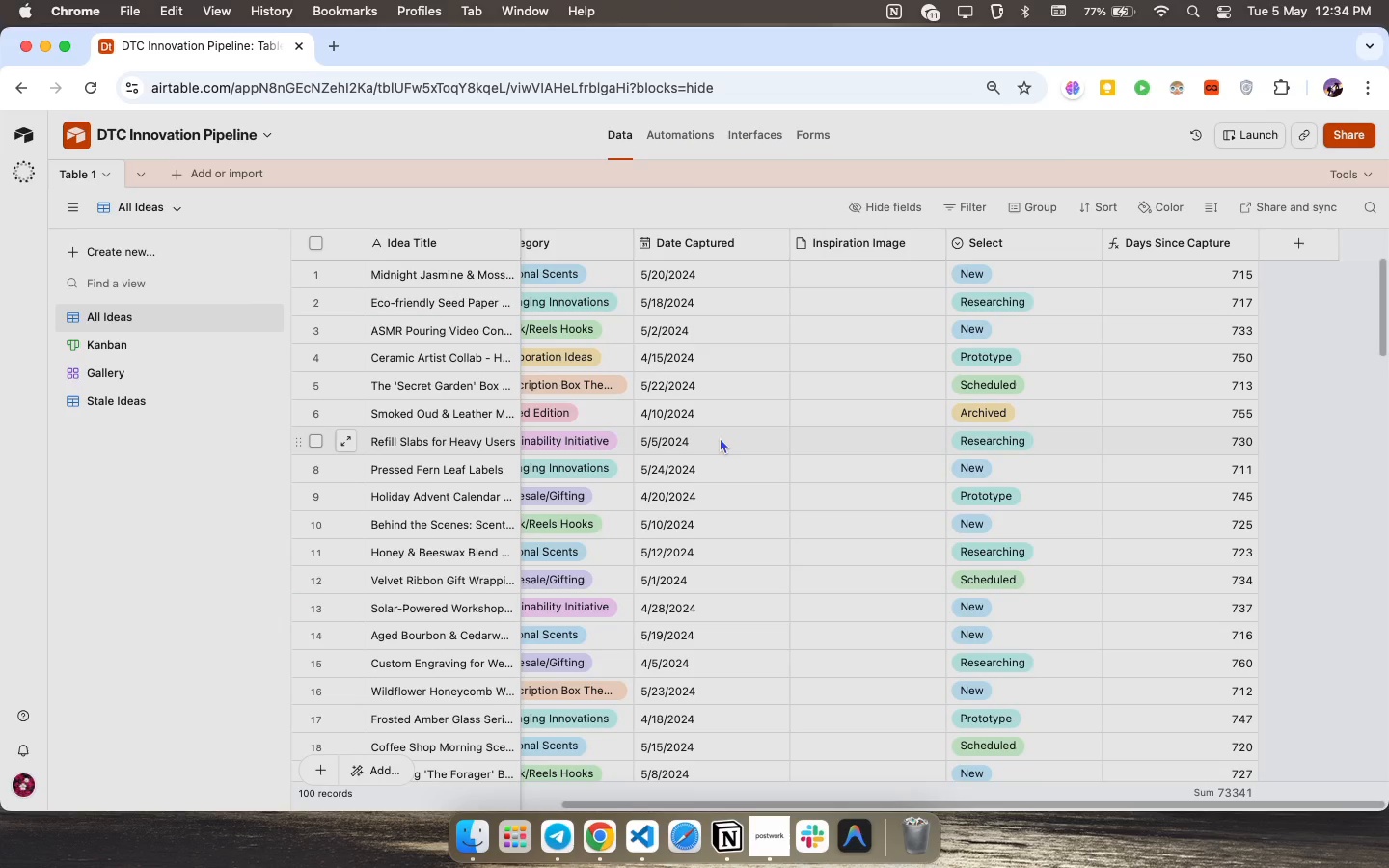 
wait(7.29)
 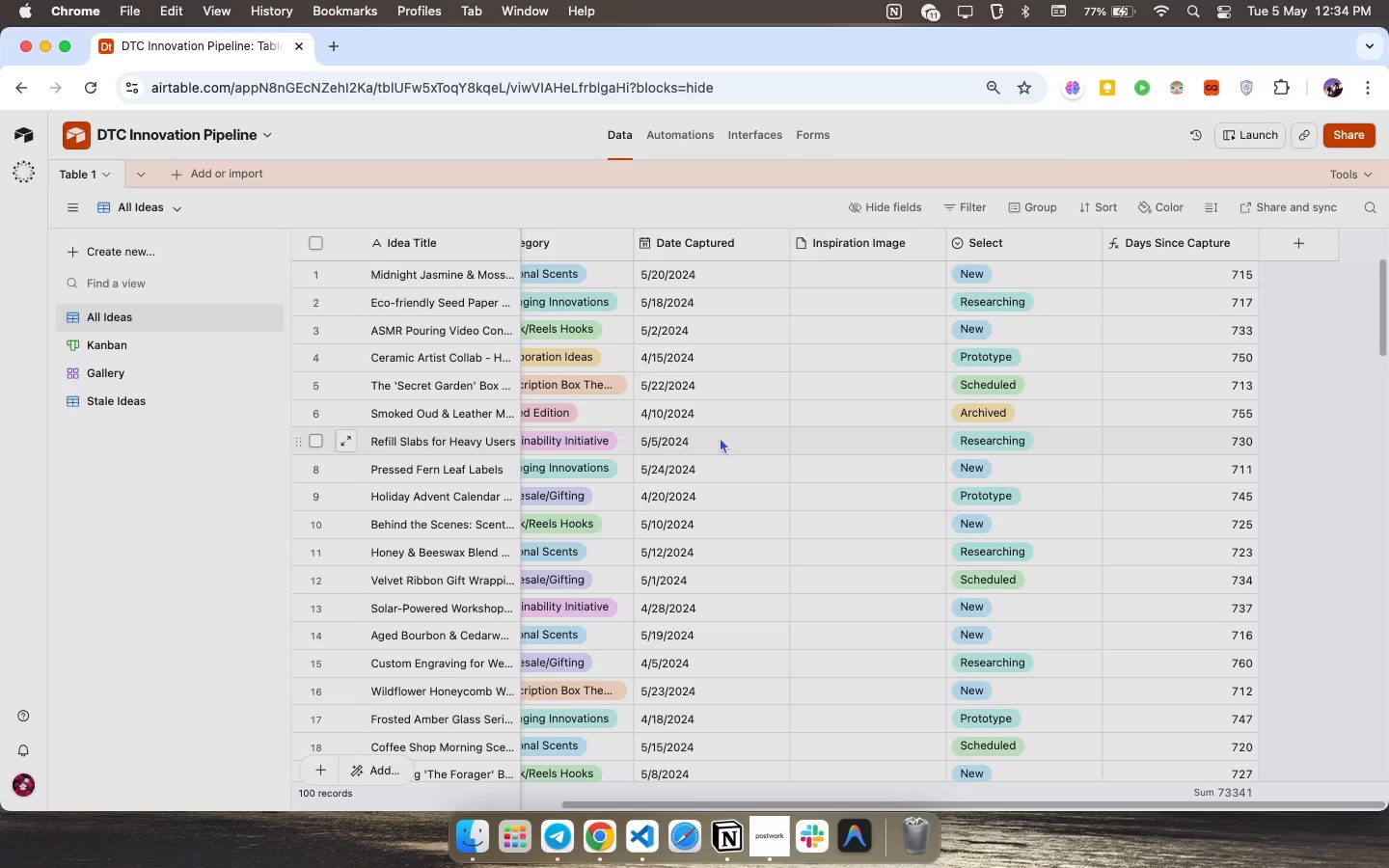 
left_click([1301, 239])
 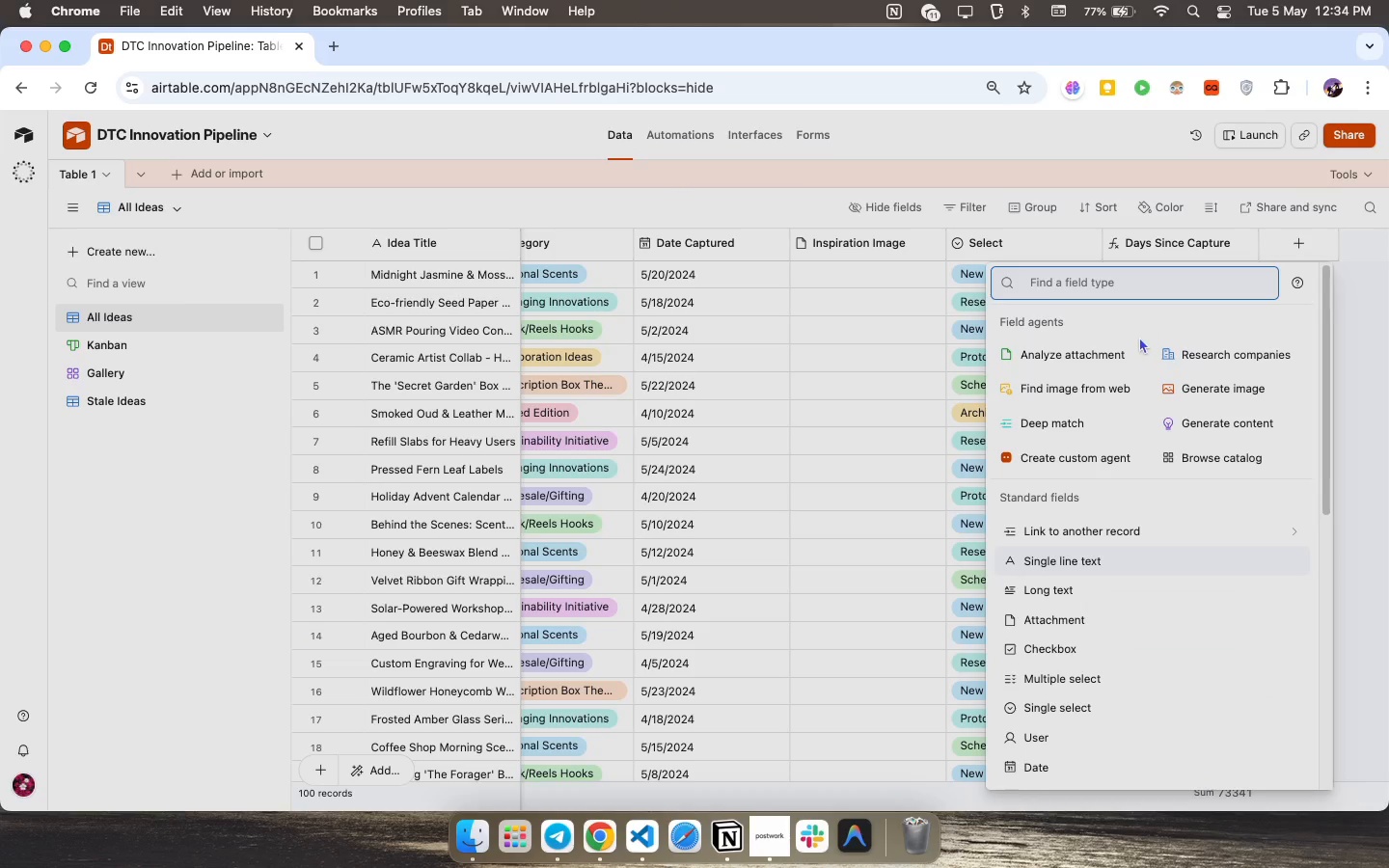 
type(fo)
 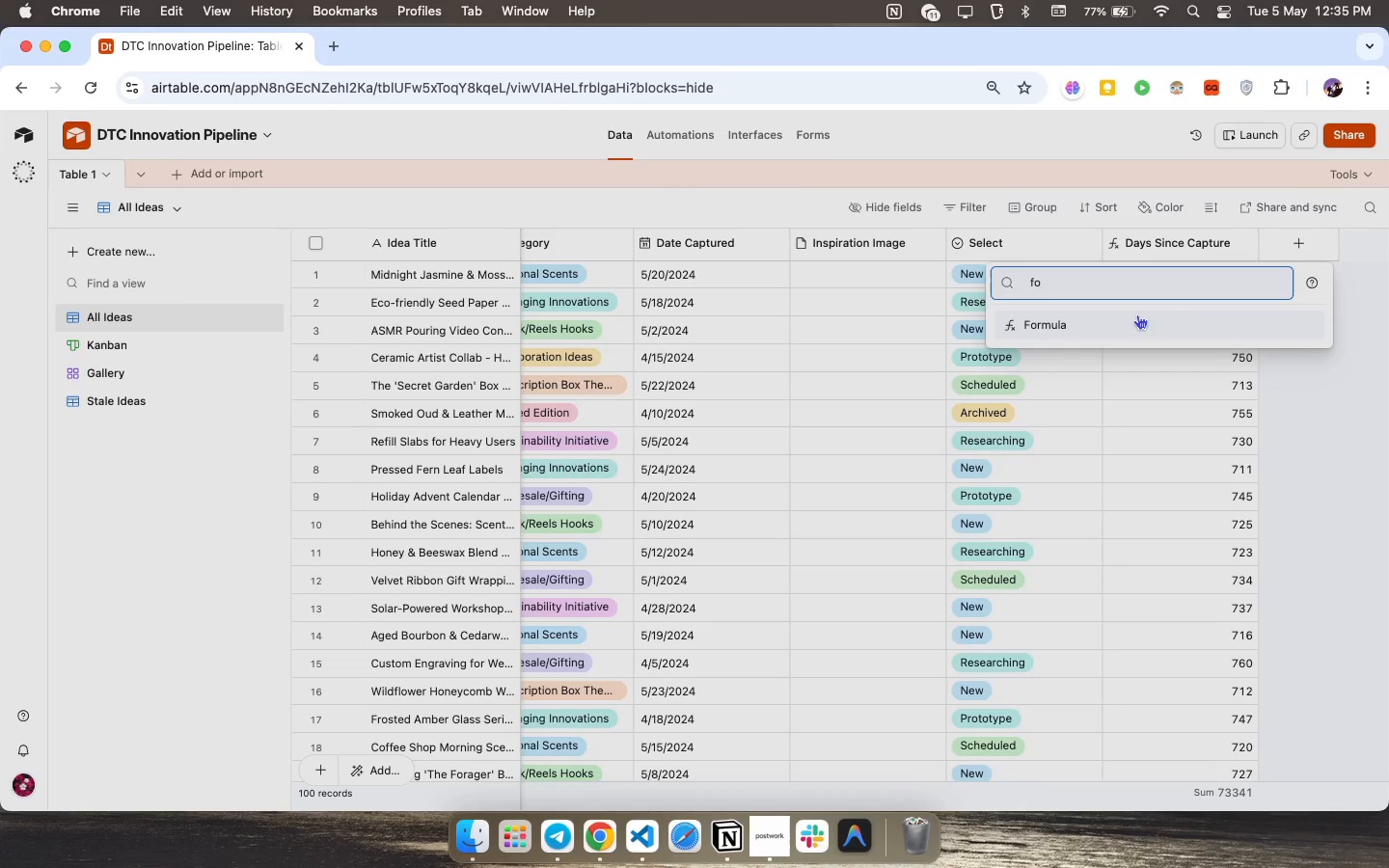 
left_click([1124, 334])
 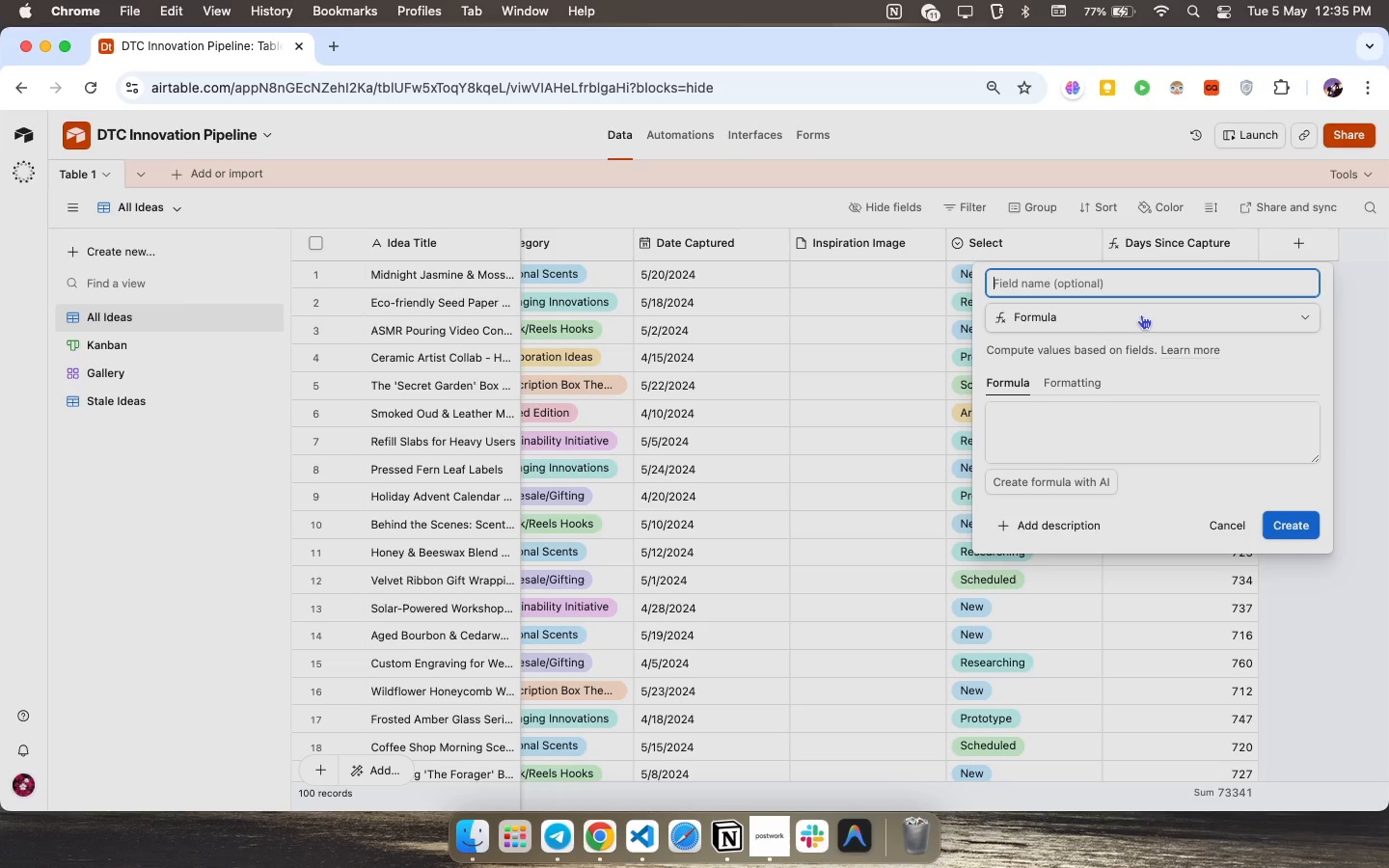 
type(Stale Flag )
 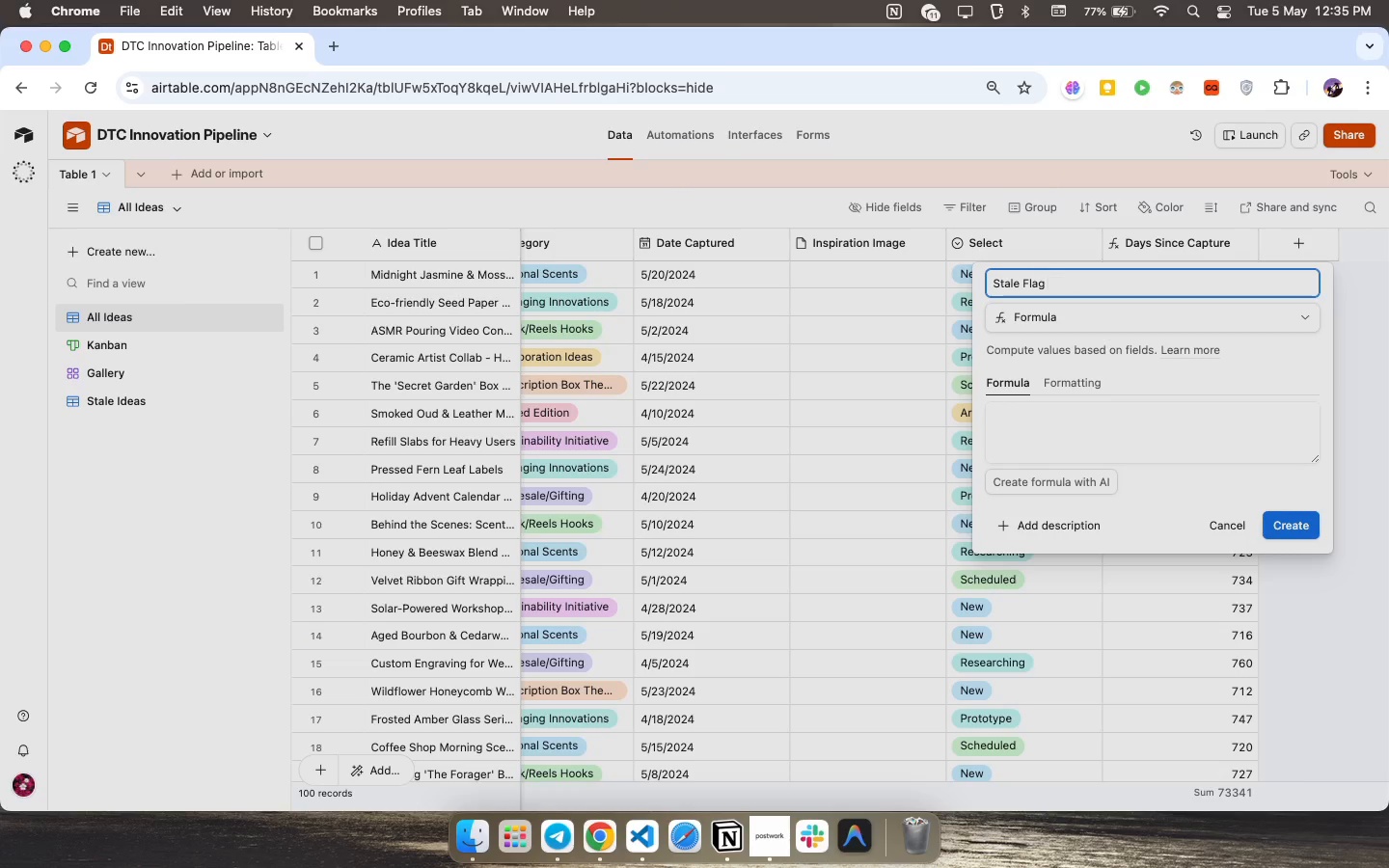 
left_click([1147, 438])
 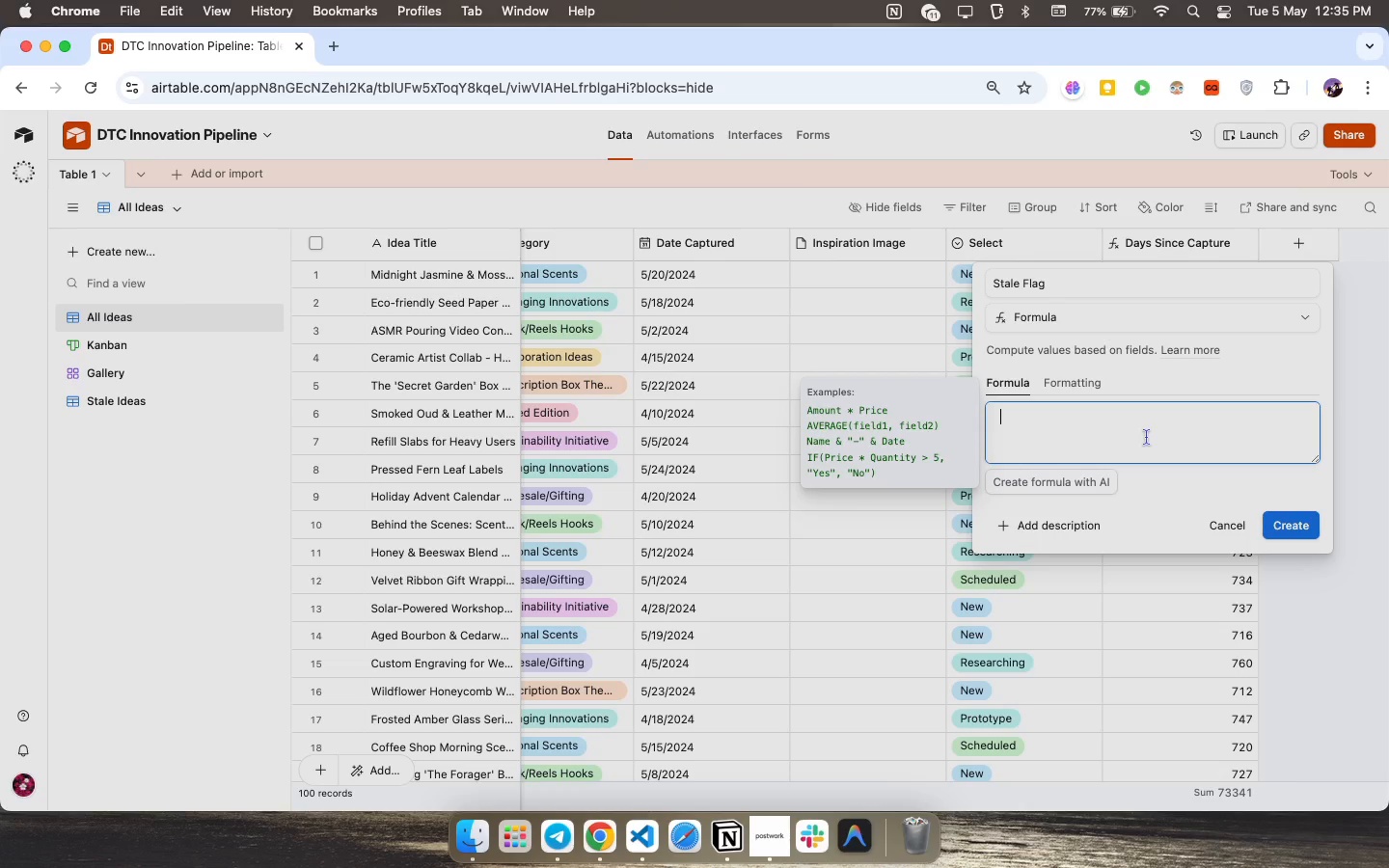 
type(if(and({S)
 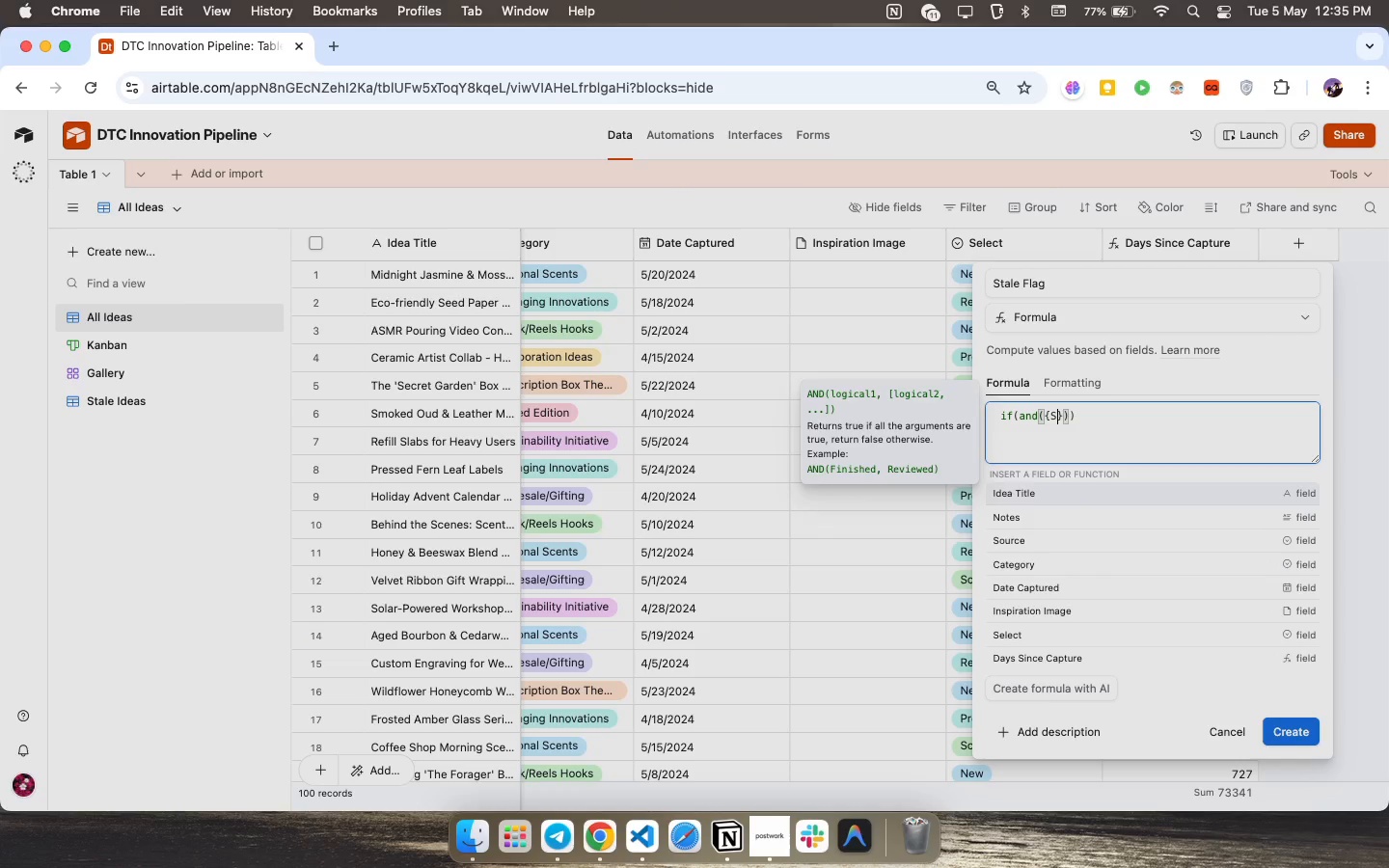 
left_click([1003, 562])
 